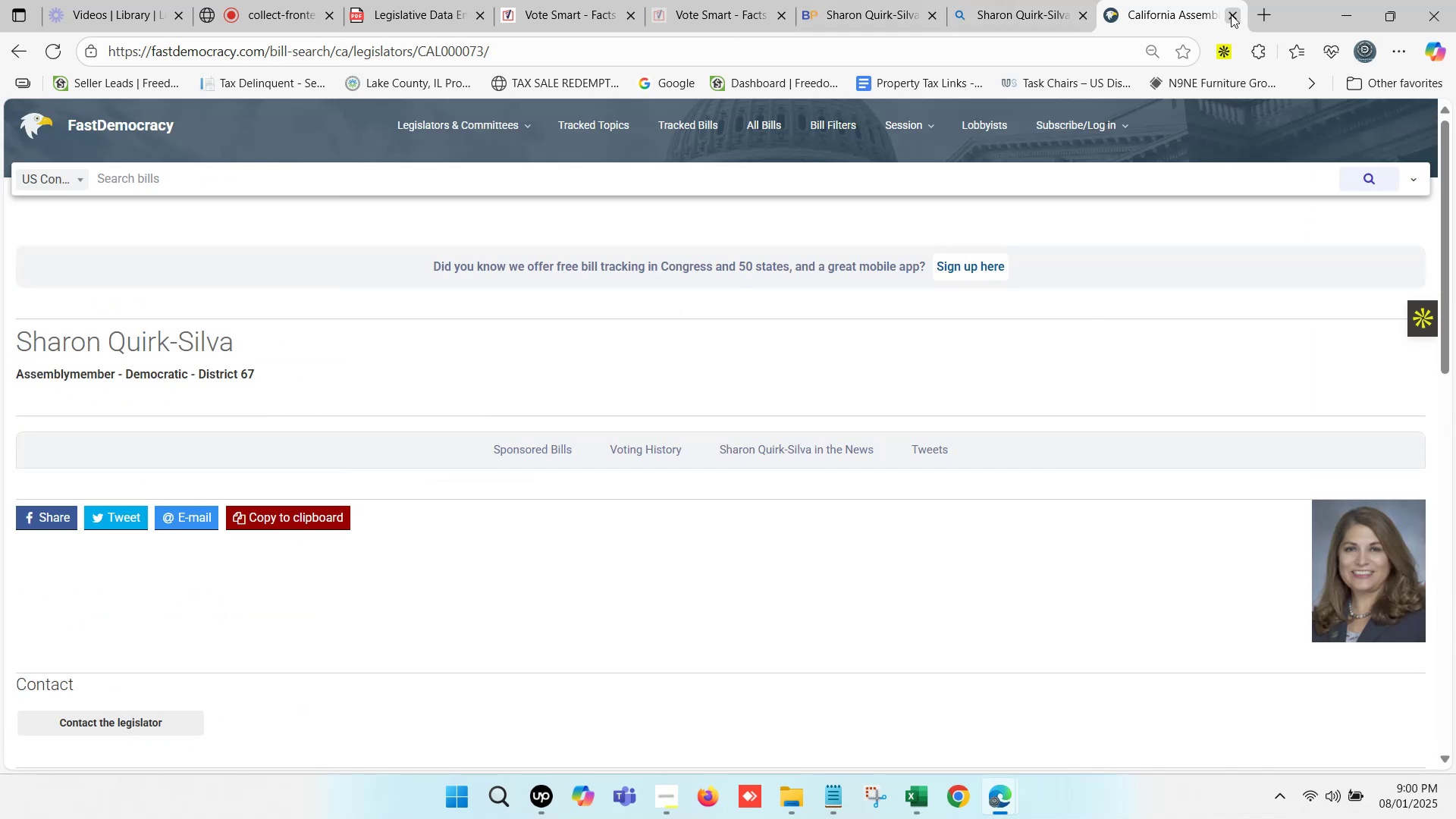 
left_click([1231, 14])
 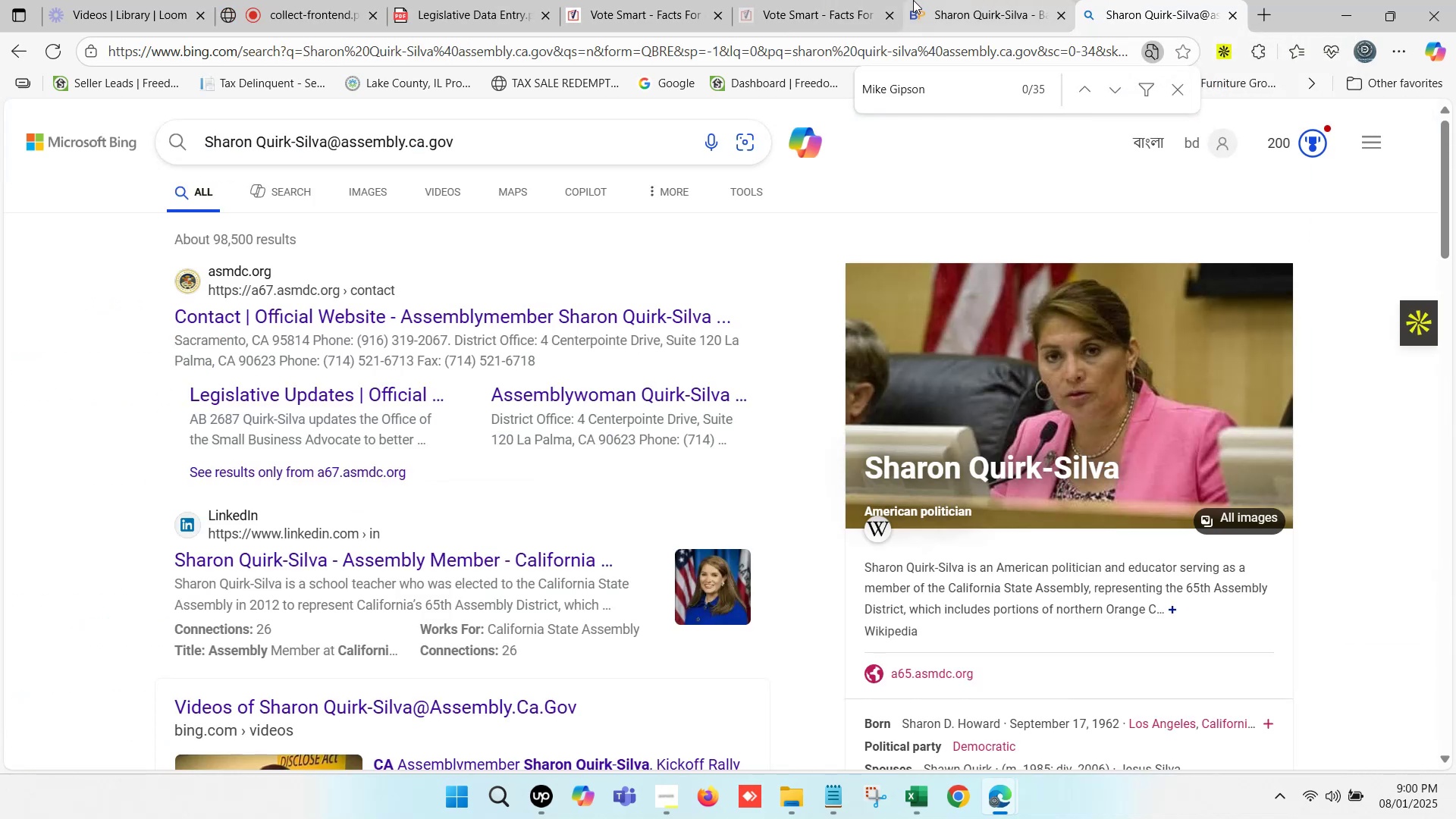 
left_click([913, 0])
 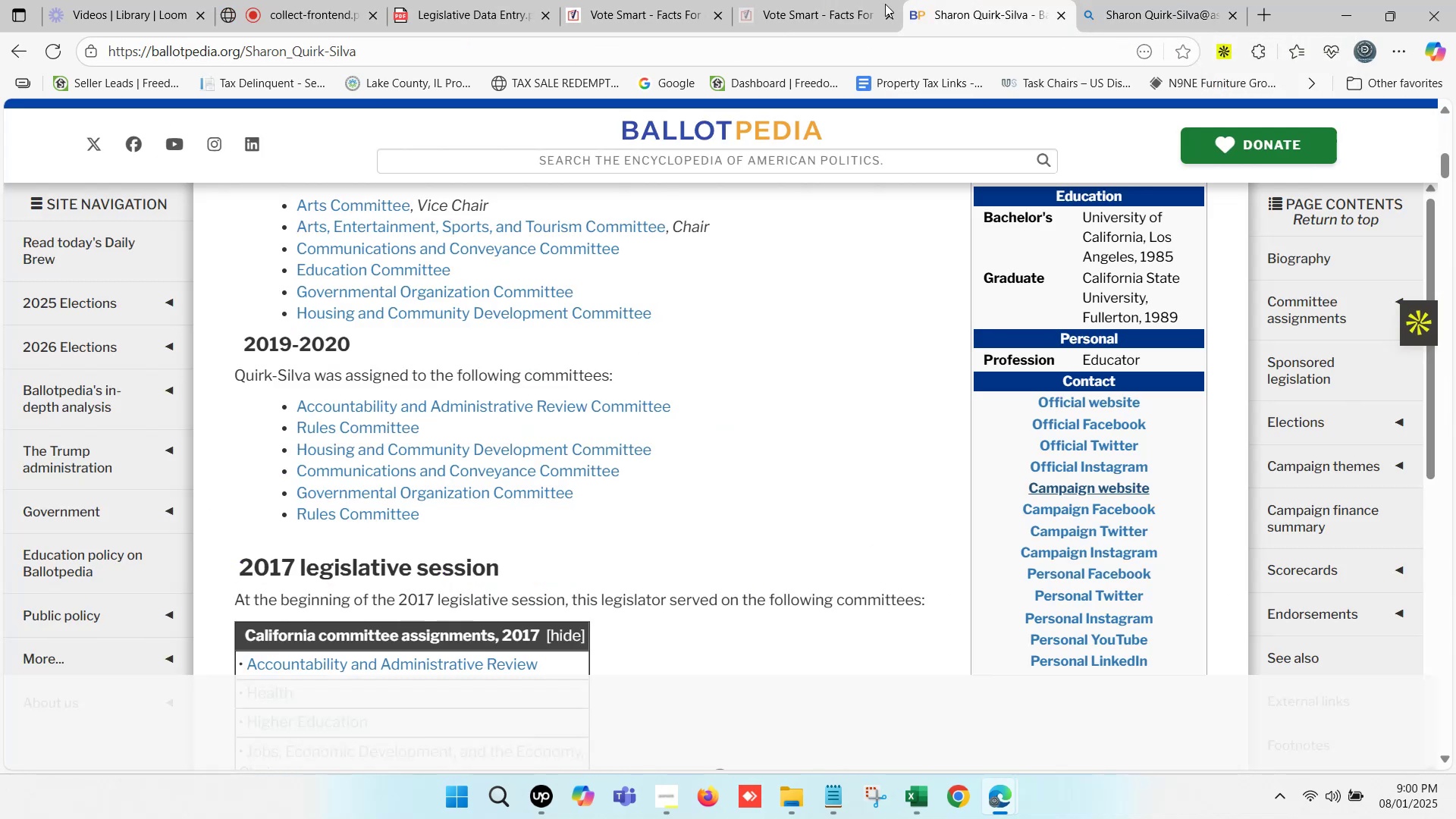 
left_click([843, 0])
 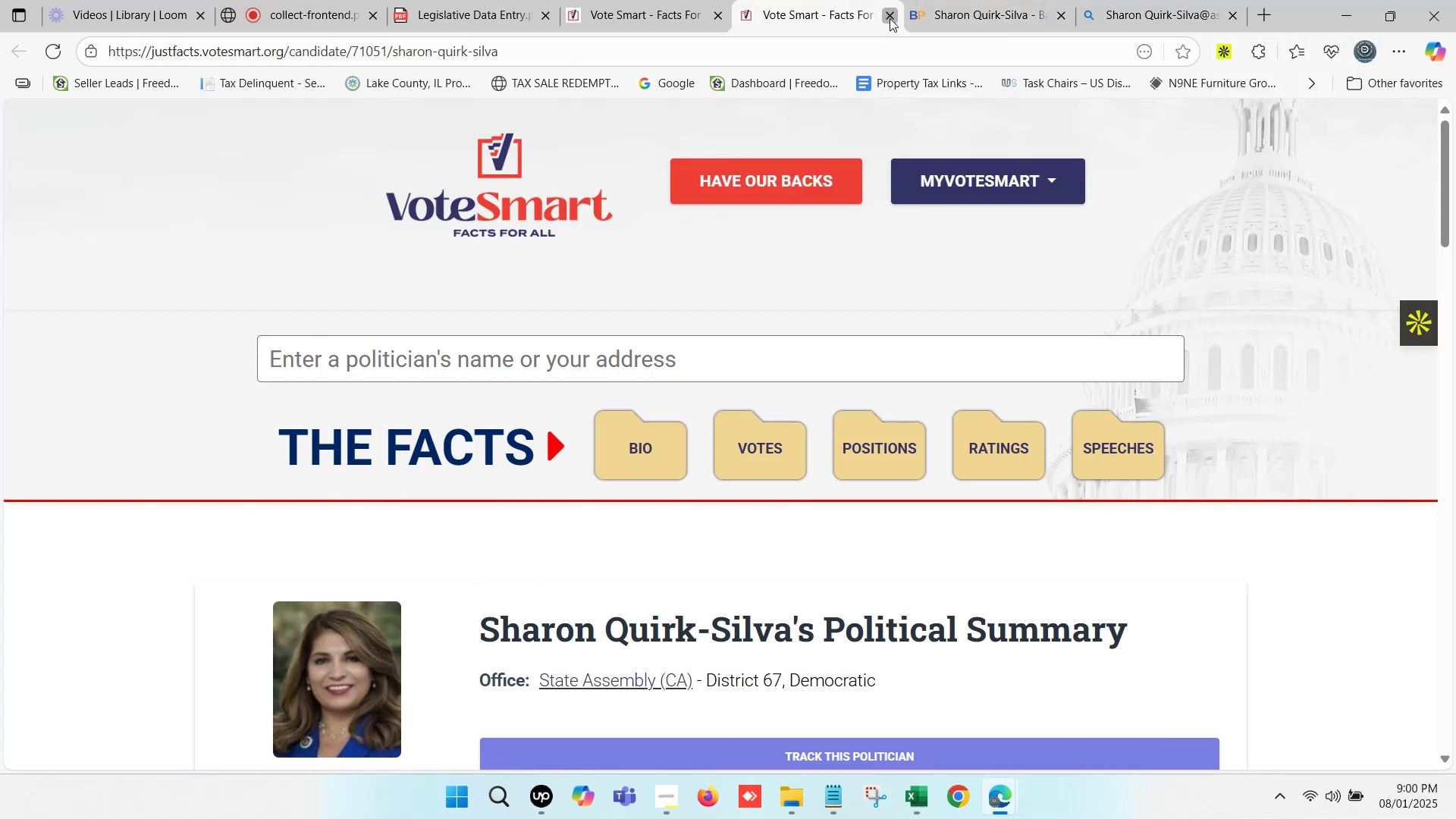 
left_click([890, 18])
 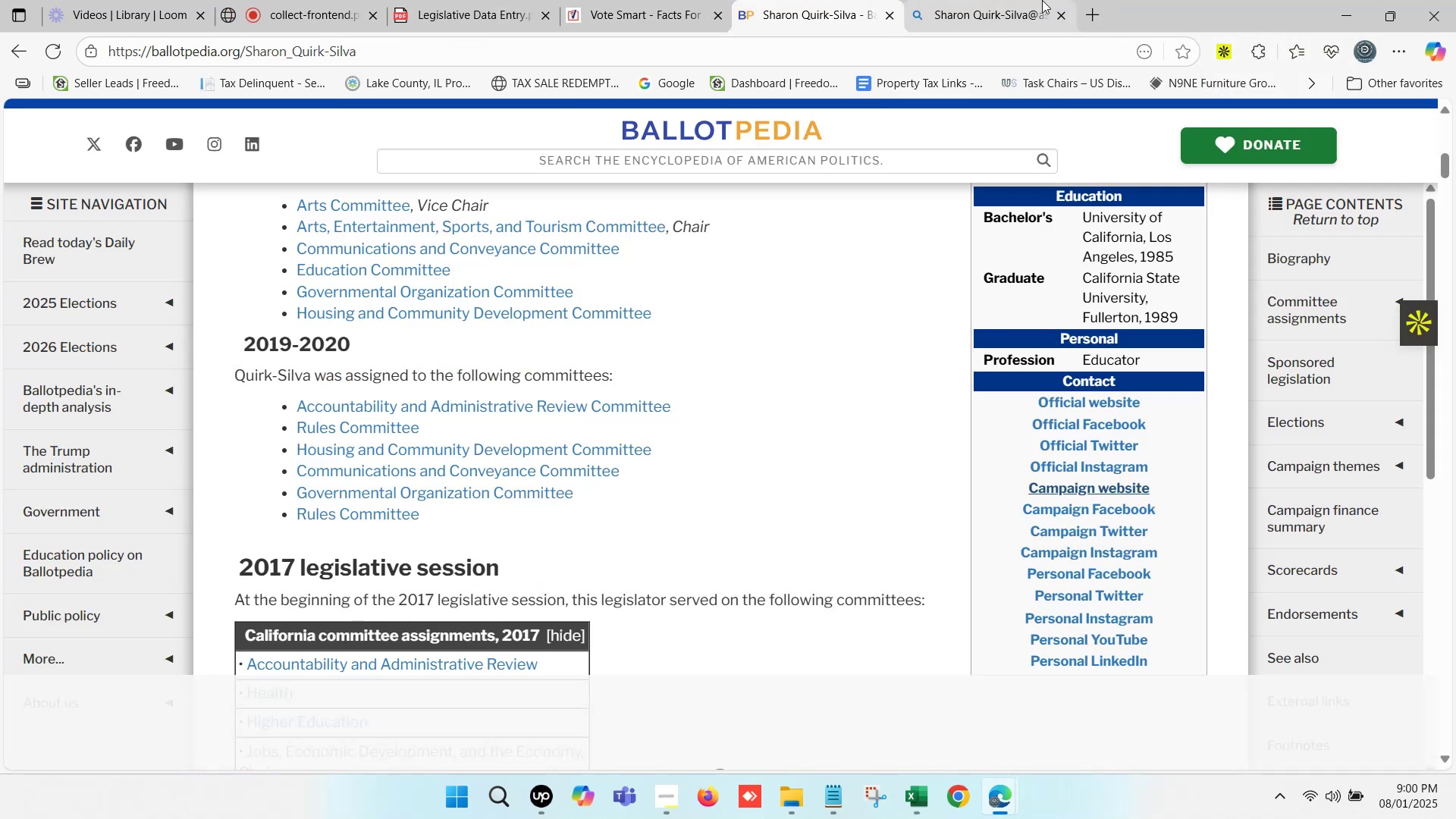 
left_click([1022, 0])
 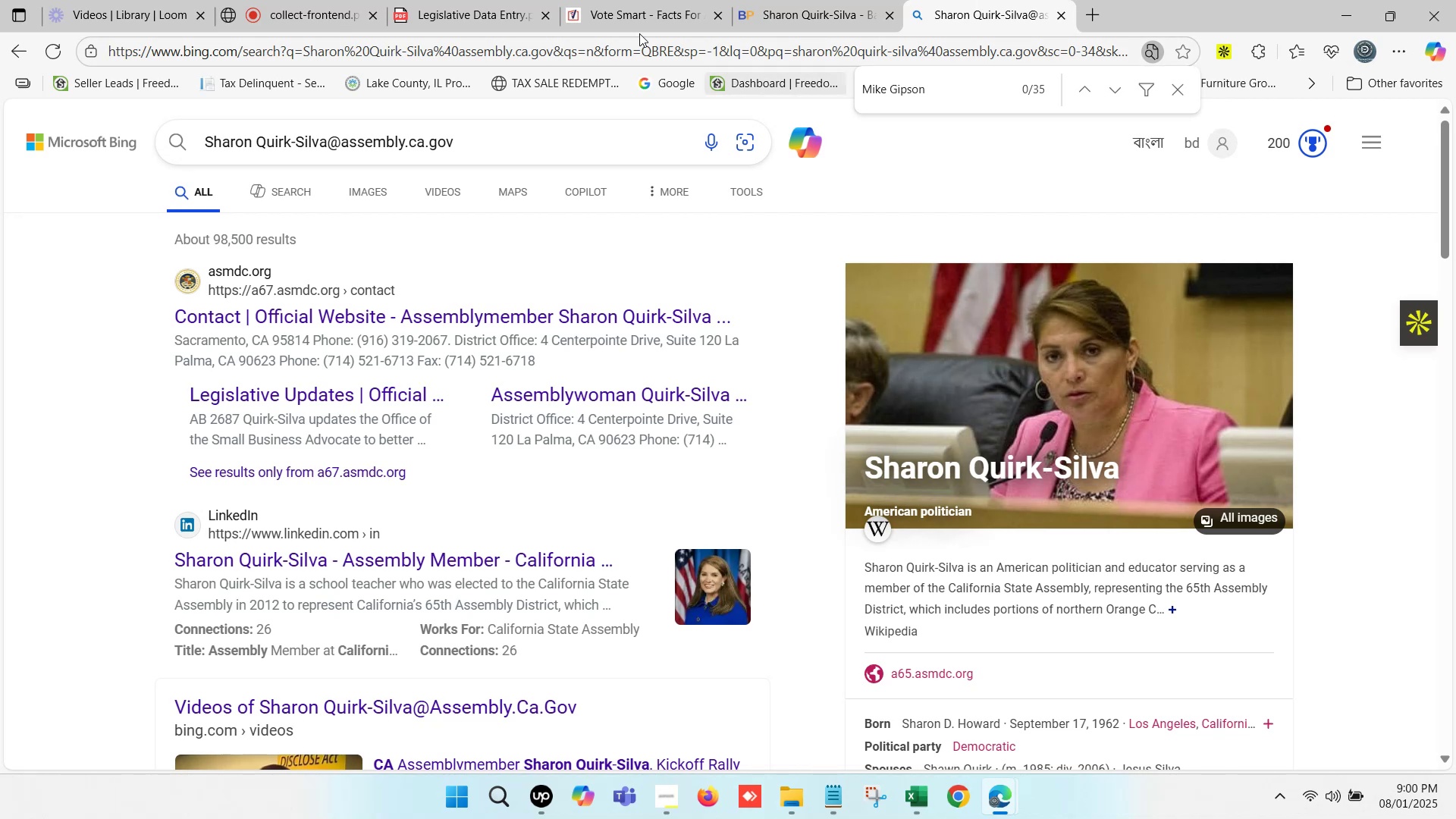 
left_click([626, 0])
 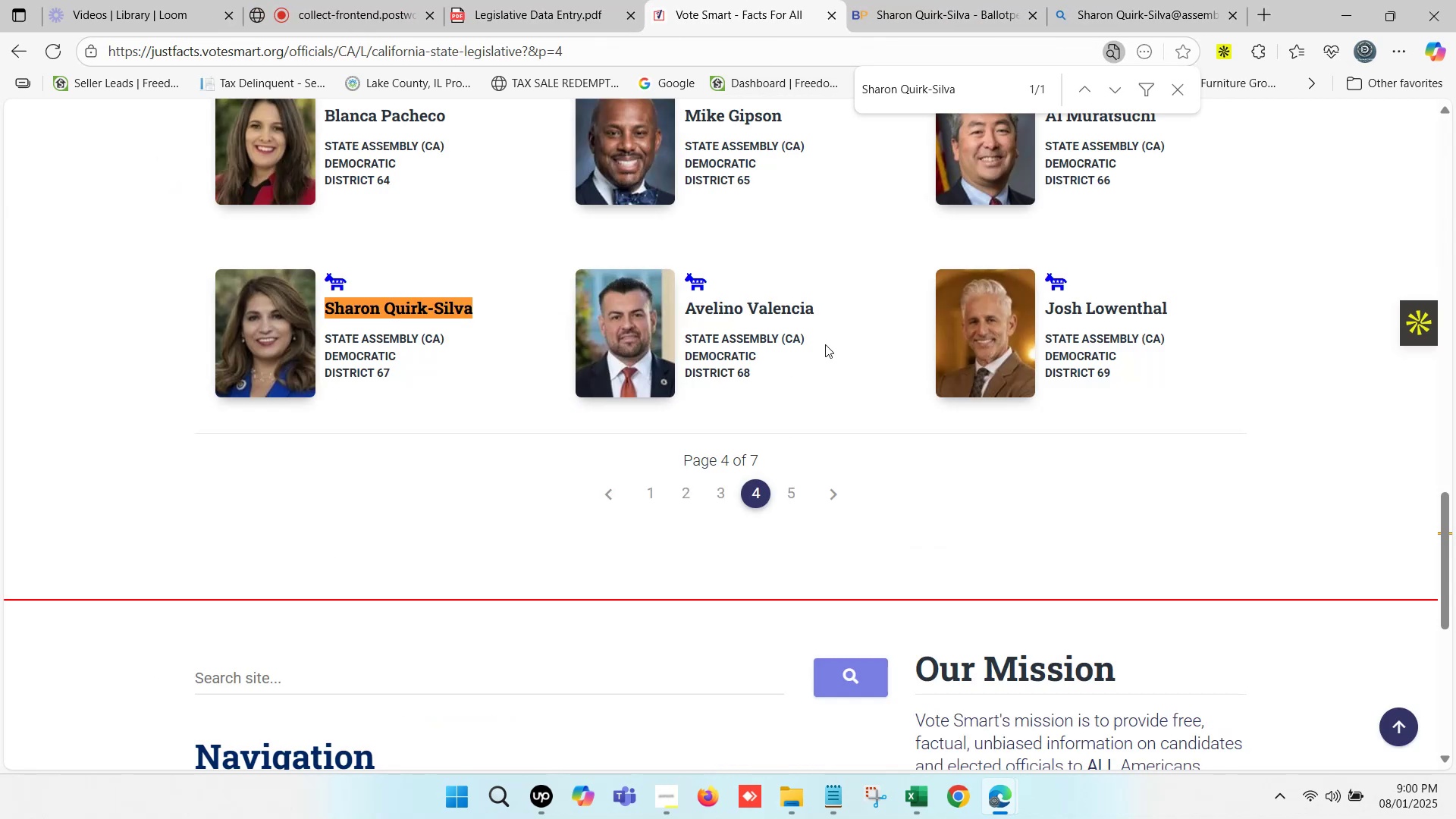 
left_click_drag(start_coordinate=[823, 313], to_coordinate=[686, 320])
 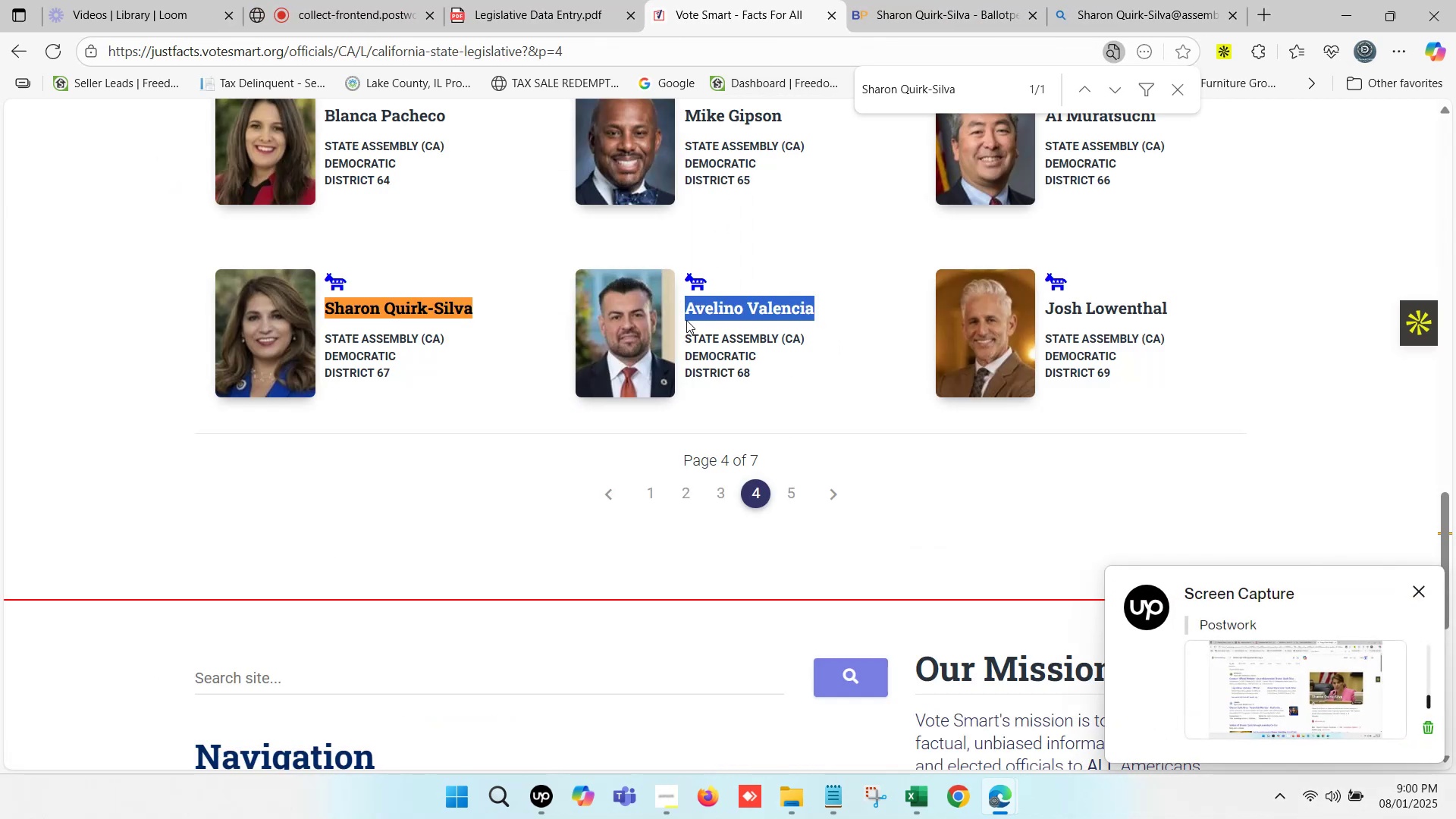 
key(Control+C)
 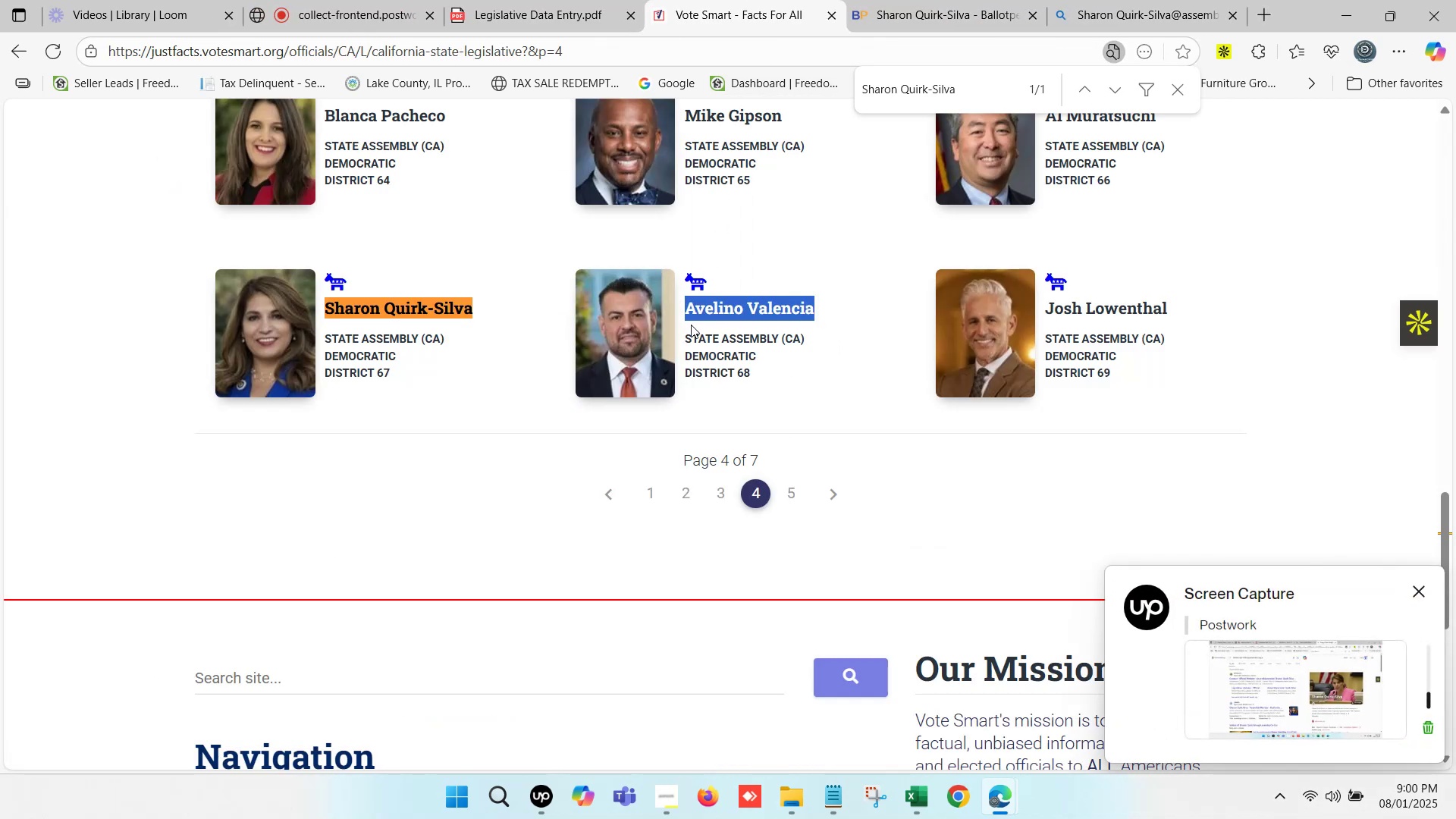 
key(Control+F)
 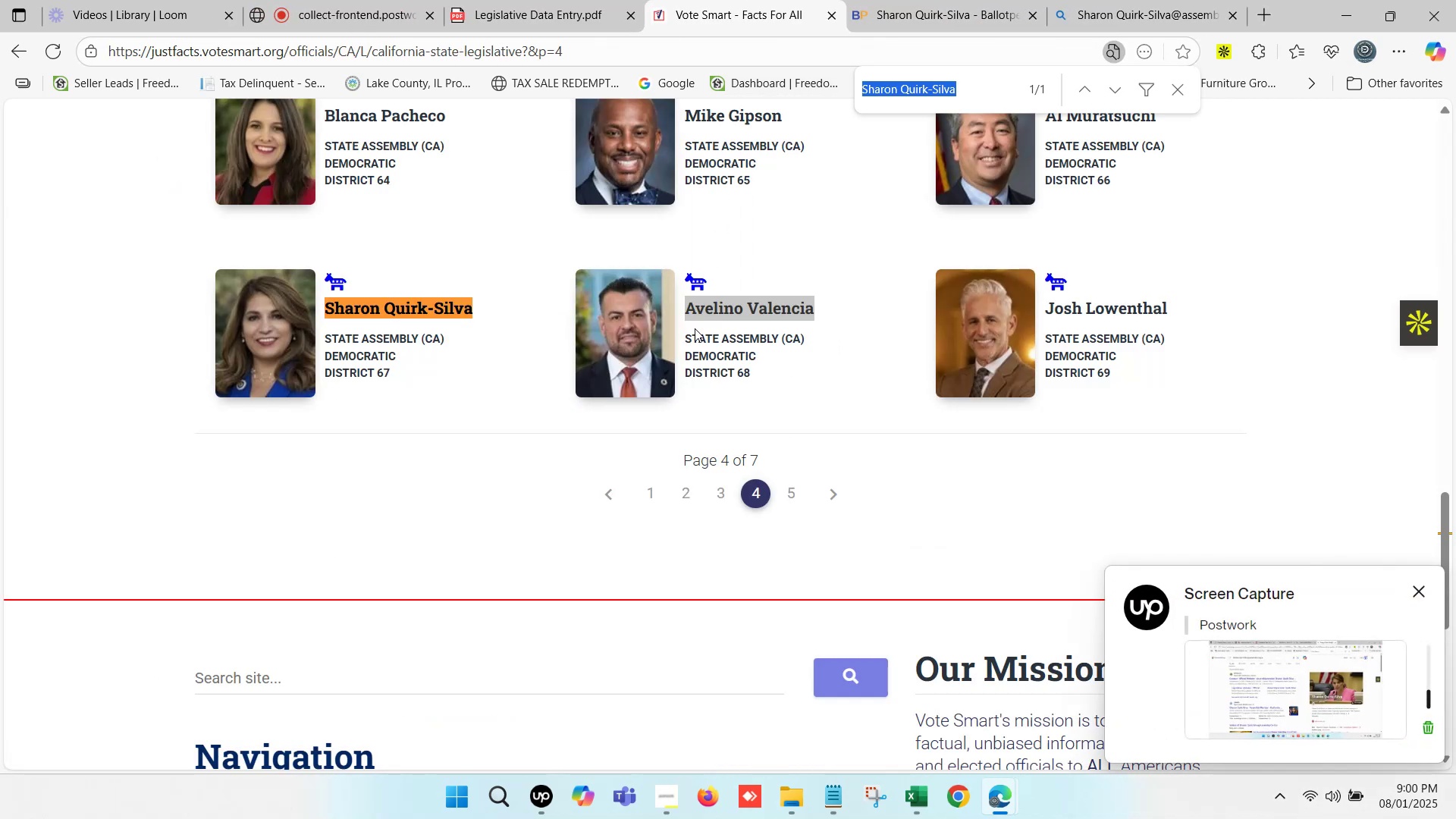 
key(Control+V)
 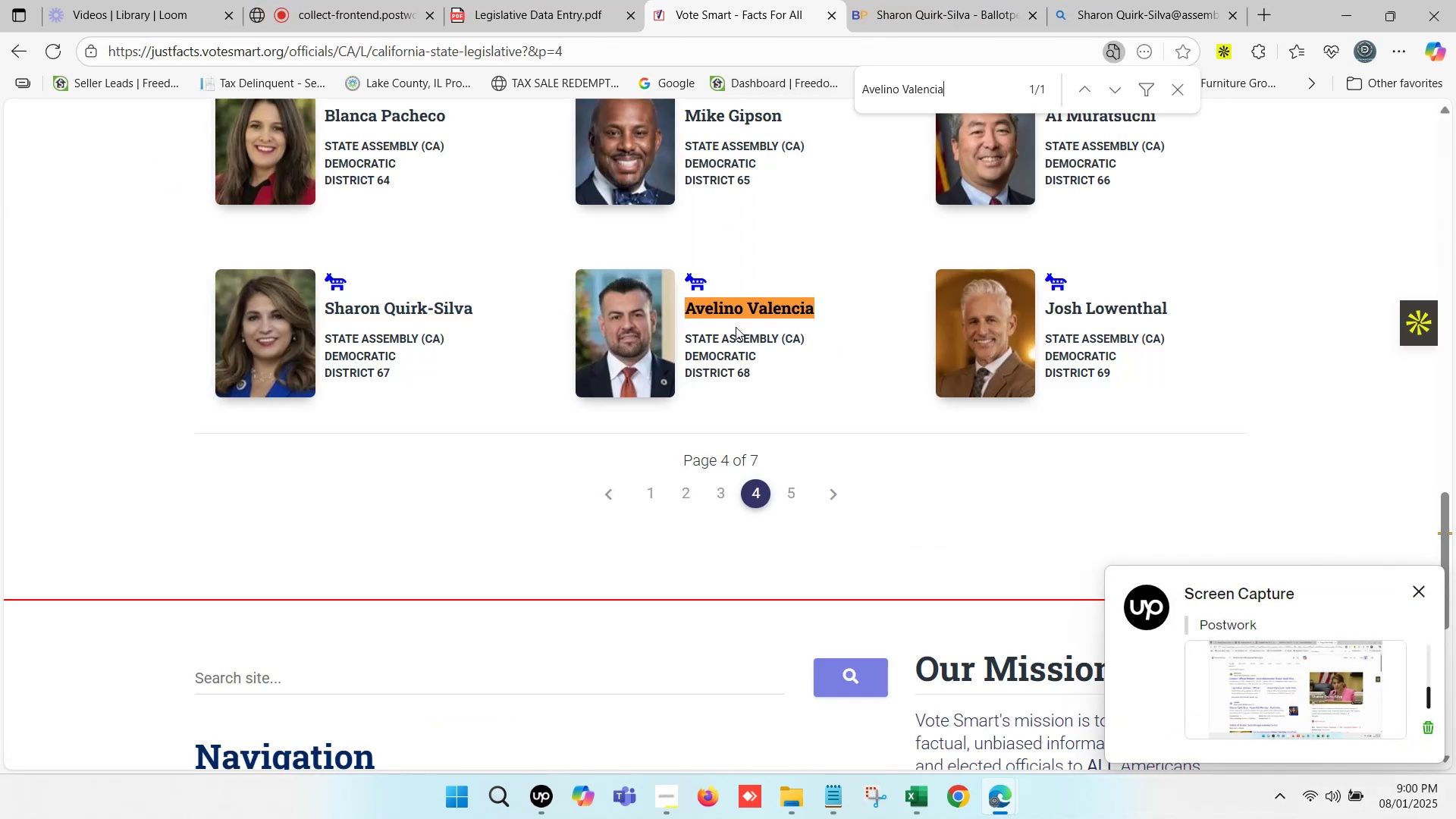 
hold_key(key=ControlLeft, duration=0.53)
left_click([748, 309])
 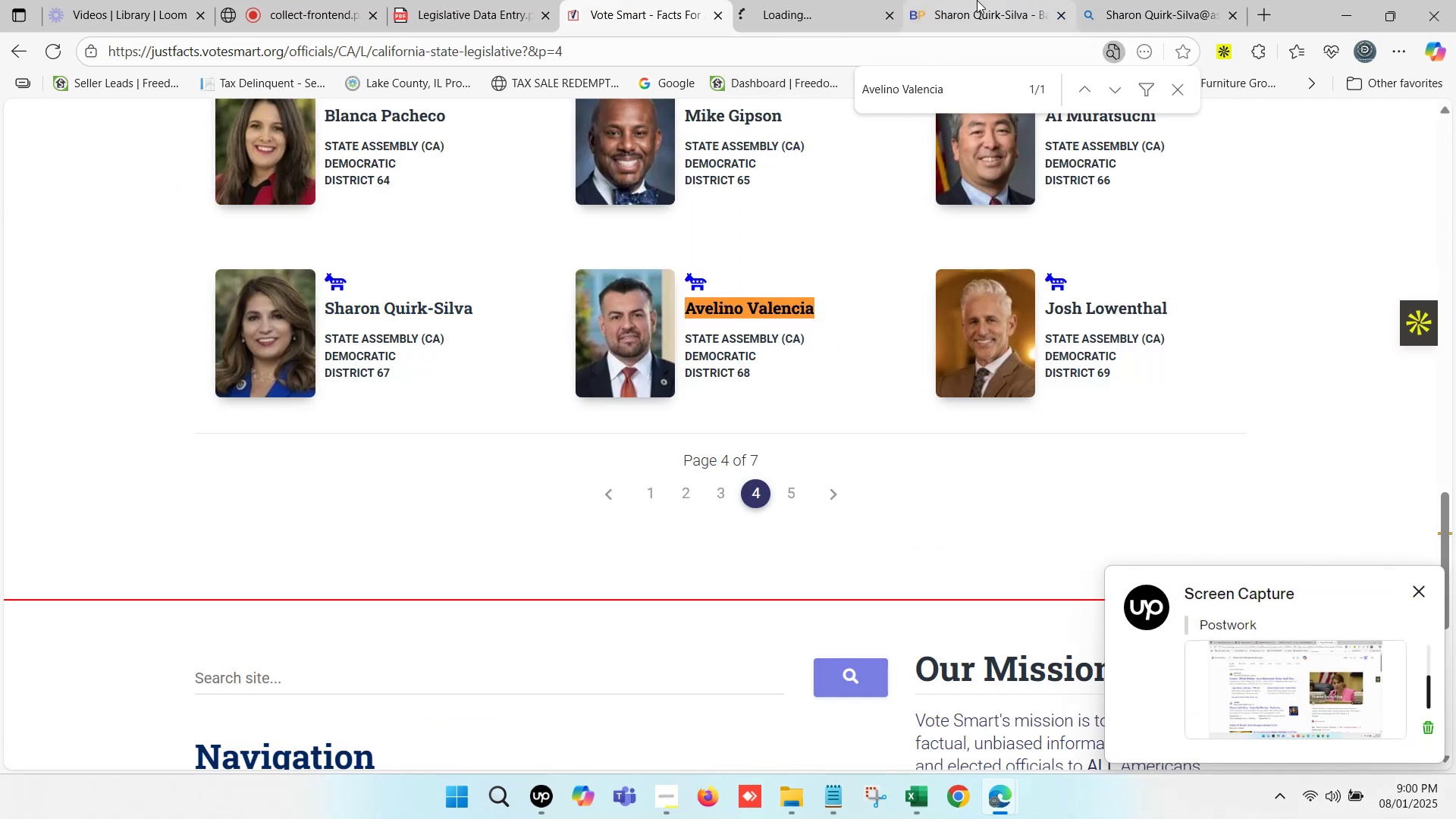 
double_click([977, 0])
 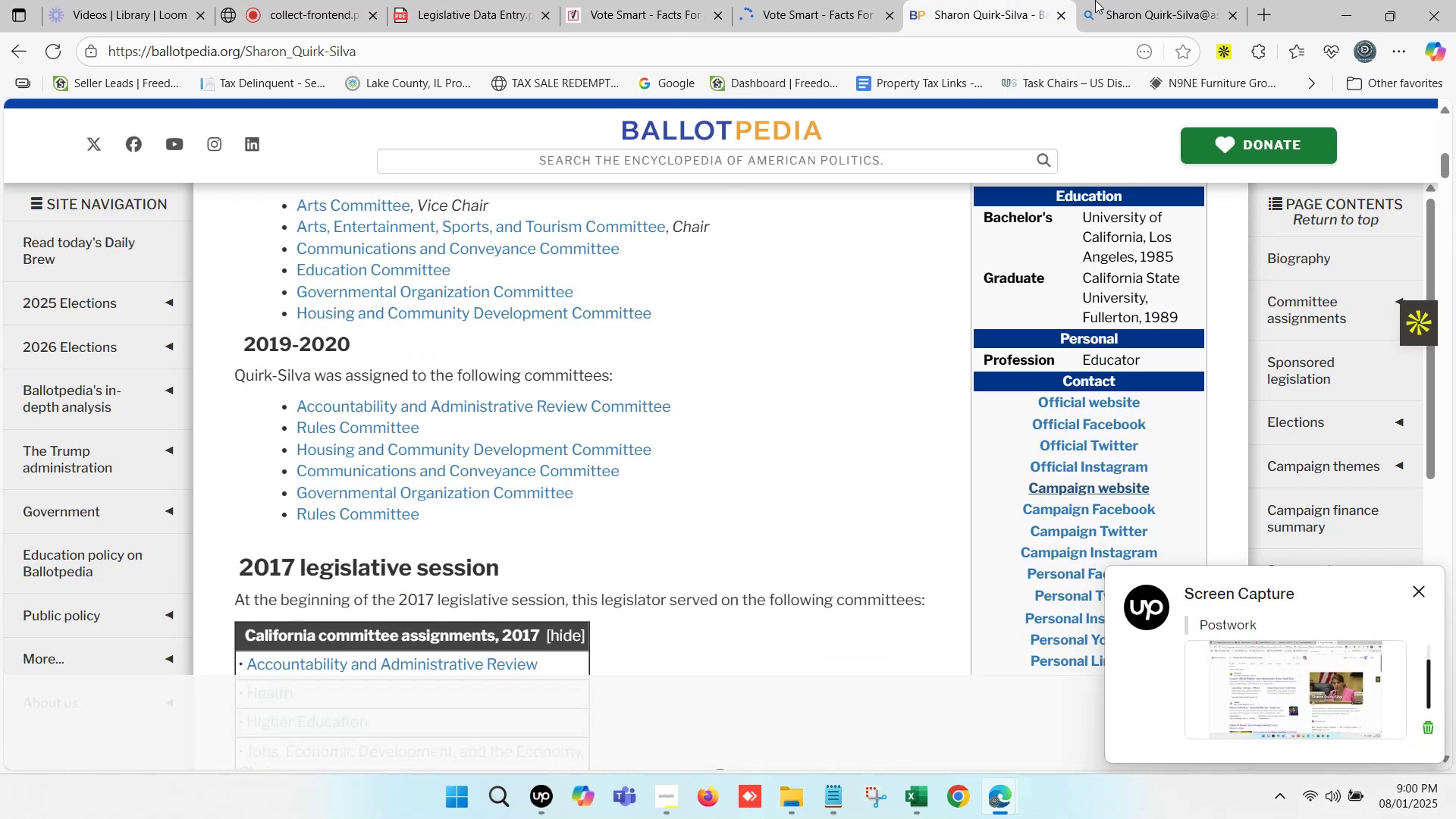 
double_click([1099, 0])
 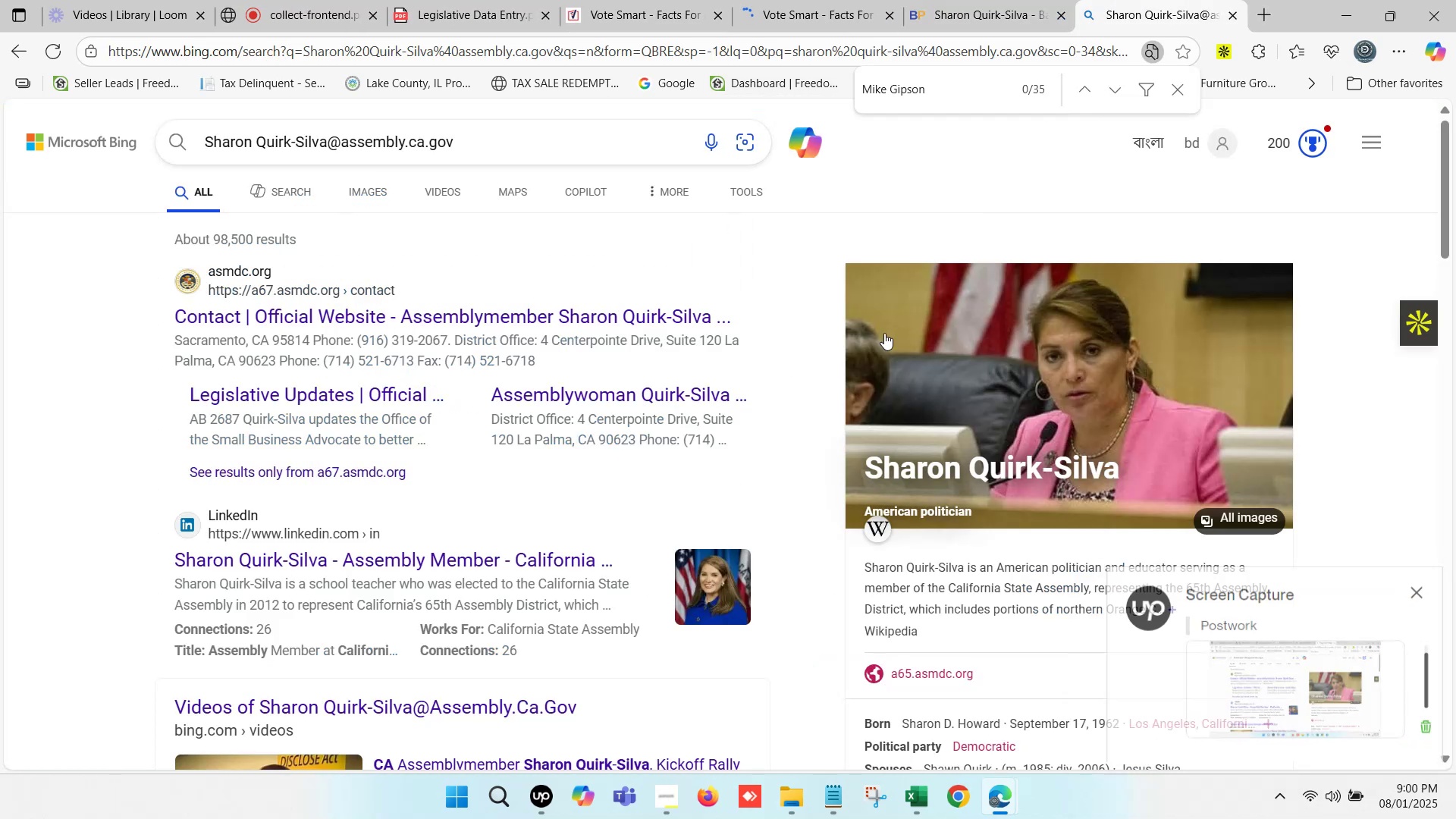 
scroll: coordinate [451, 312], scroll_direction: up, amount: 3.0
 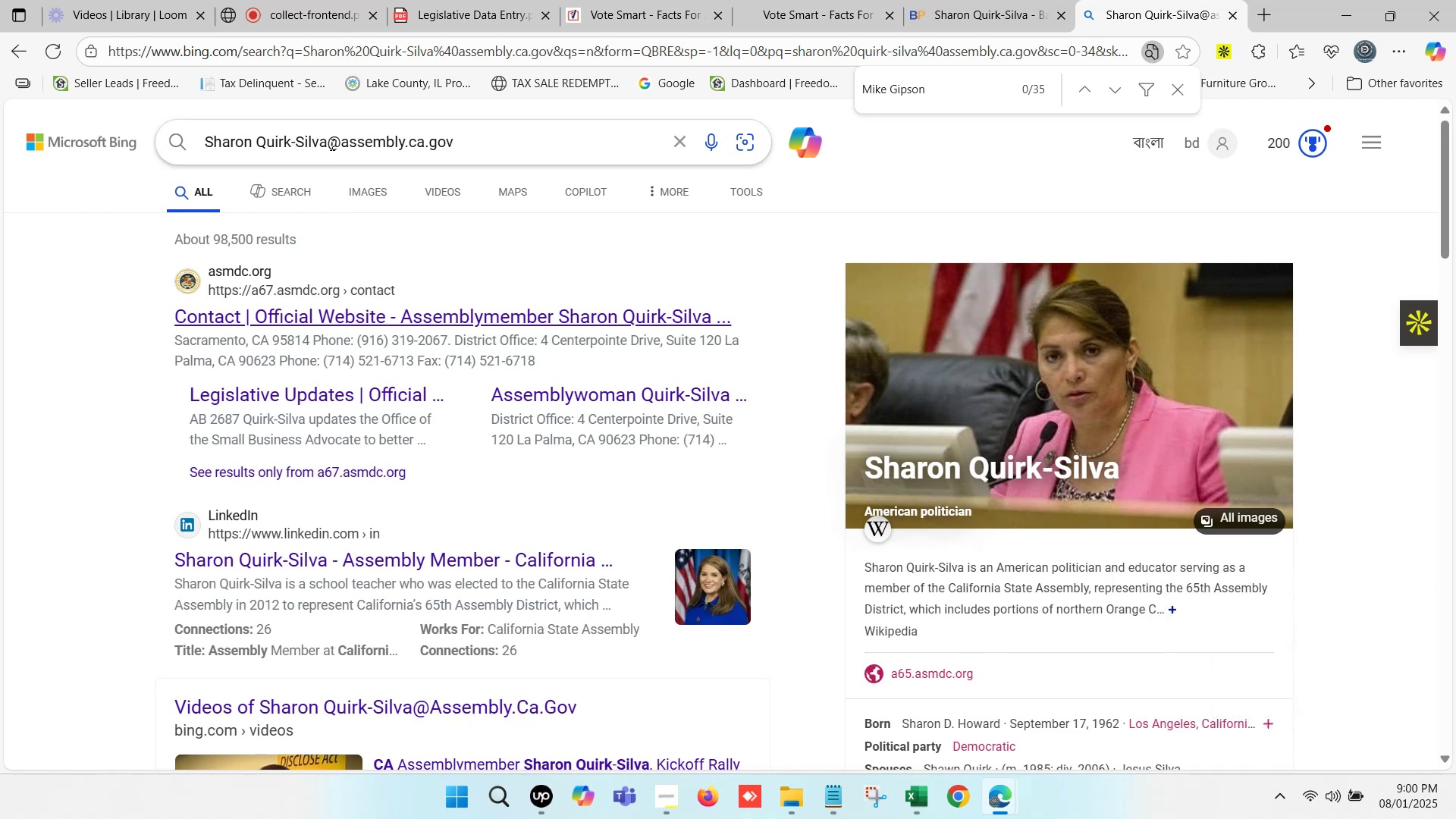 
left_click_drag(start_coordinate=[328, 141], to_coordinate=[207, 133])
 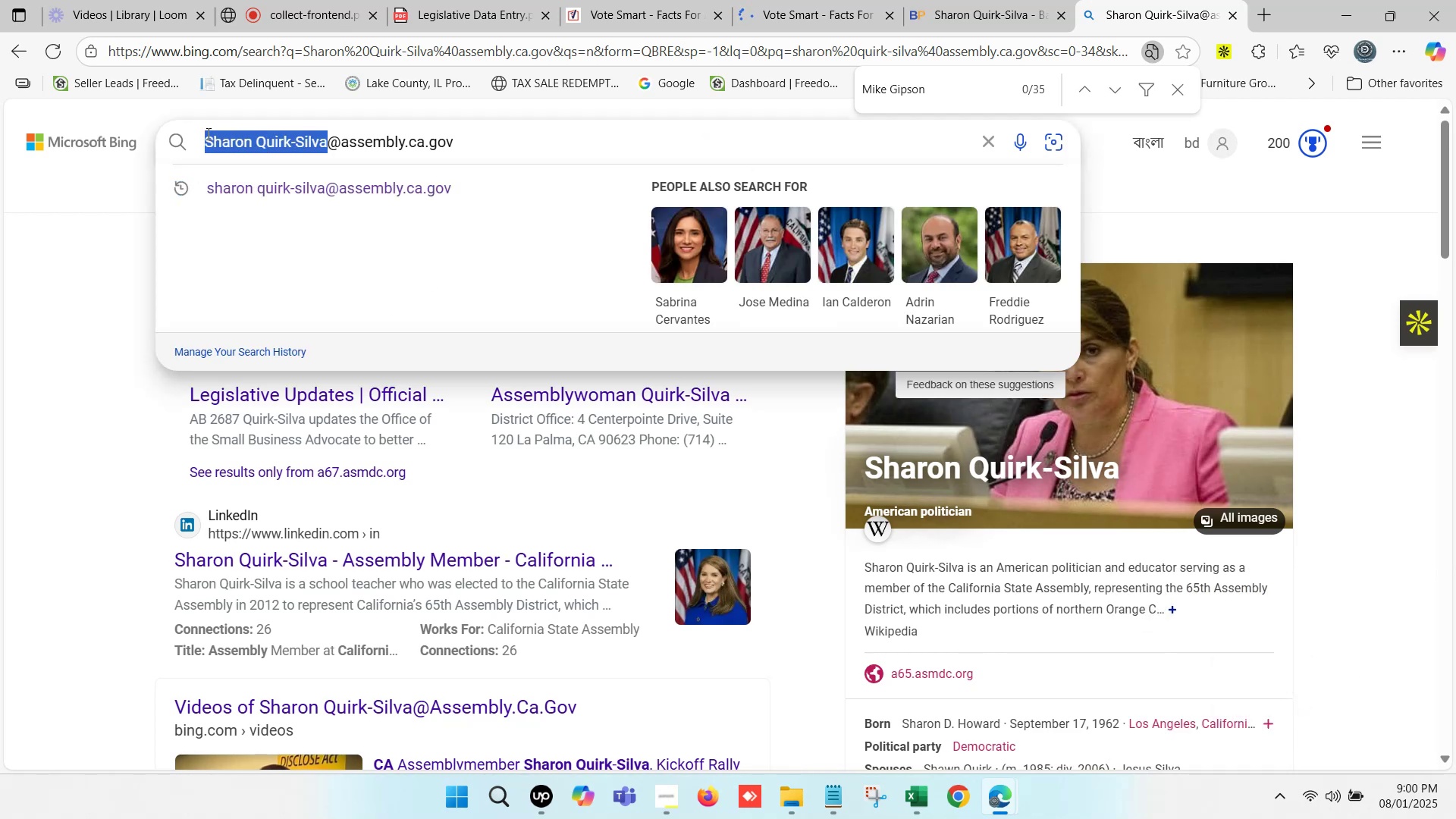 
key(Control+V)
 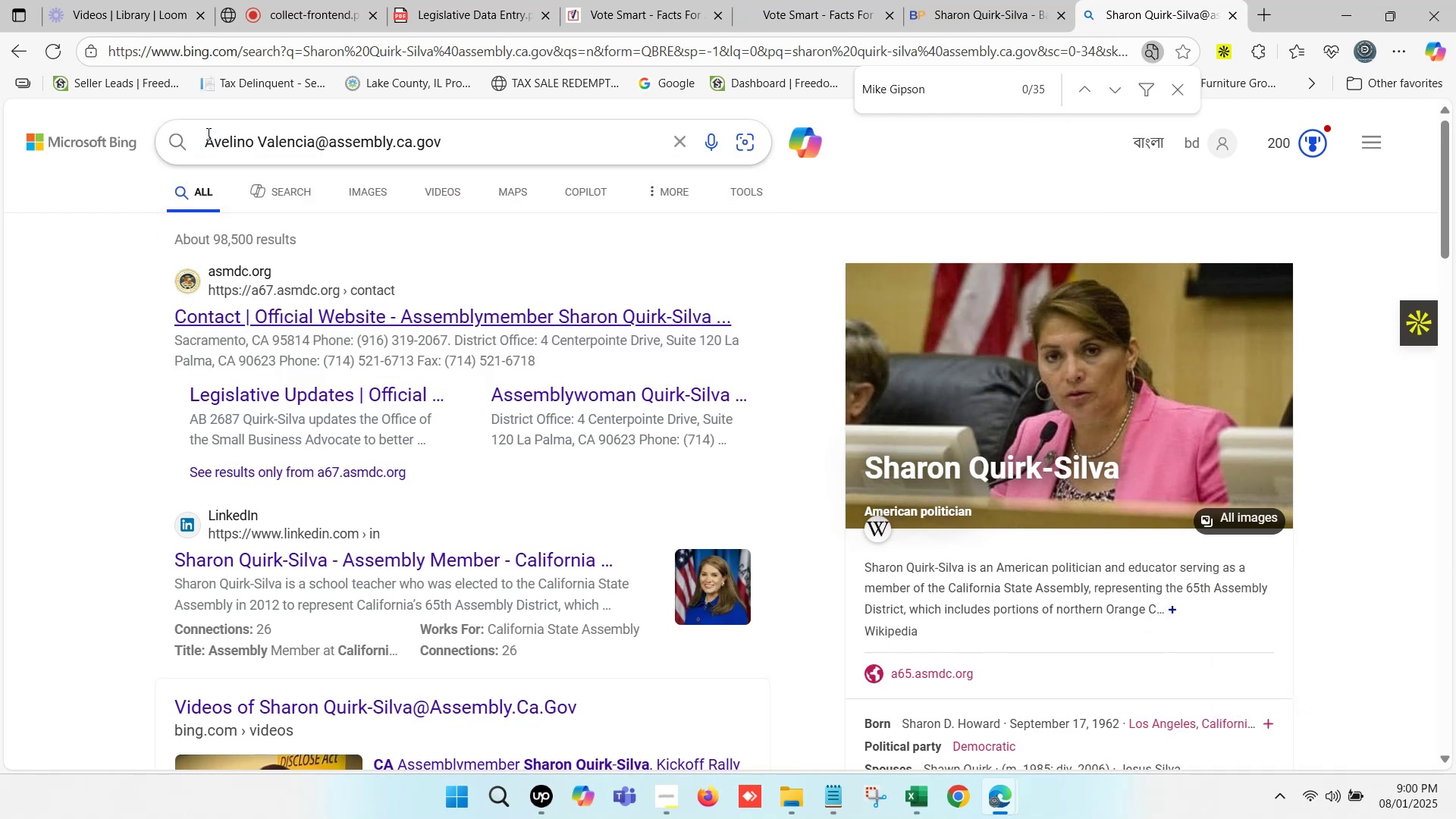 
key(Enter)
 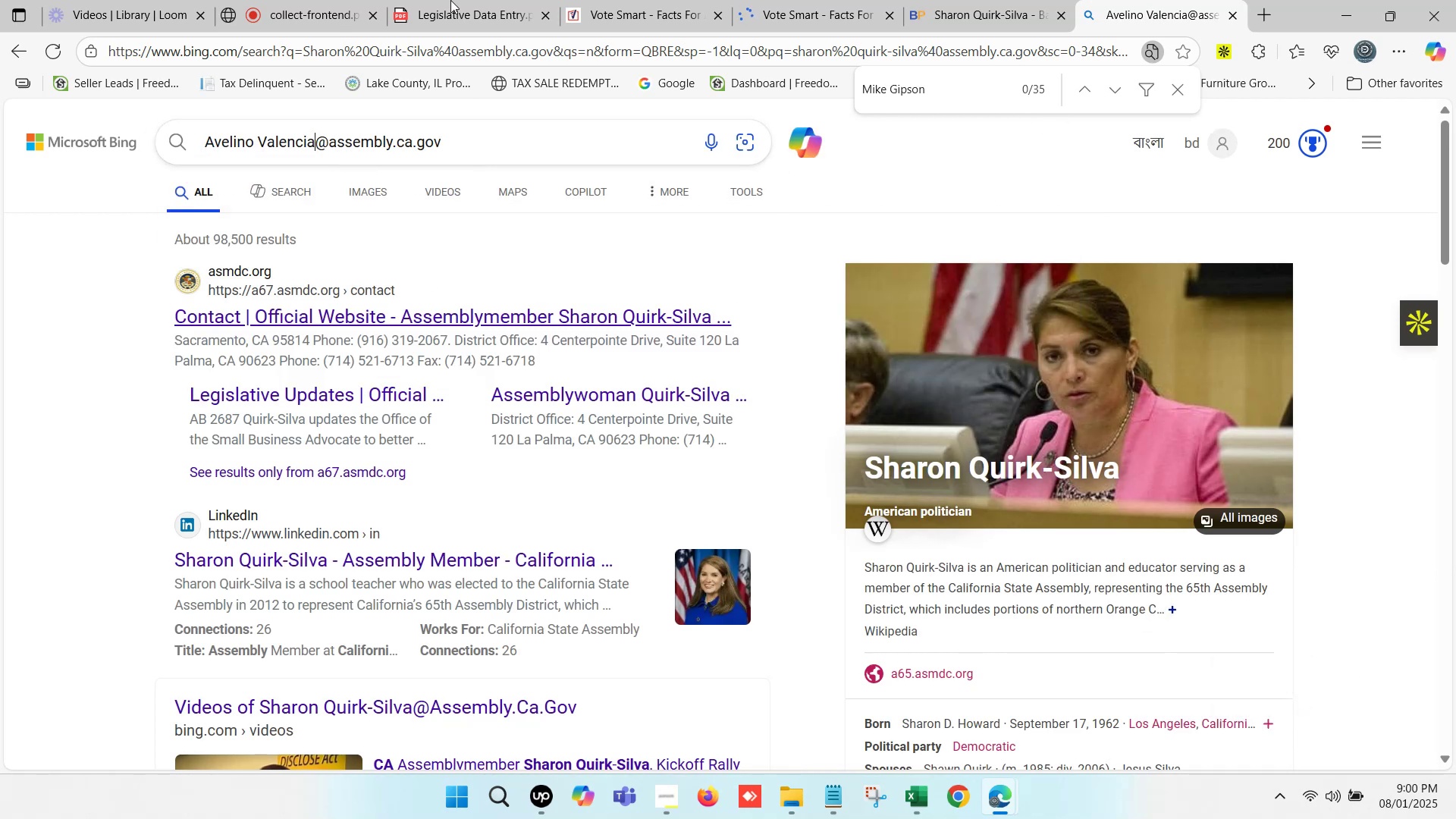 
left_click([576, 0])
 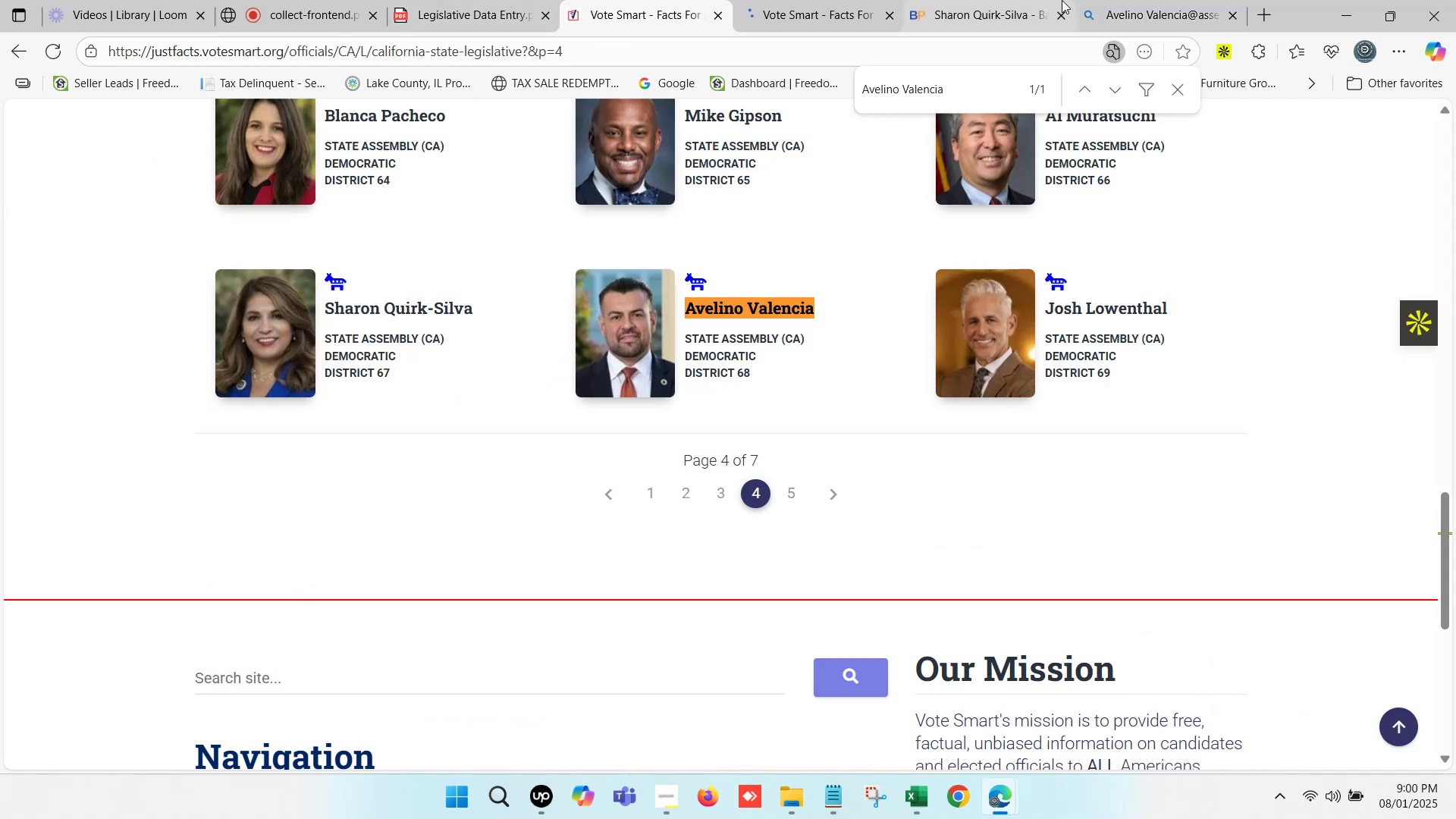 
left_click([1179, 0])
 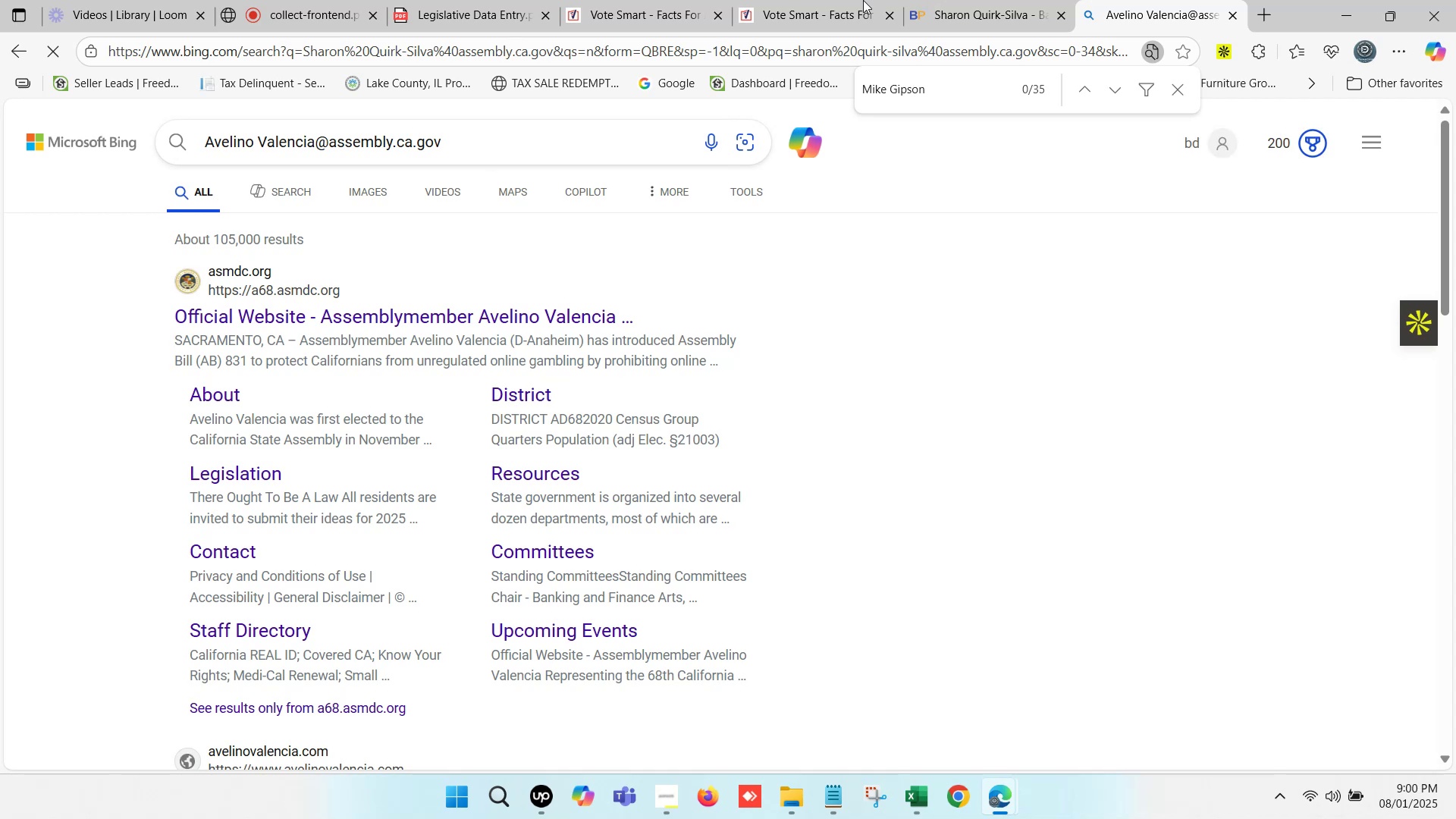 
left_click([824, 0])
 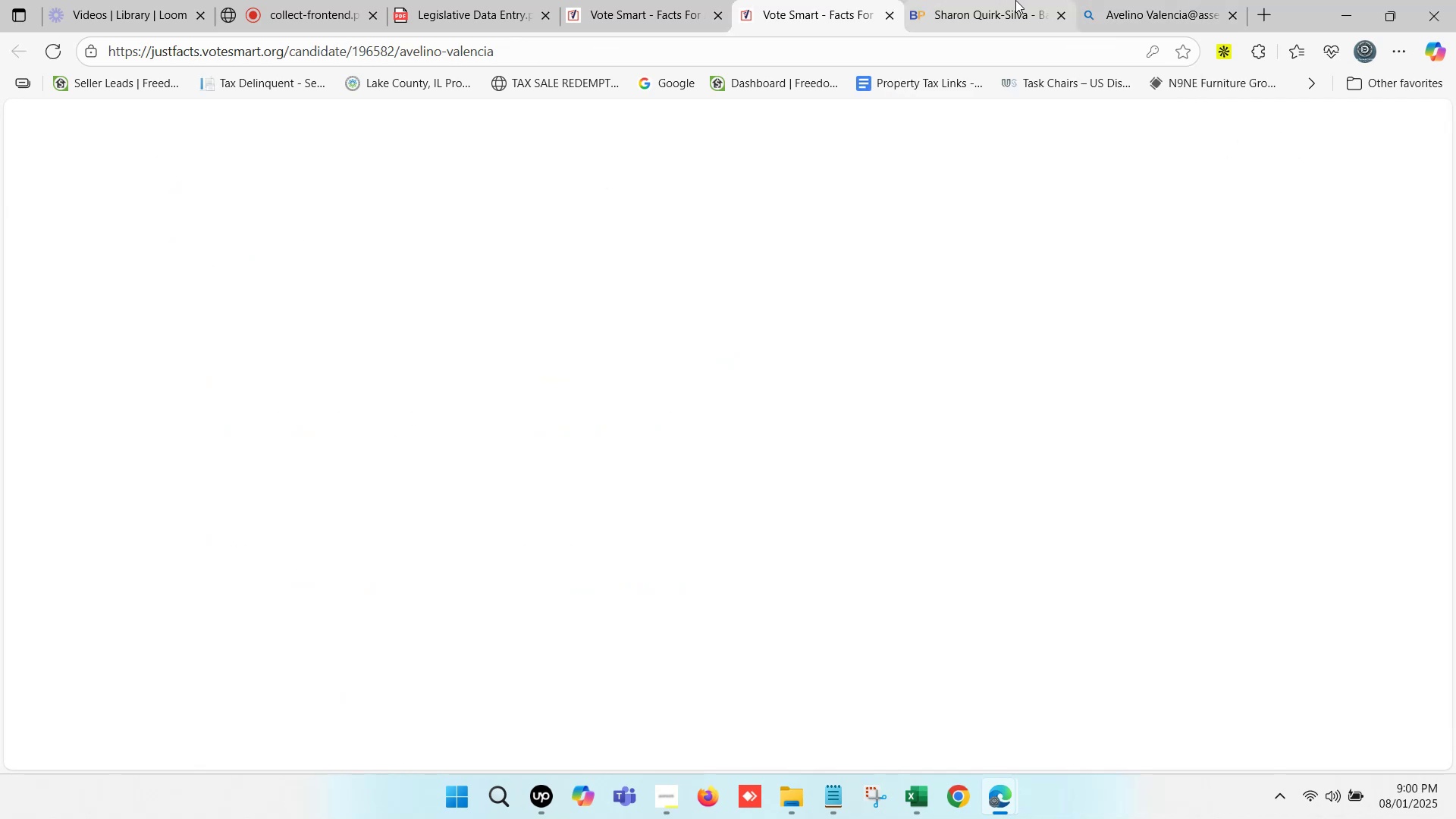 
left_click([1015, 0])
 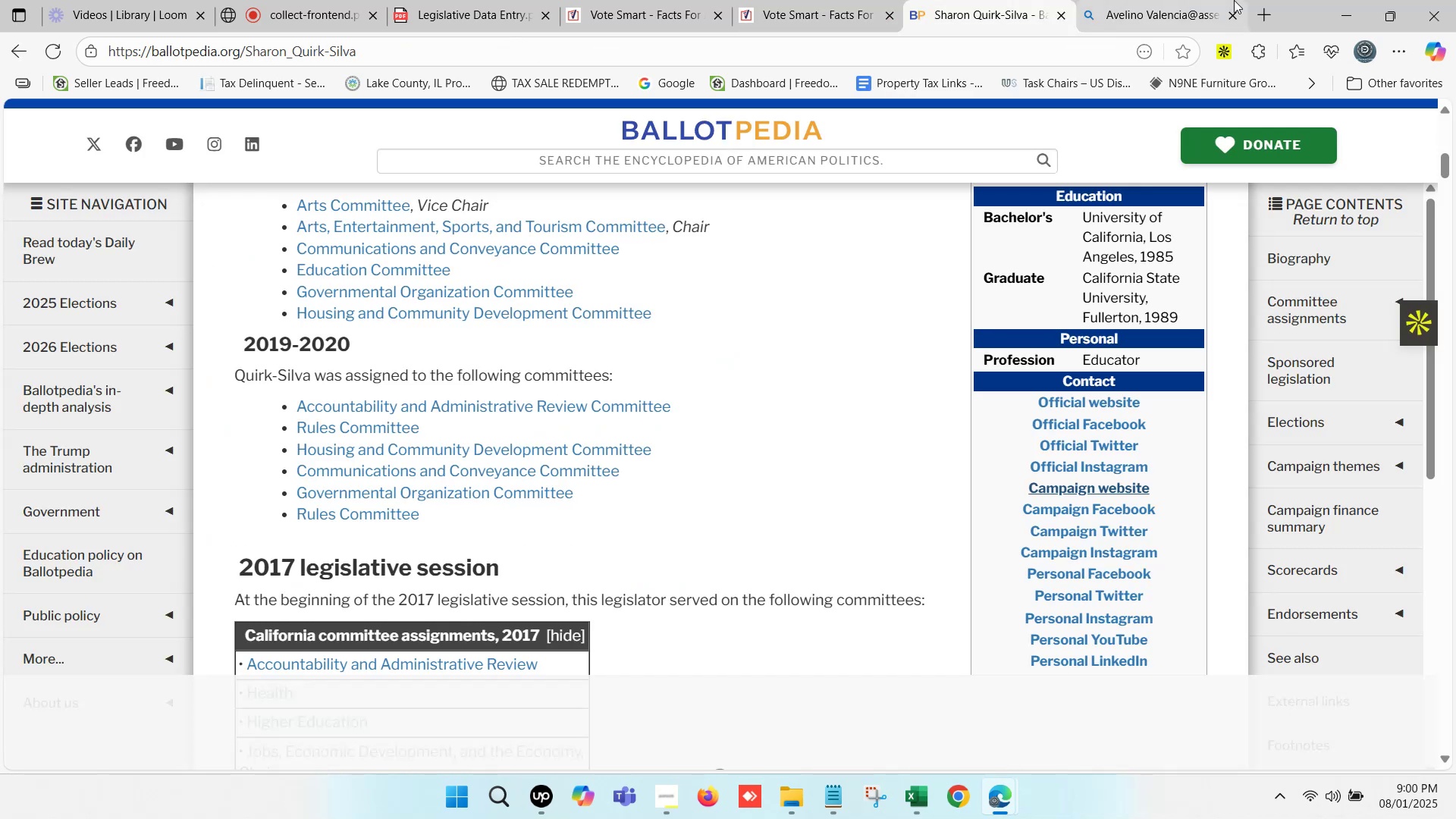 
left_click([1234, 0])
 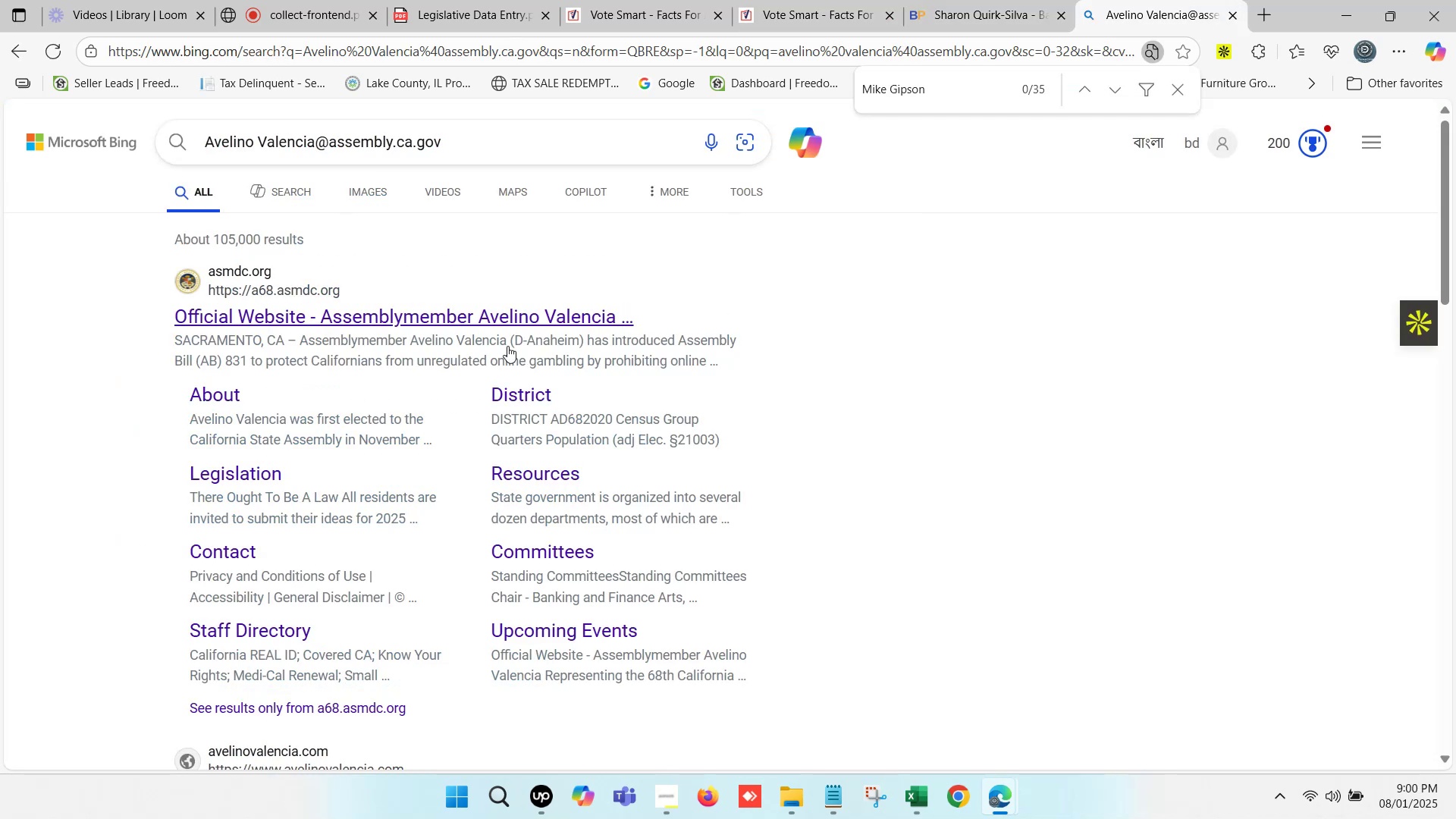 
scroll: coordinate [424, 385], scroll_direction: down, amount: 12.0
 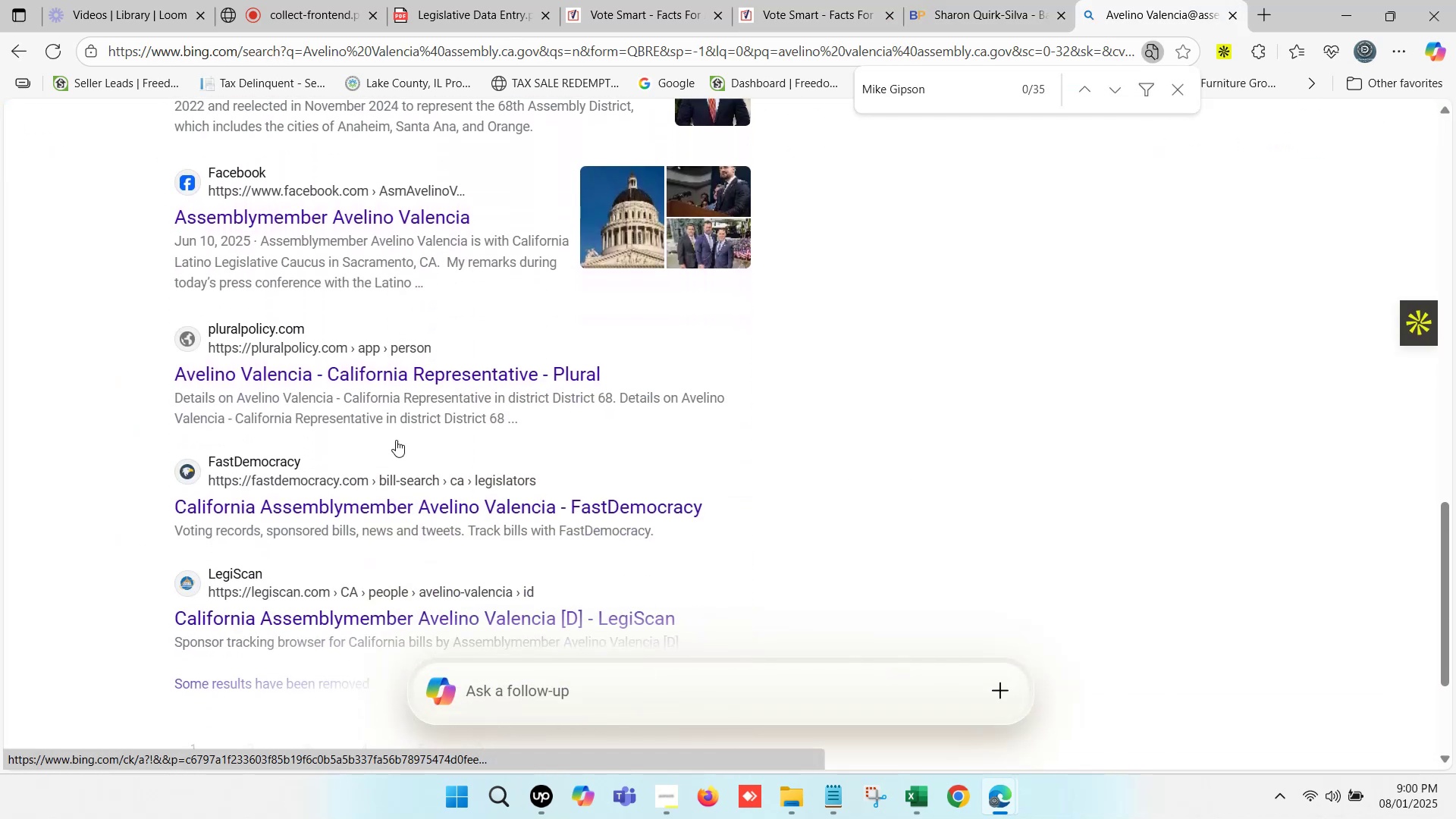 
hold_key(key=ControlLeft, duration=1.42)
left_click([435, 376])
 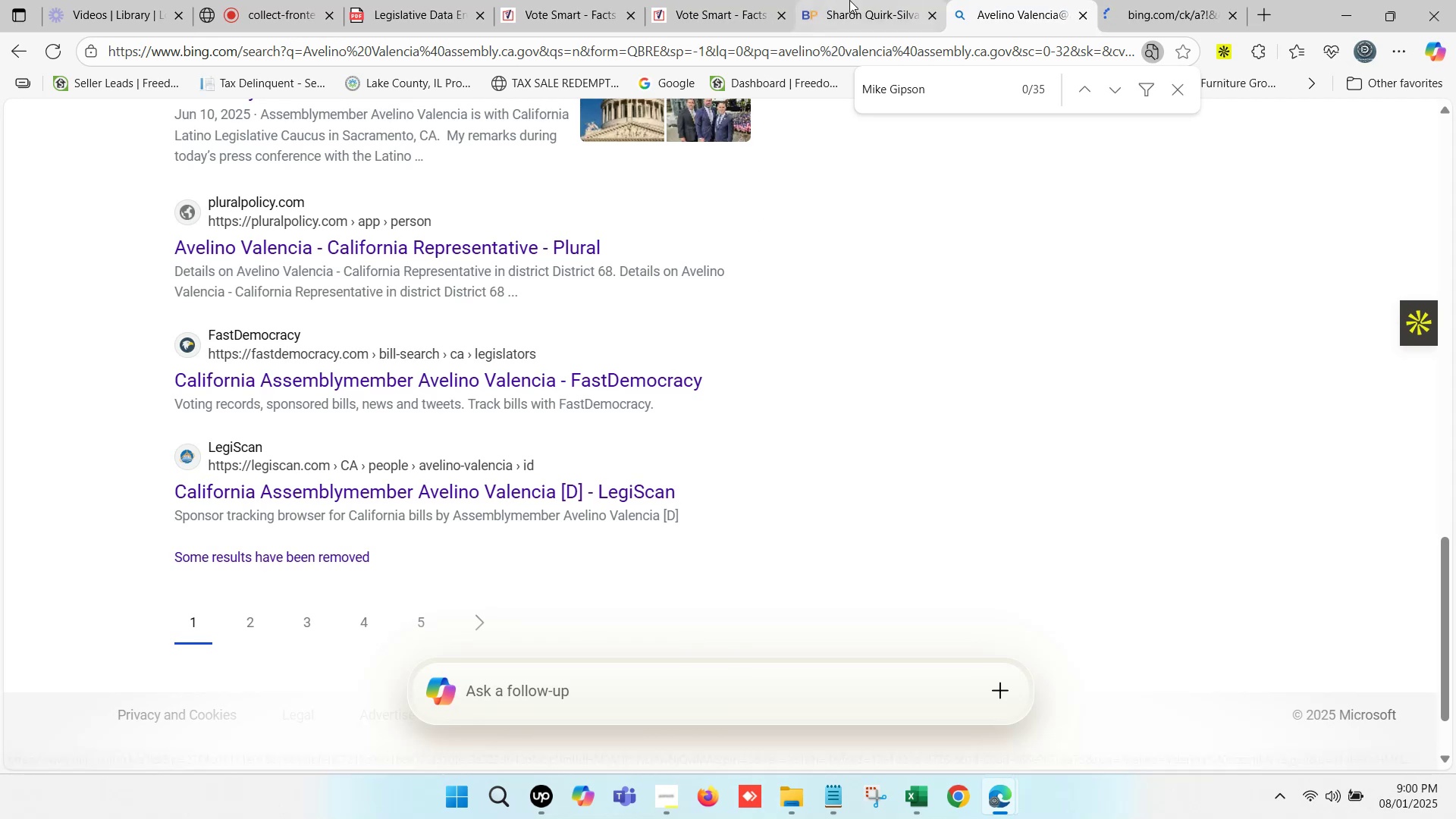 
left_click([852, 0])
 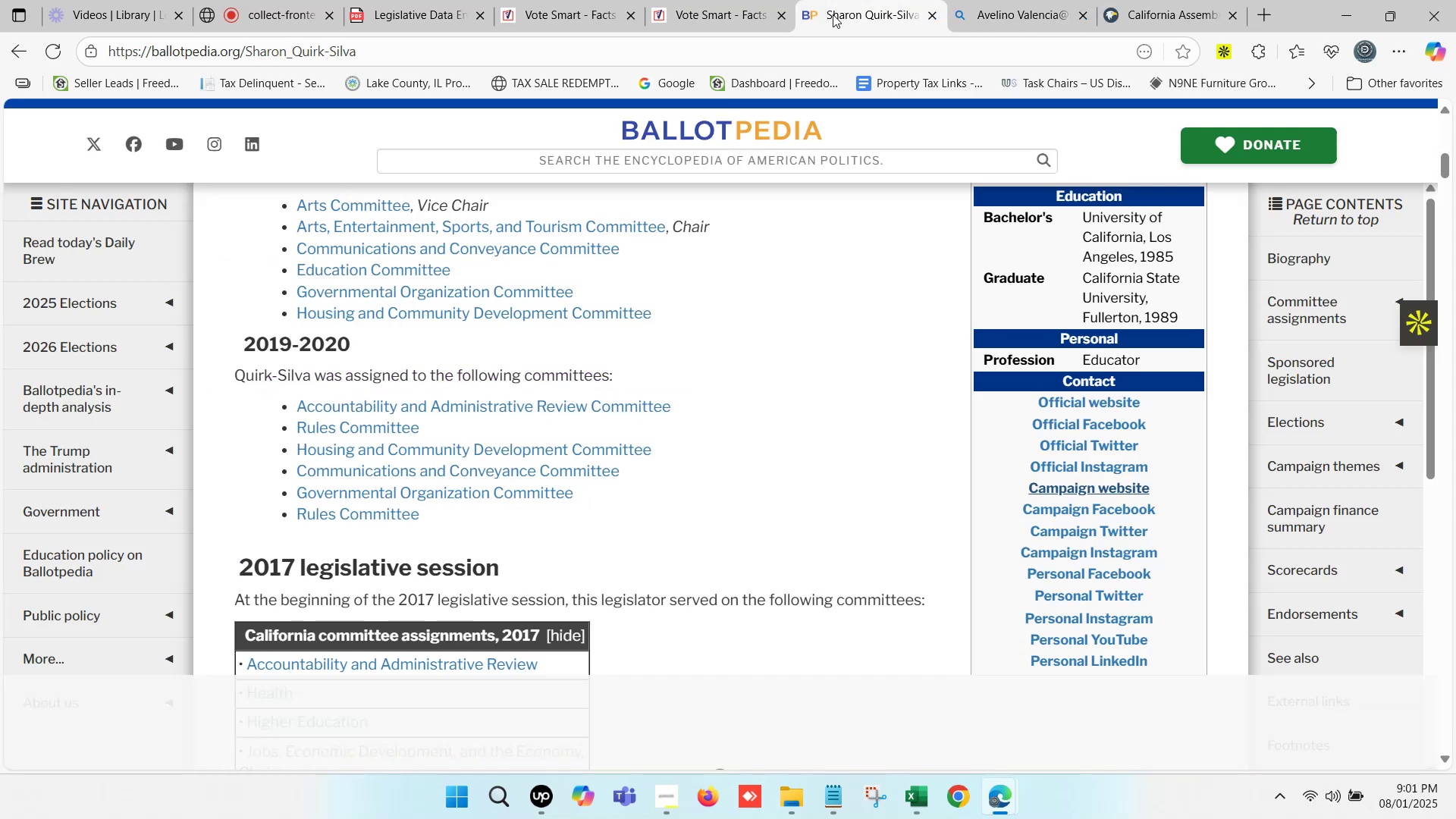 
wait(7.97)
 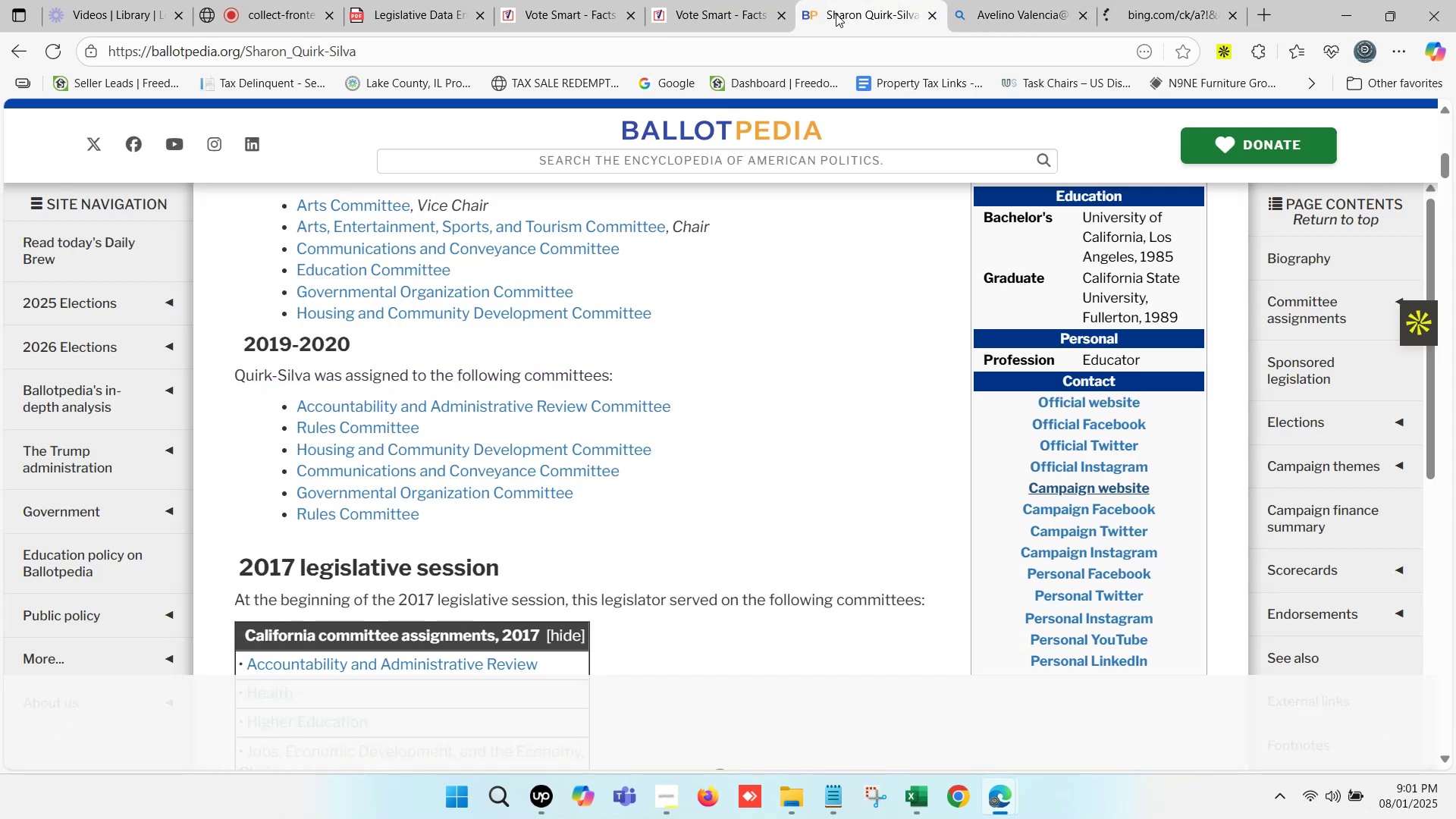 
double_click([1194, 0])
 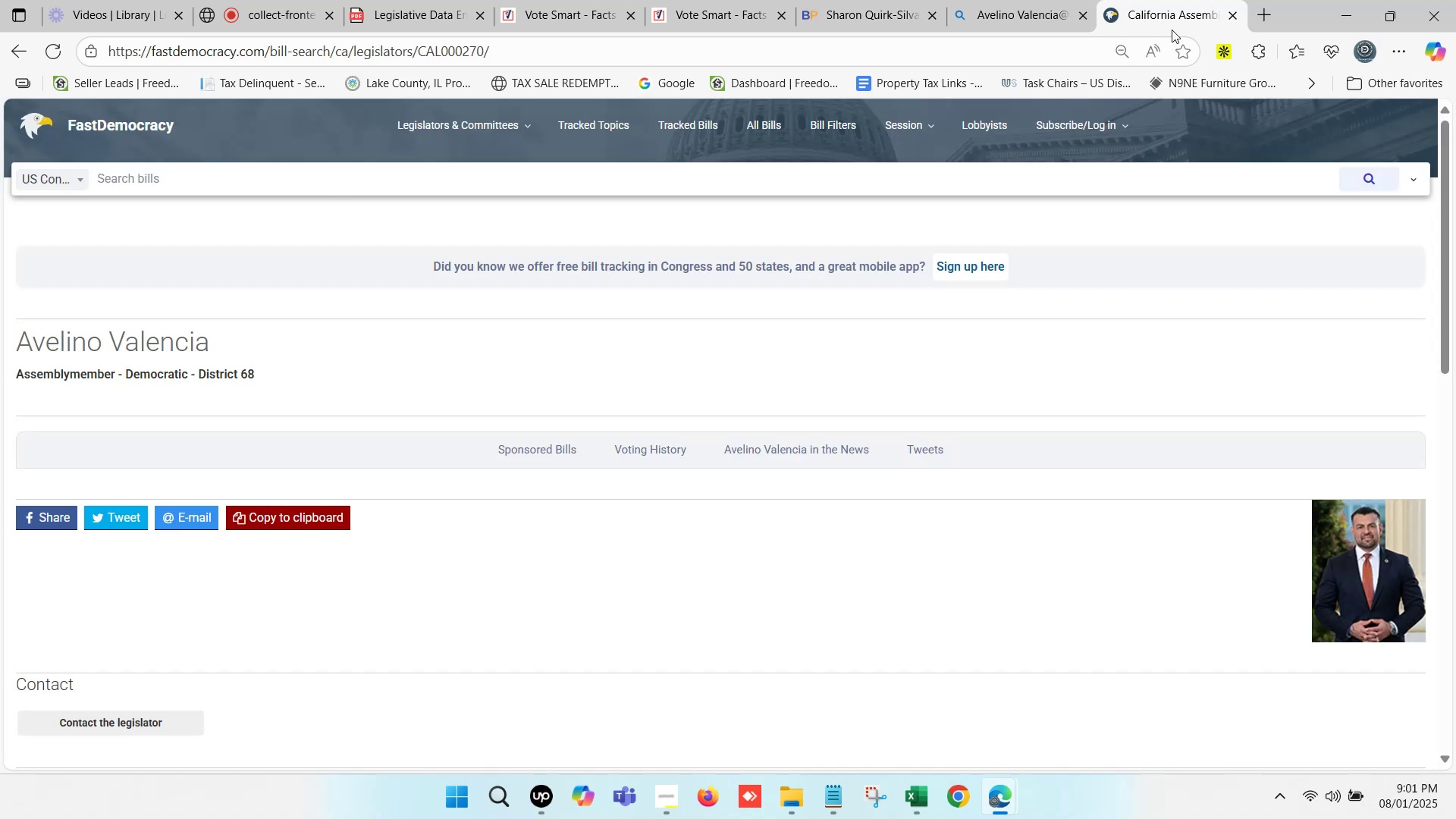 
double_click([805, 0])
 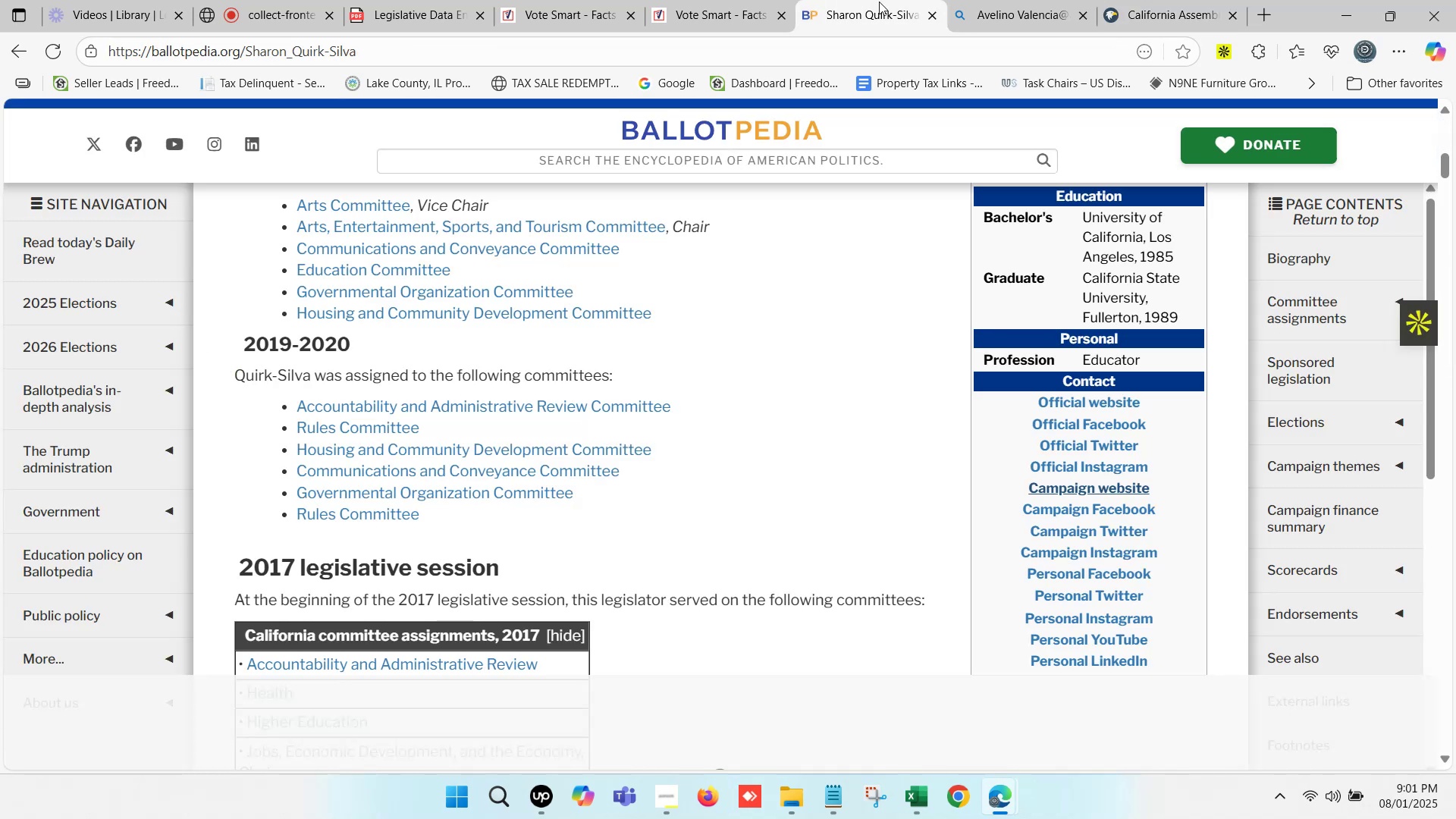 
double_click([749, 0])
 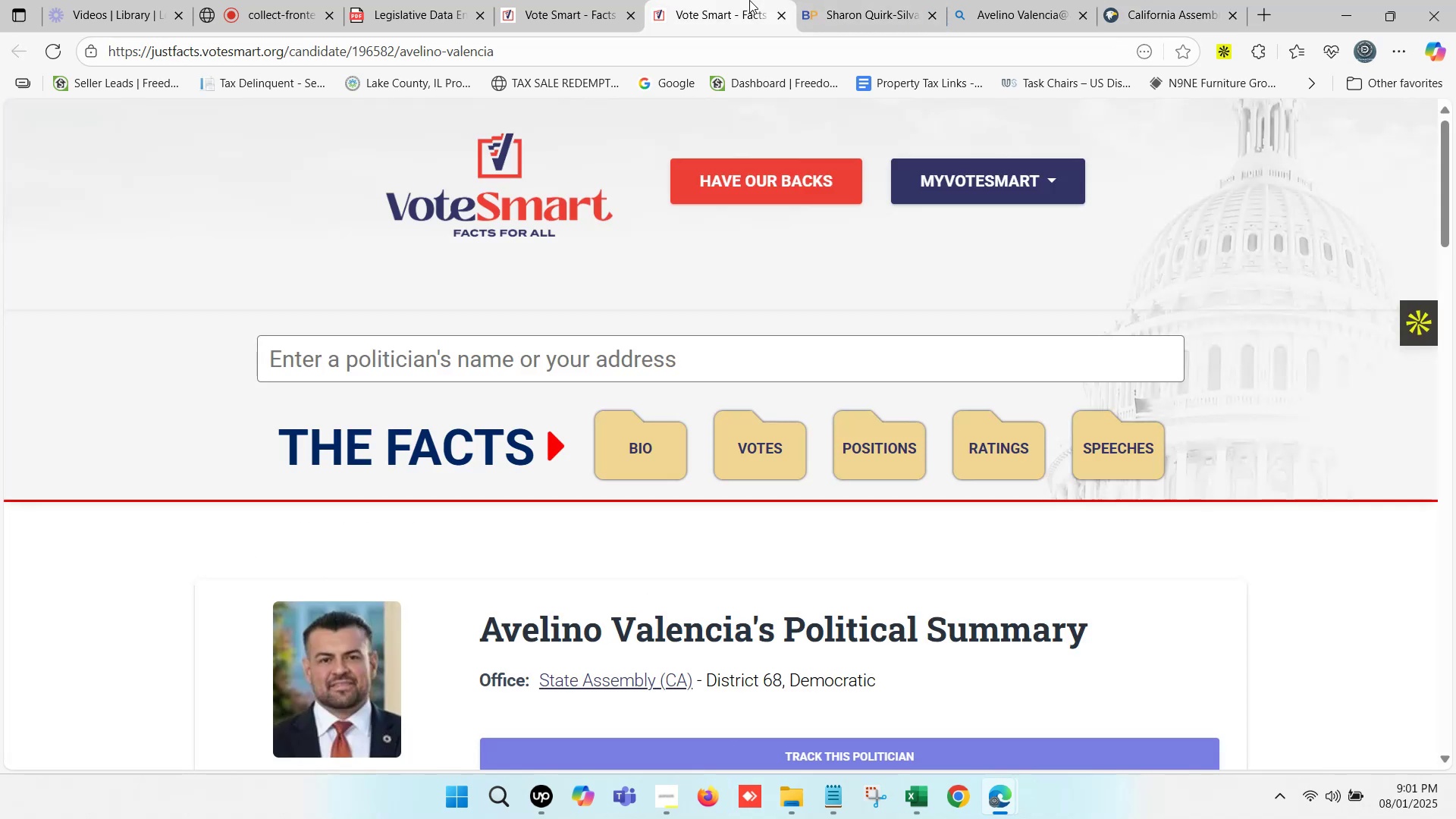 
triple_click([749, 0])
 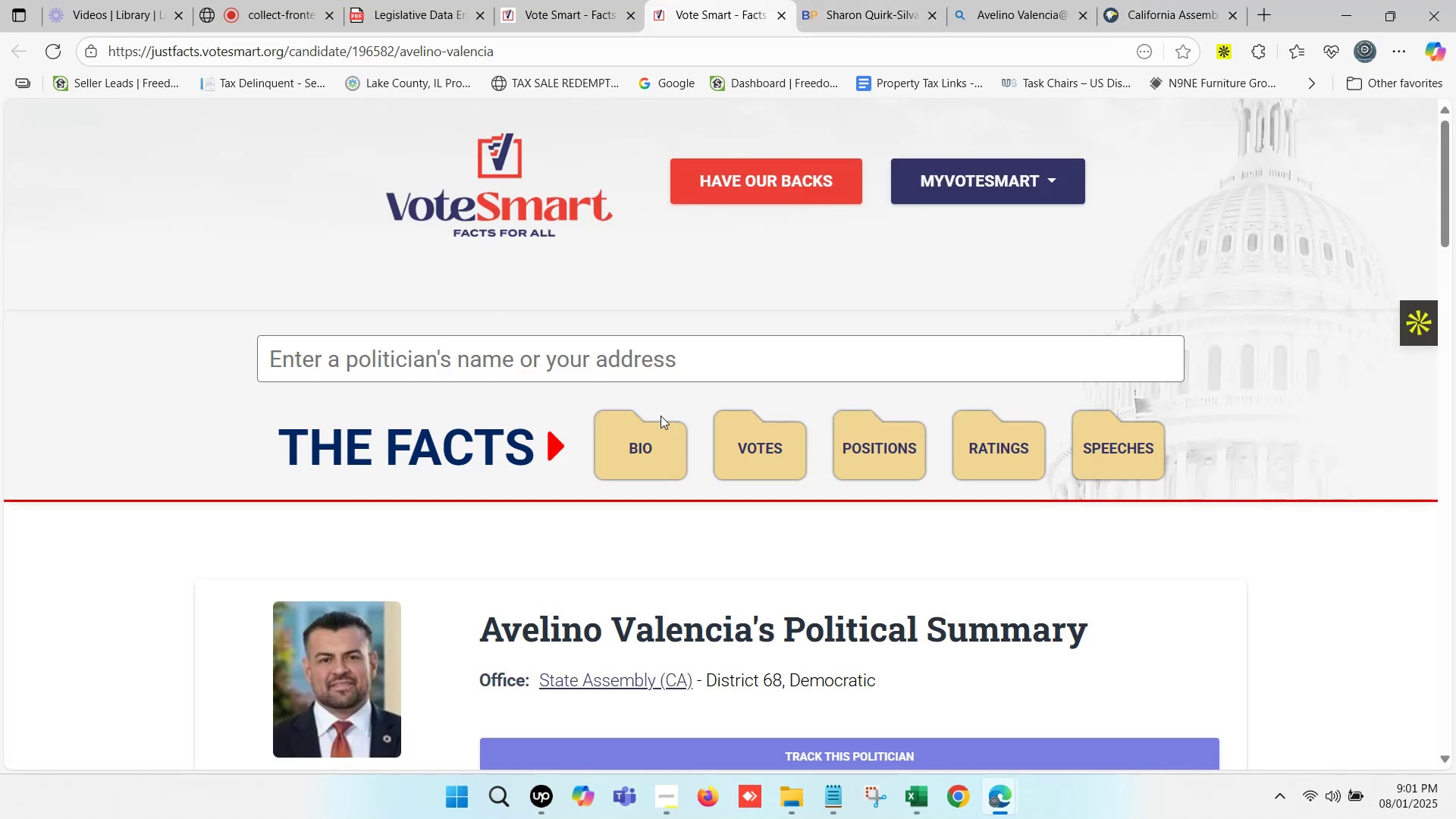 
scroll: coordinate [604, 459], scroll_direction: down, amount: 1.0
 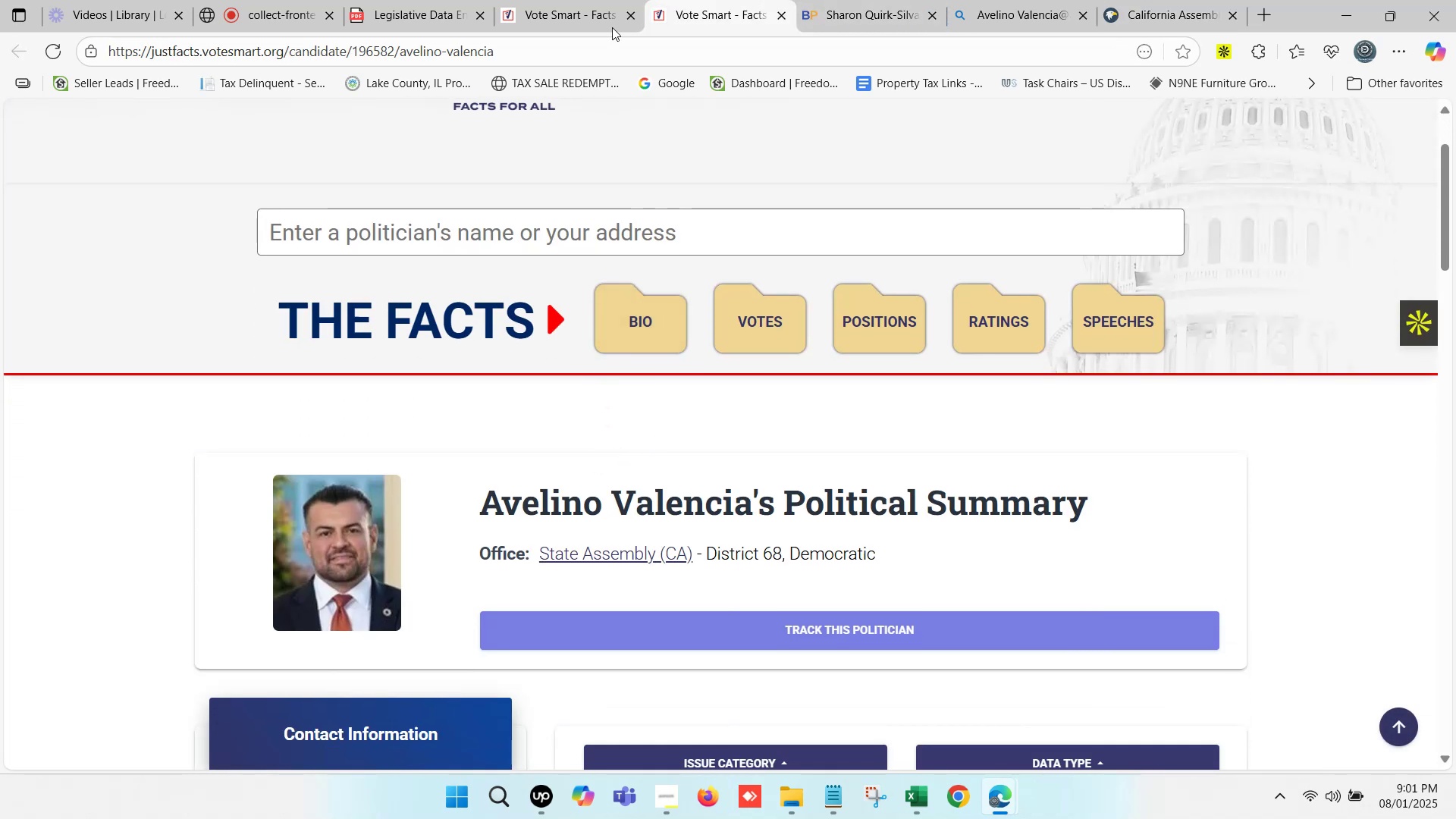 
double_click([576, 0])
 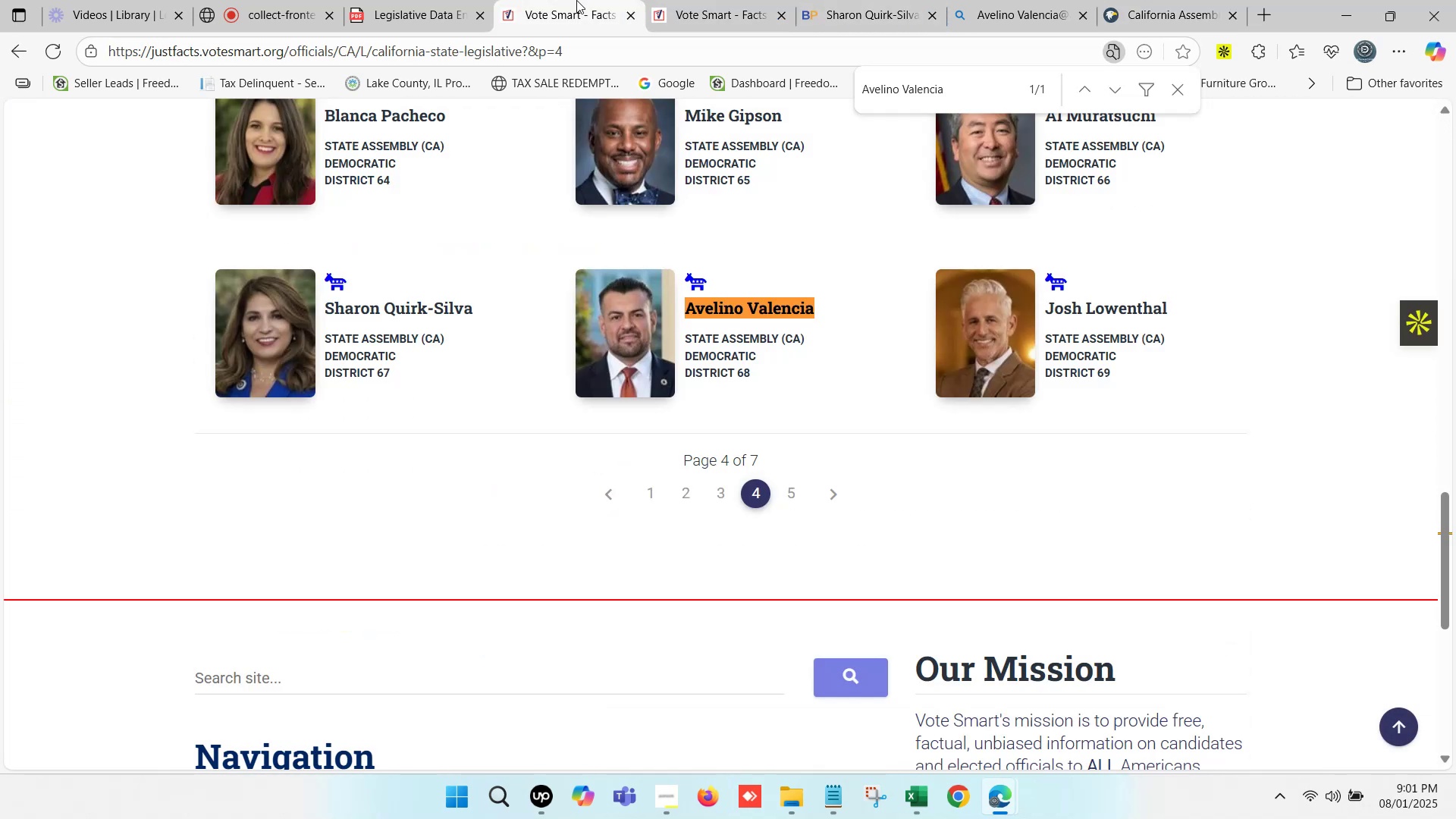 
triple_click([576, 0])
 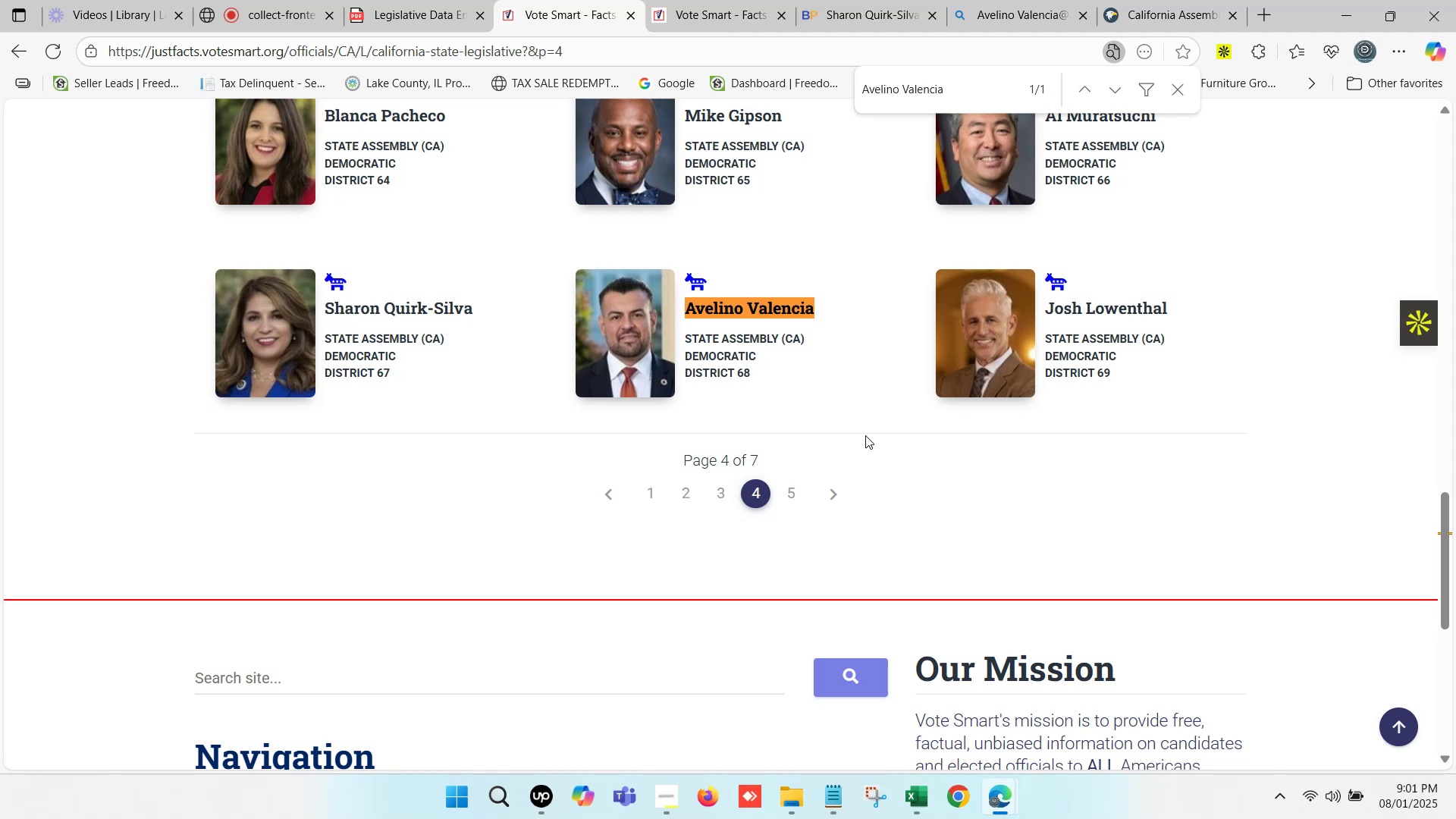 
wait(24.39)
 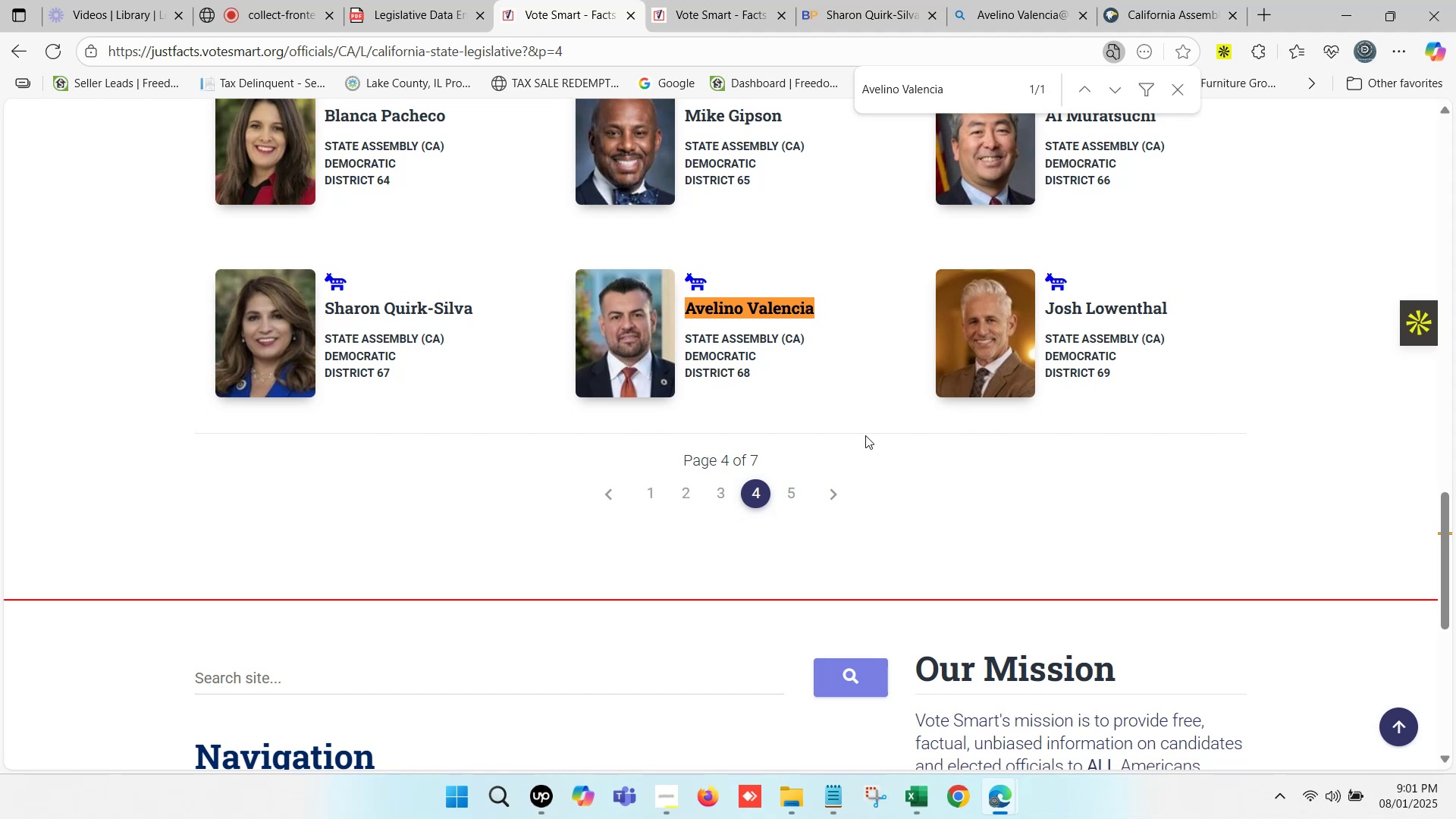 
double_click([696, 0])
 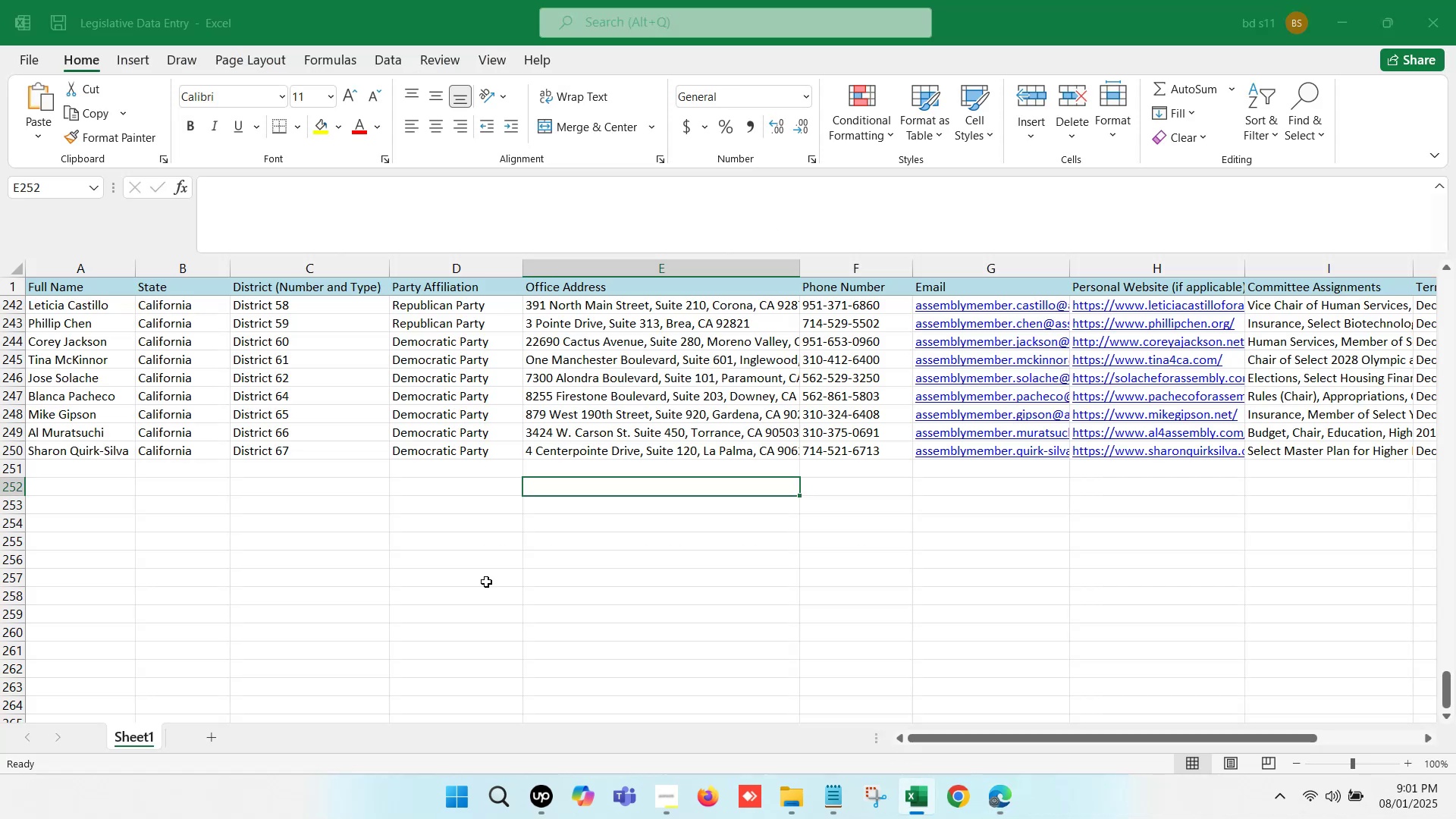 
left_click([463, 463])
 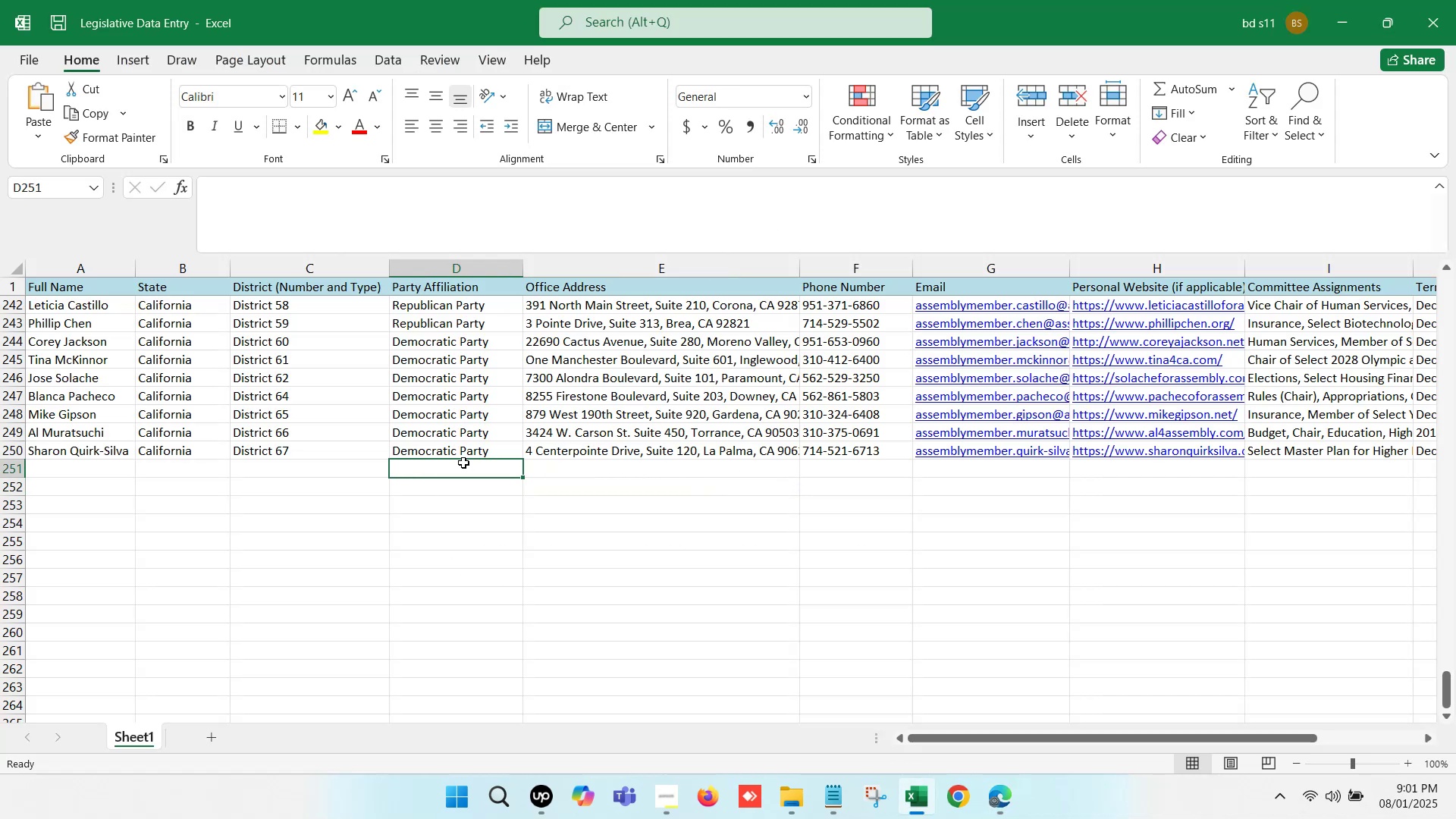 
key(ArrowLeft)
 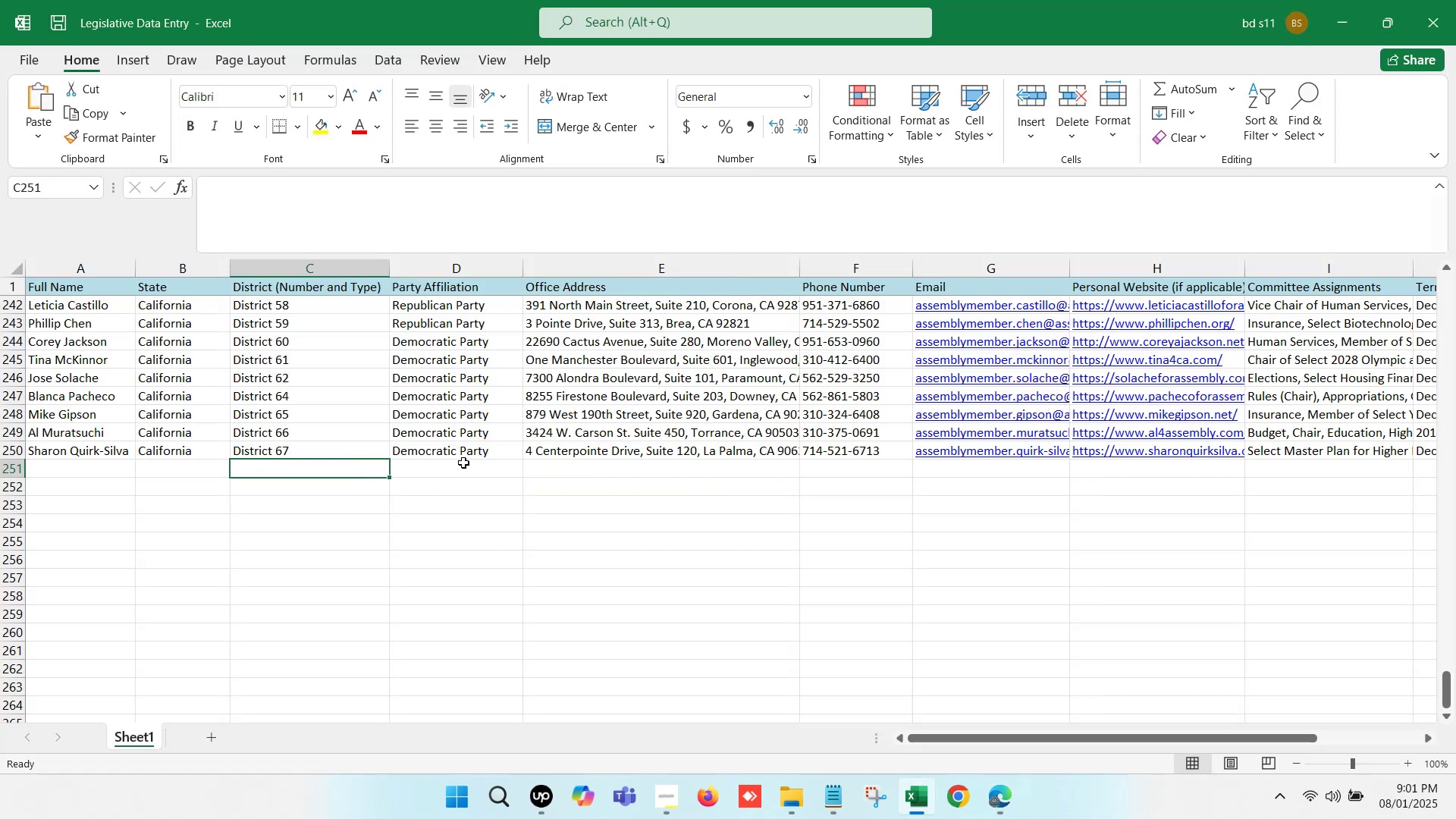 
key(ArrowLeft)
 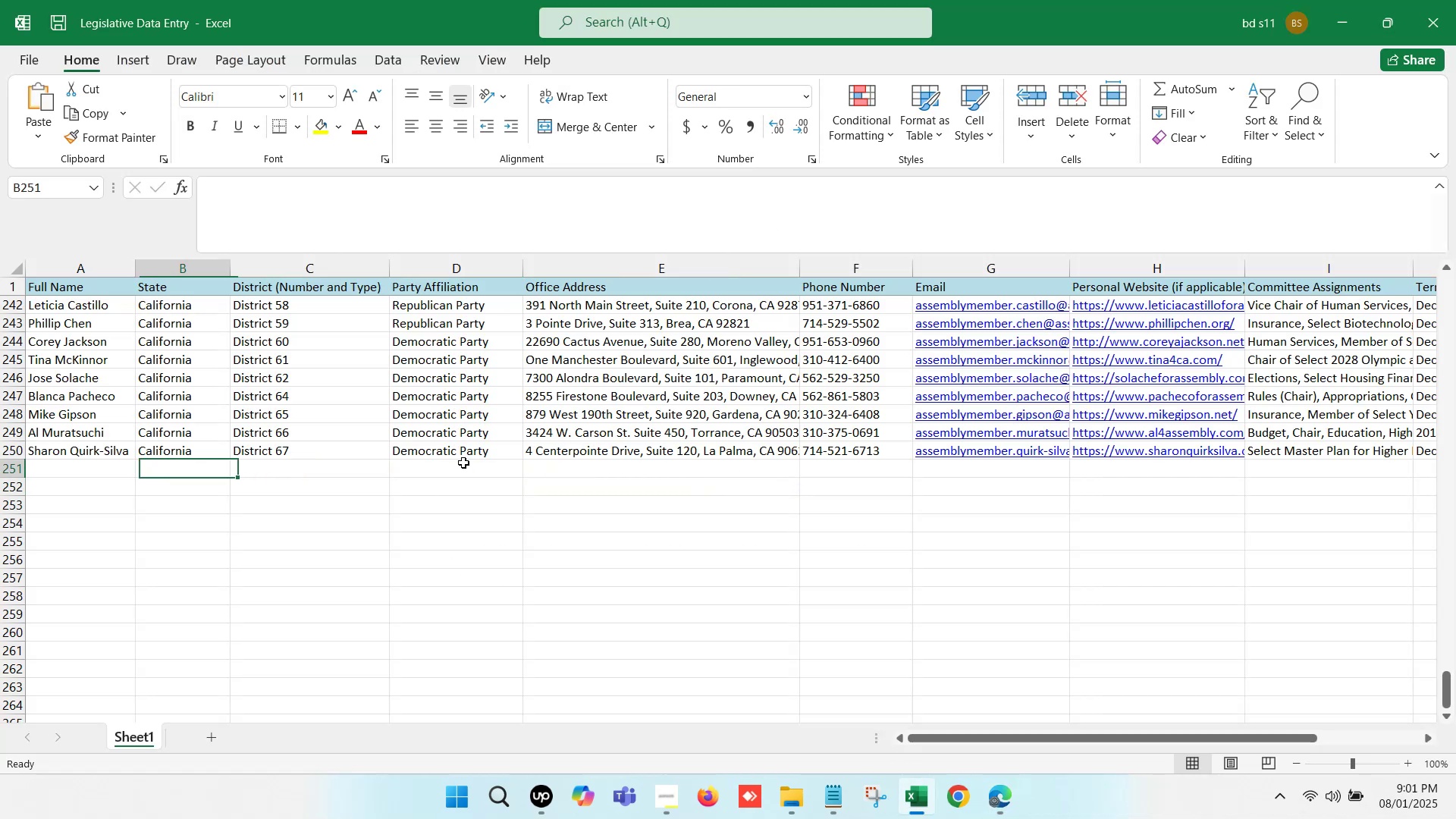 
key(ArrowLeft)
 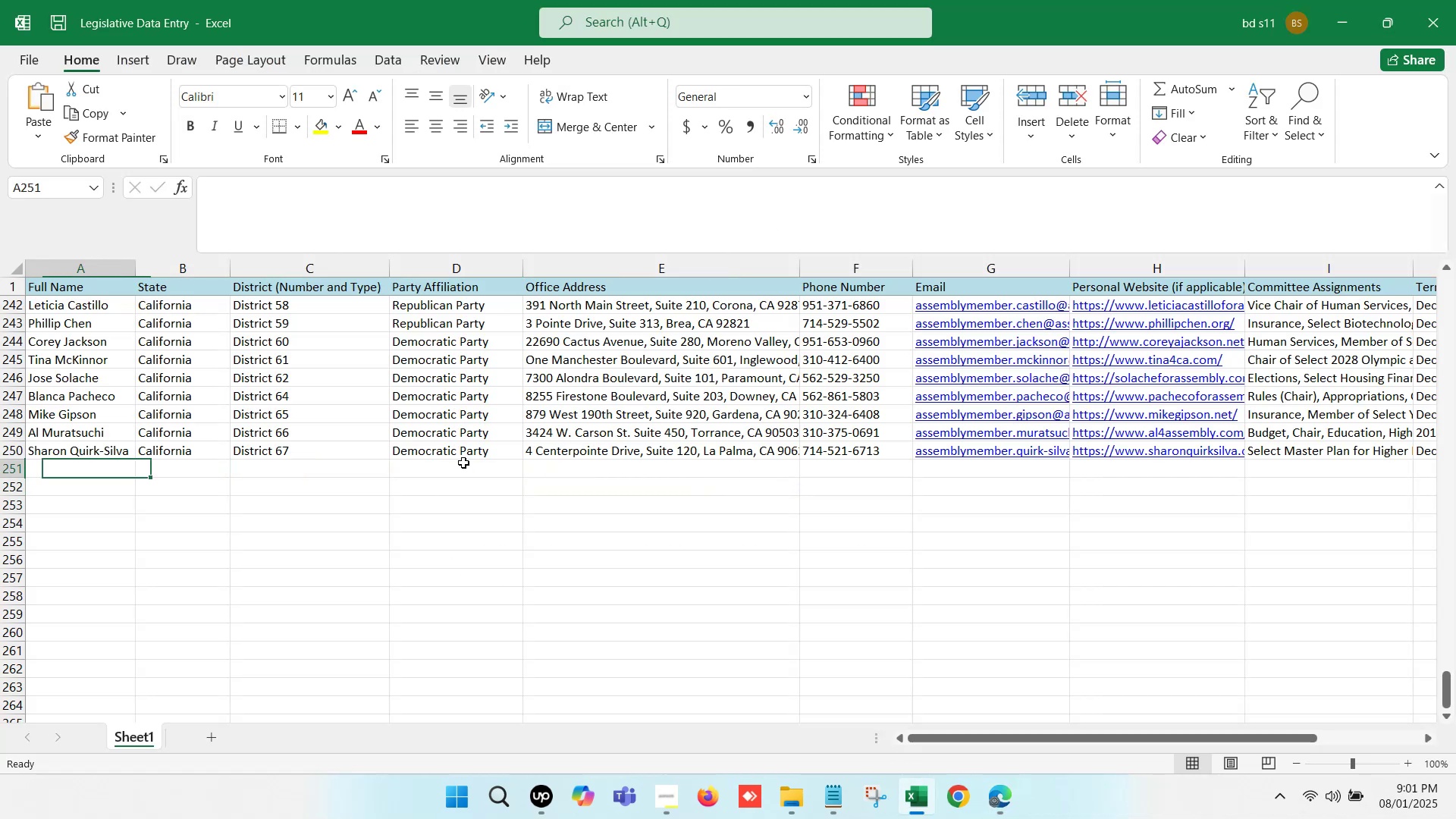 
key(ArrowLeft)
 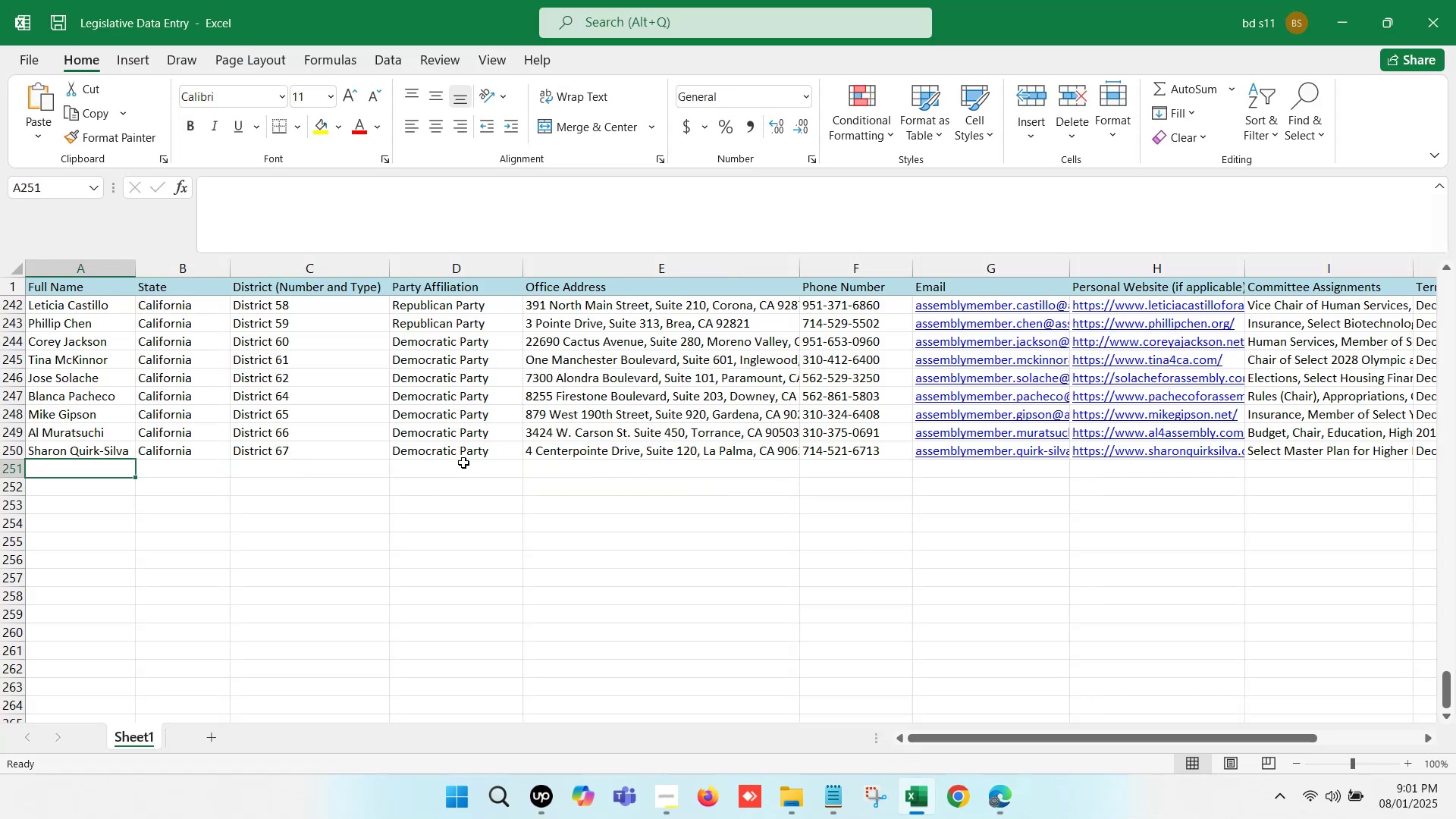 
key(ArrowLeft)
 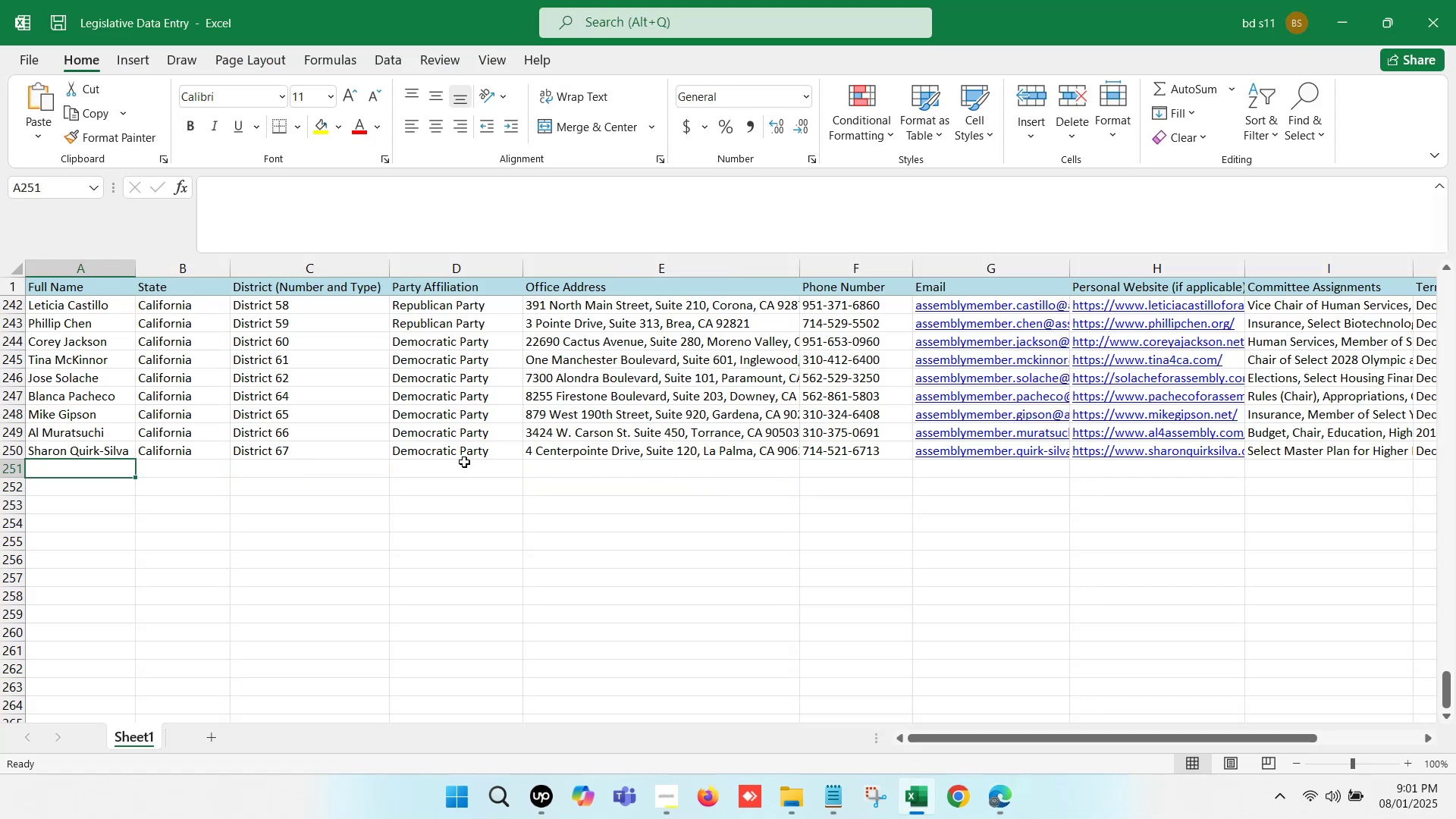 
key(ArrowLeft)
 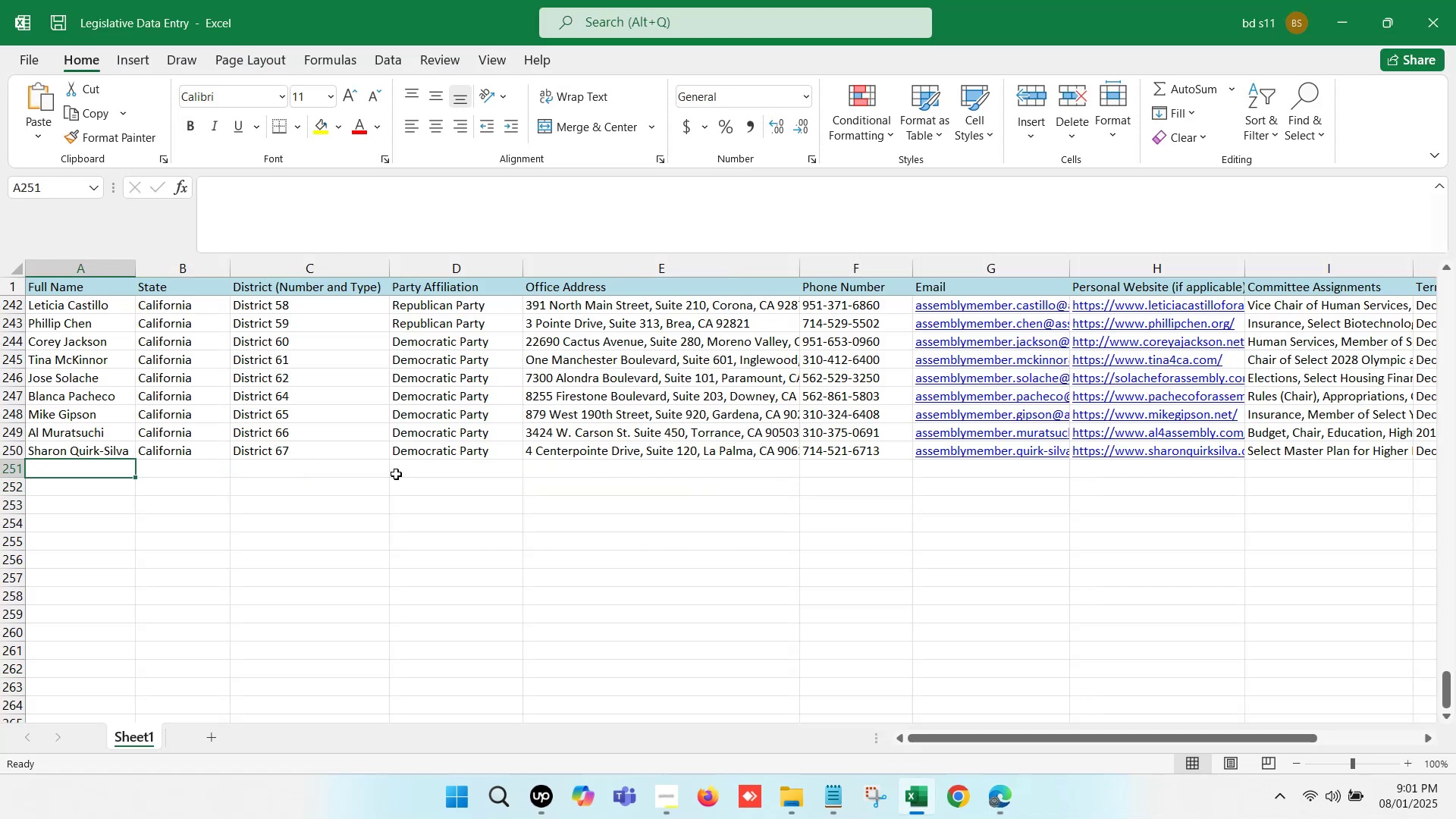 
key(ArrowLeft)
 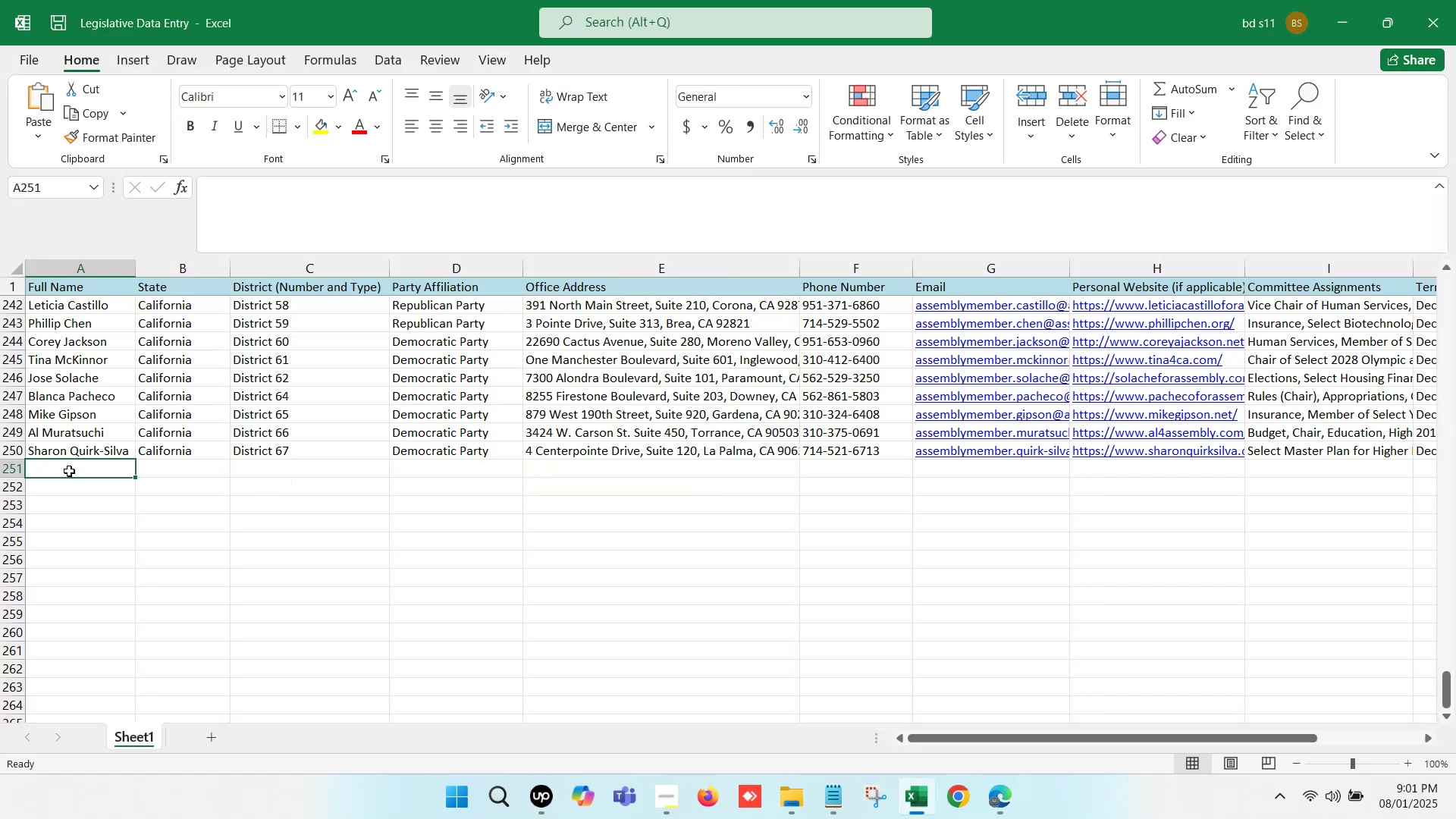 
double_click([69, 471])
 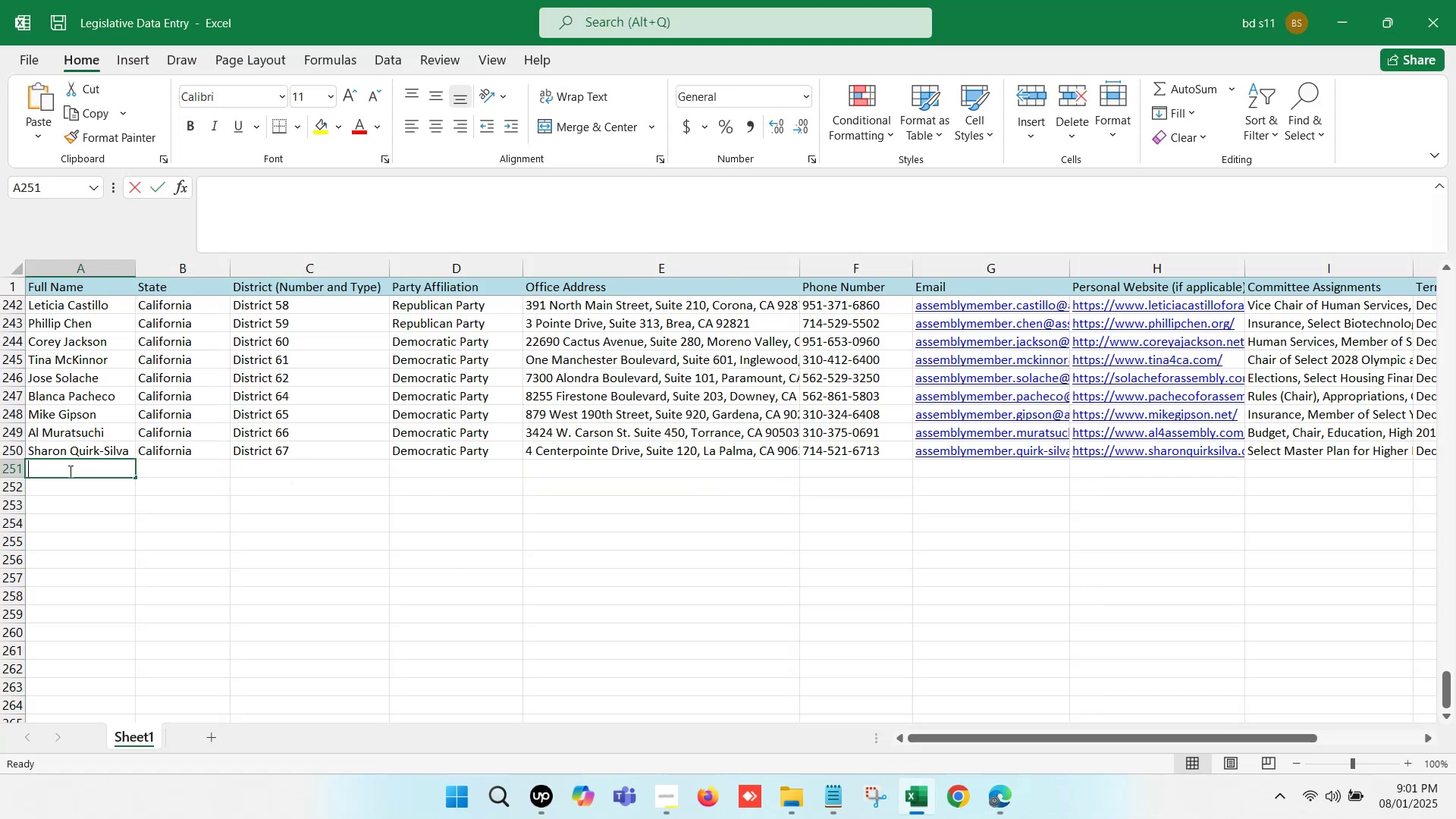 
key(Control+V)
 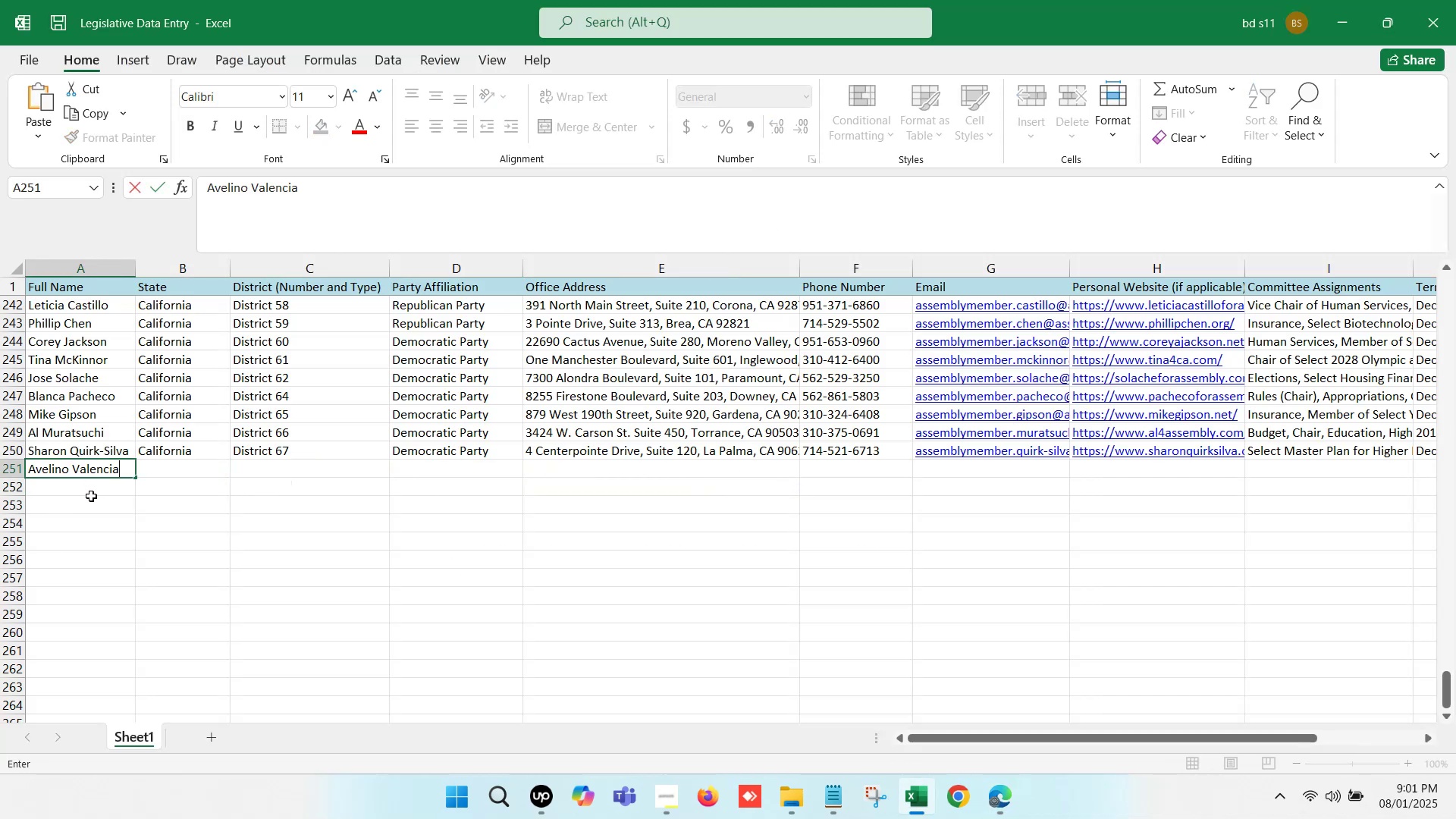 
left_click([91, 496])
 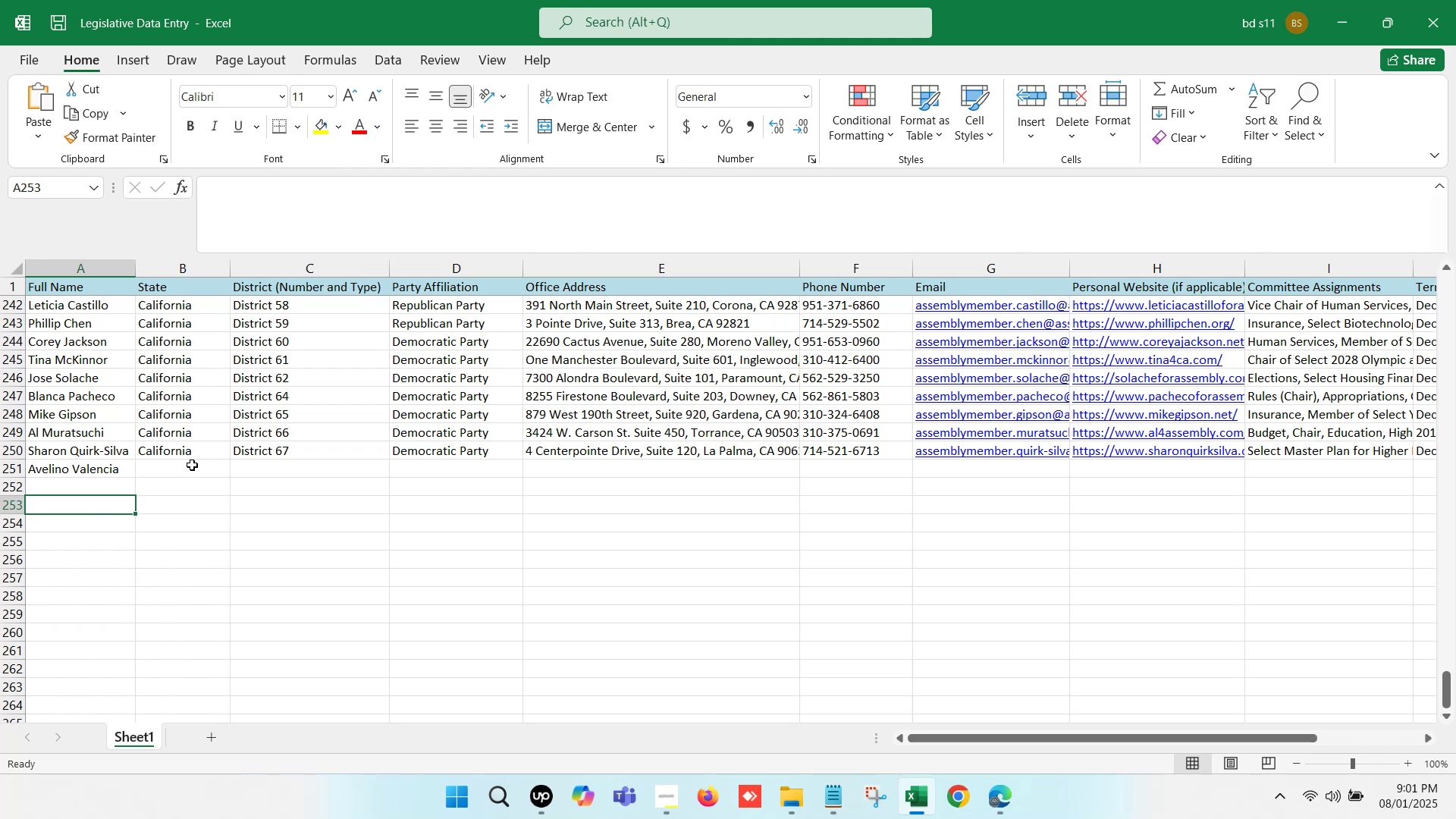 
left_click_drag(start_coordinate=[192, 458], to_coordinate=[420, 456])
 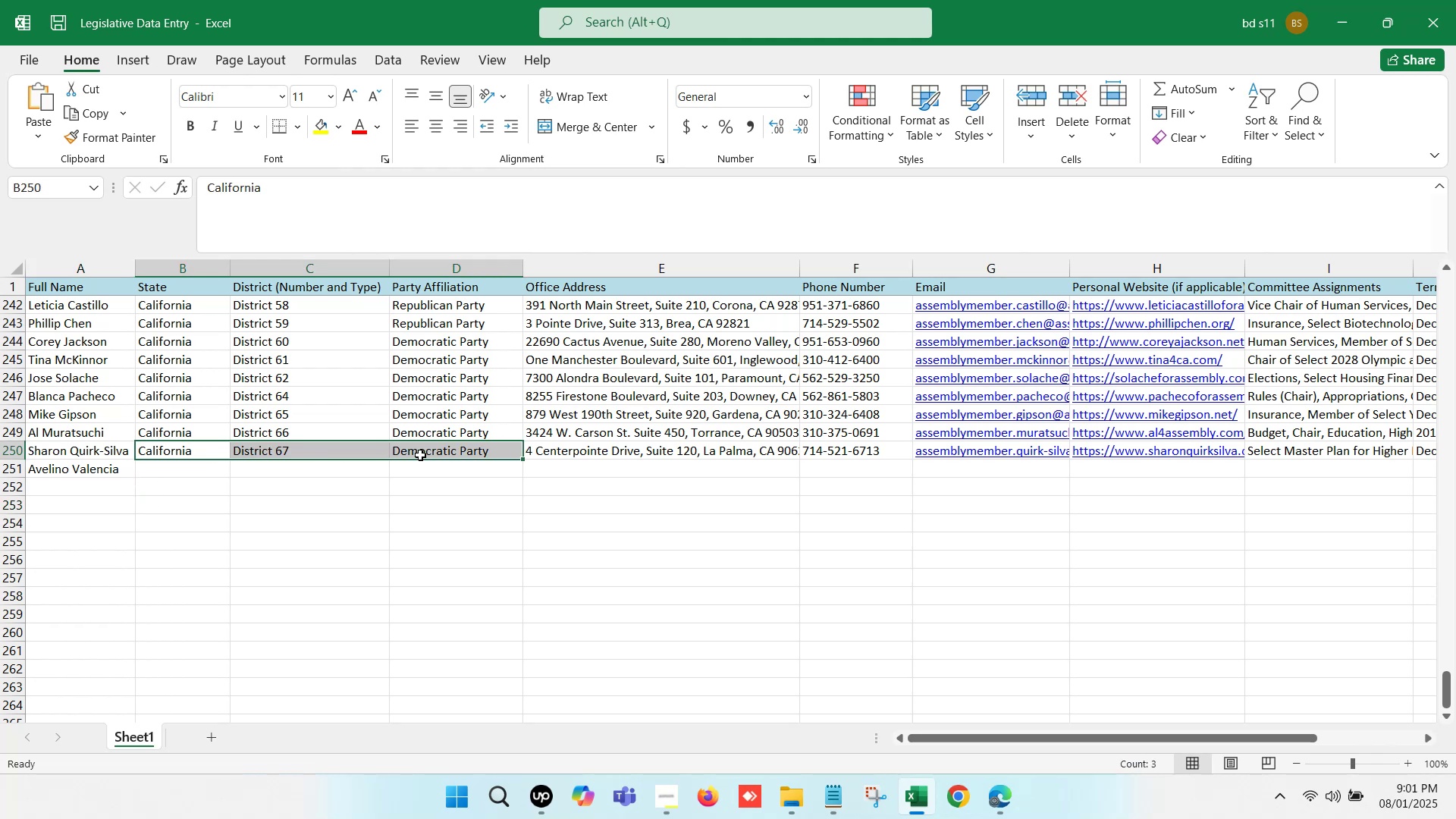 
key(Control+ControlLeft)
 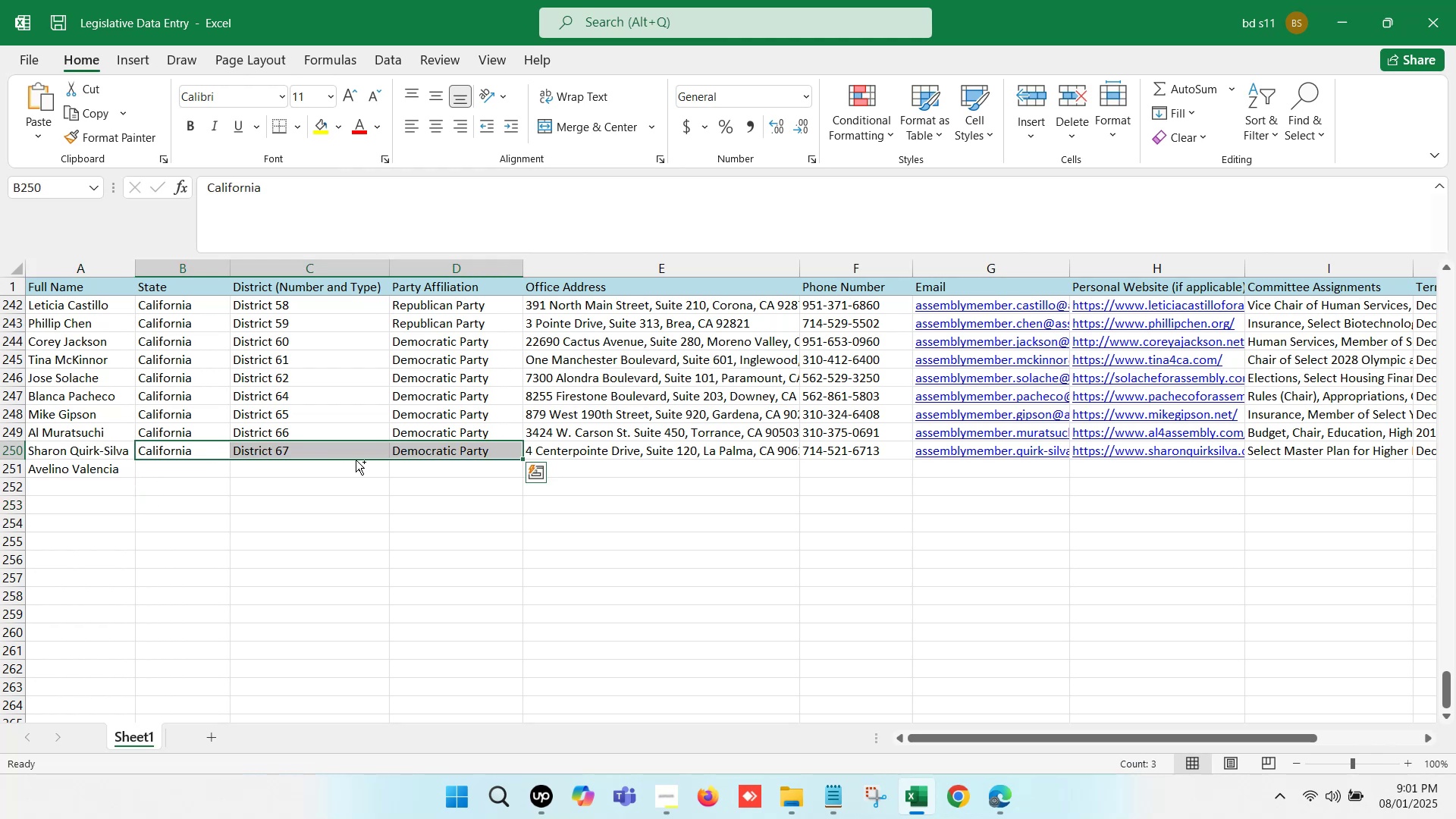 
key(Control+C)
 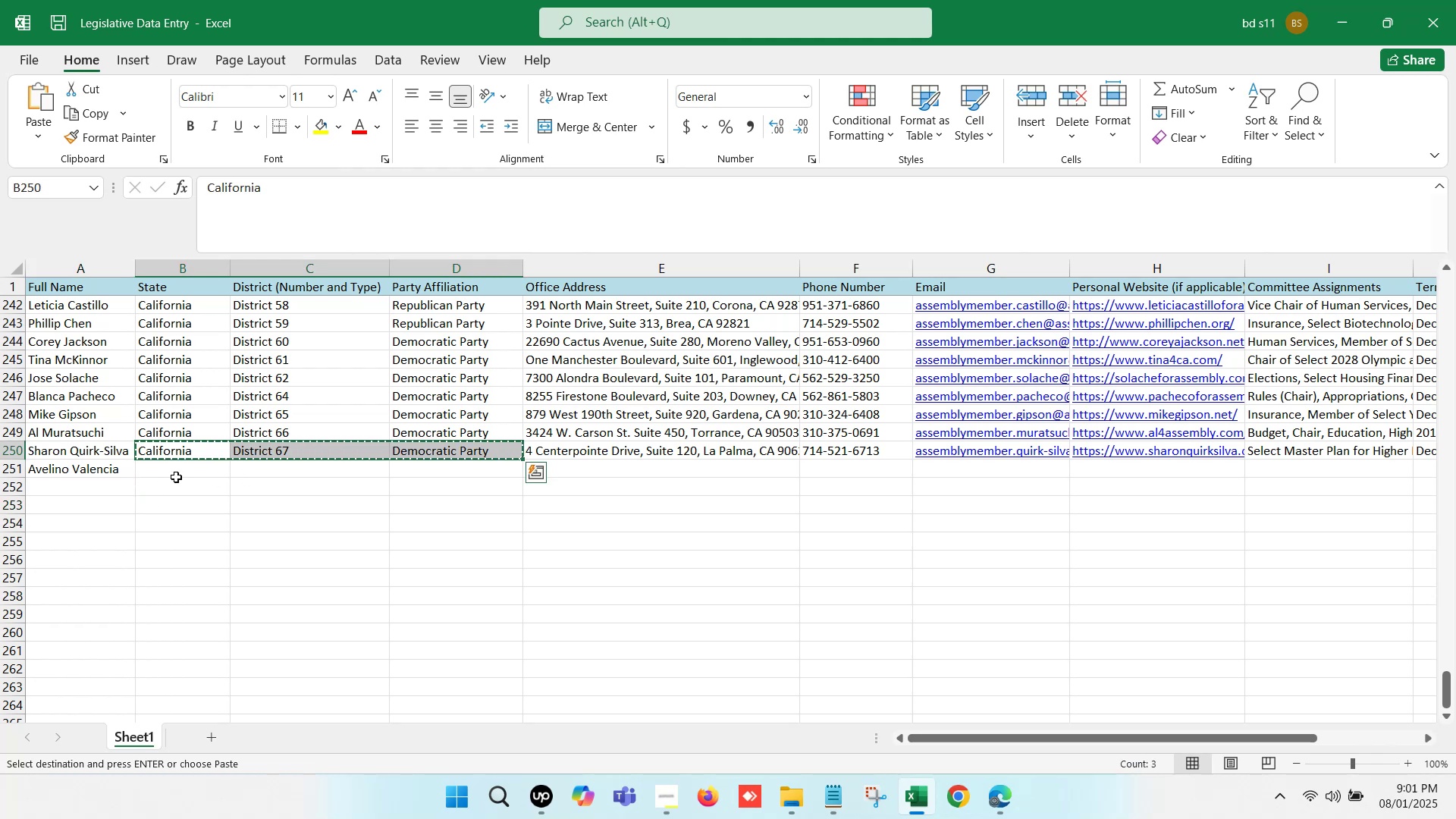 
key(Control+ControlLeft)
 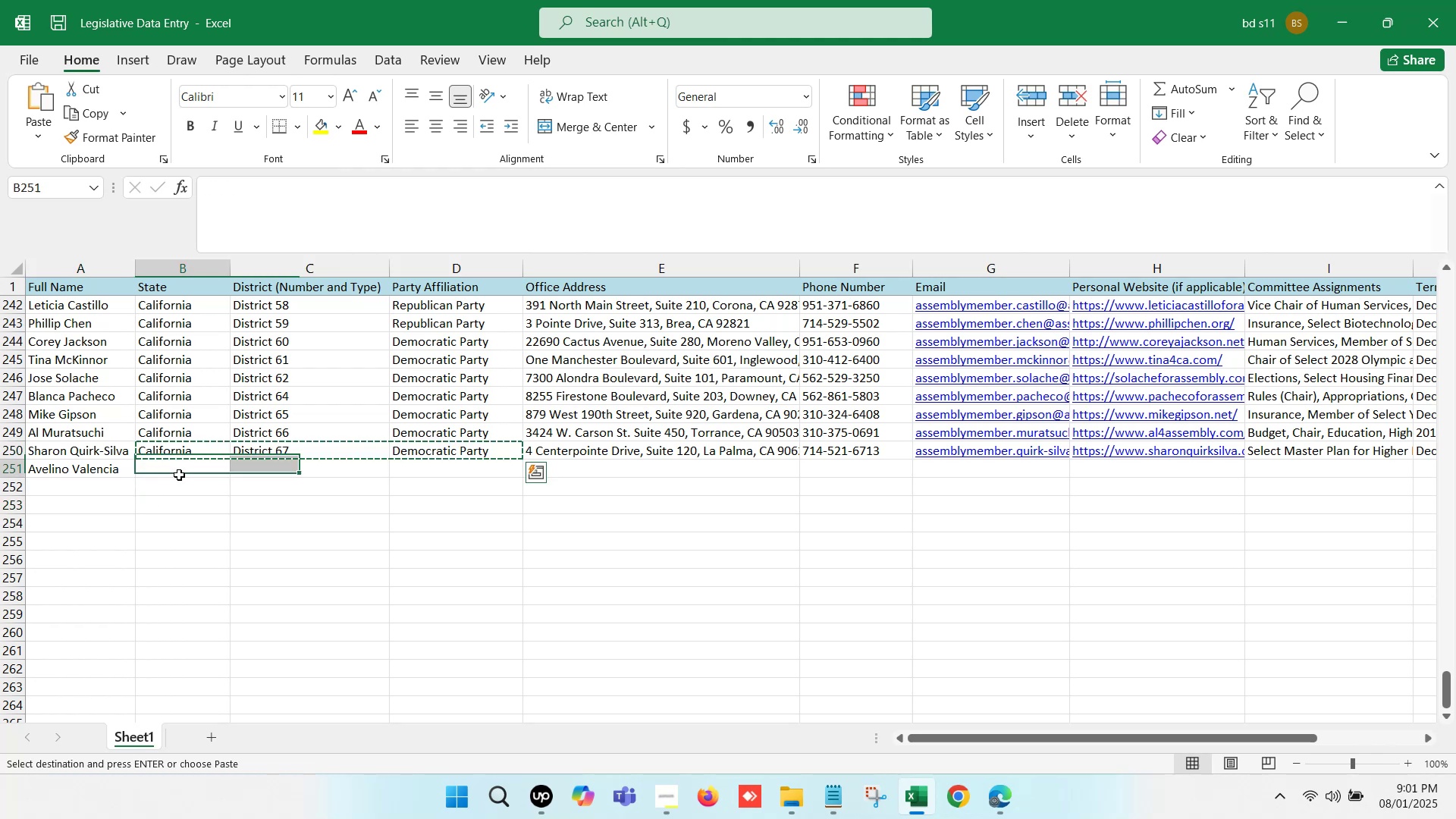 
left_click([179, 475])
 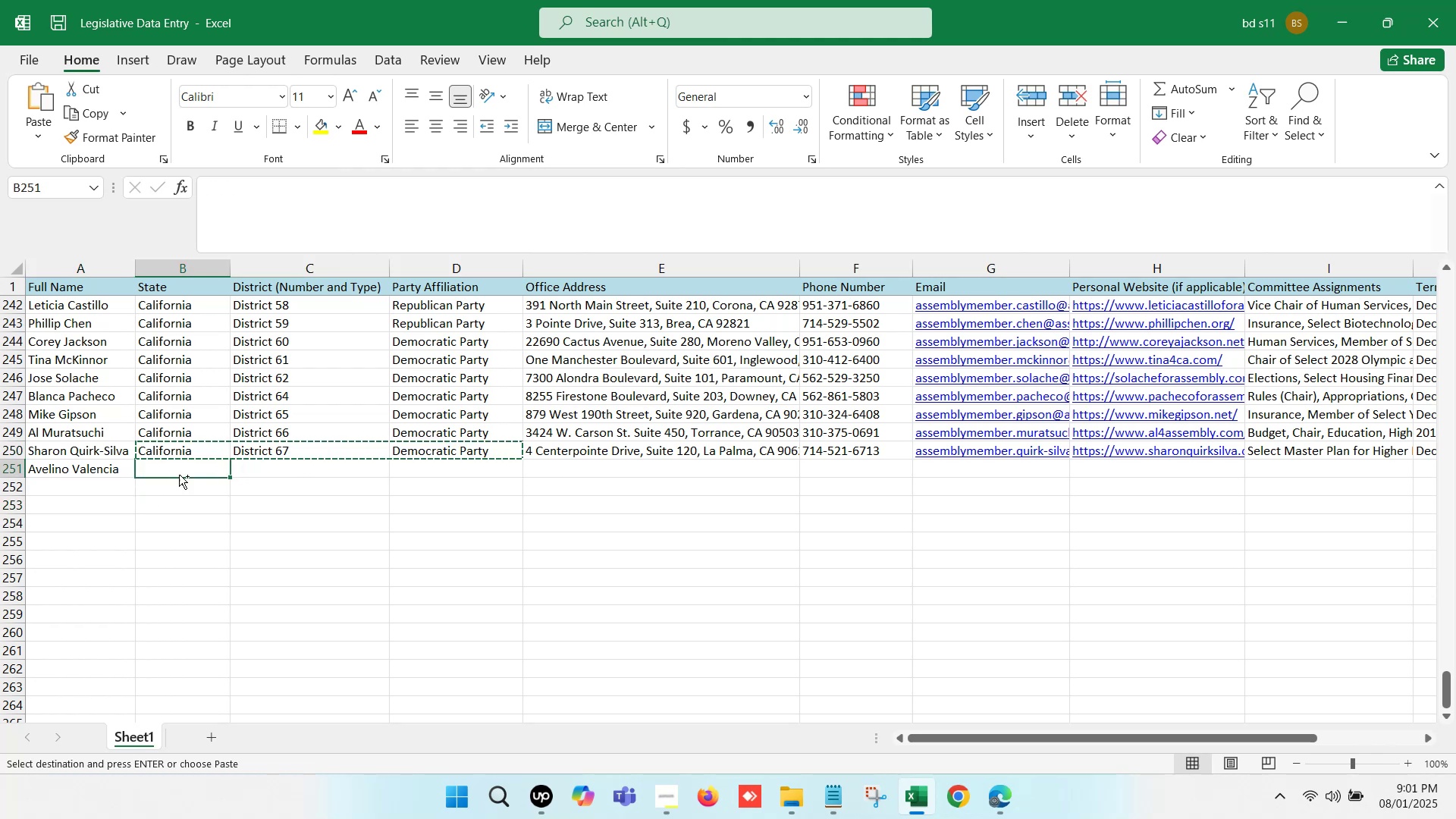 
key(Control+V)
 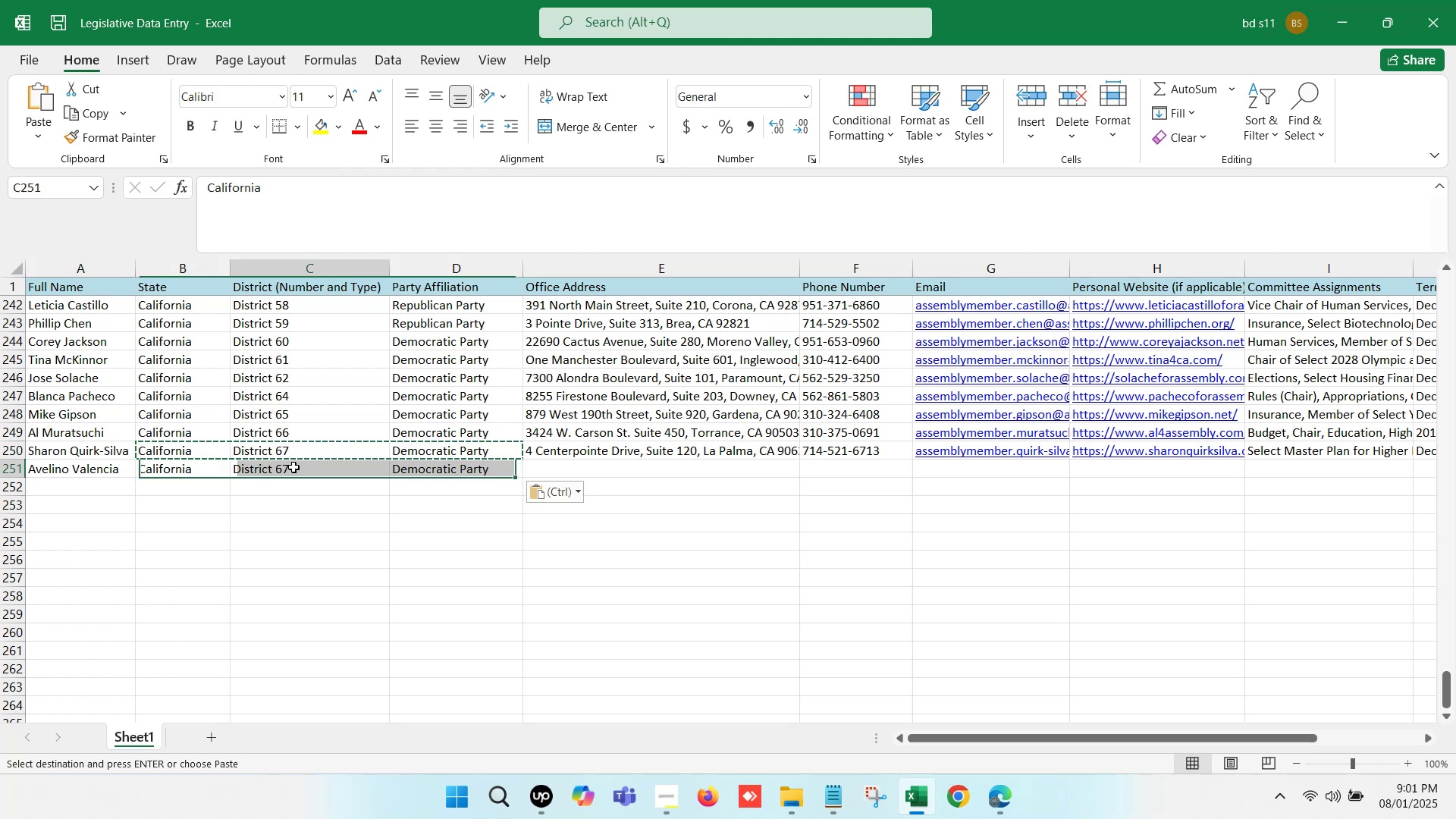 
double_click([293, 467])
 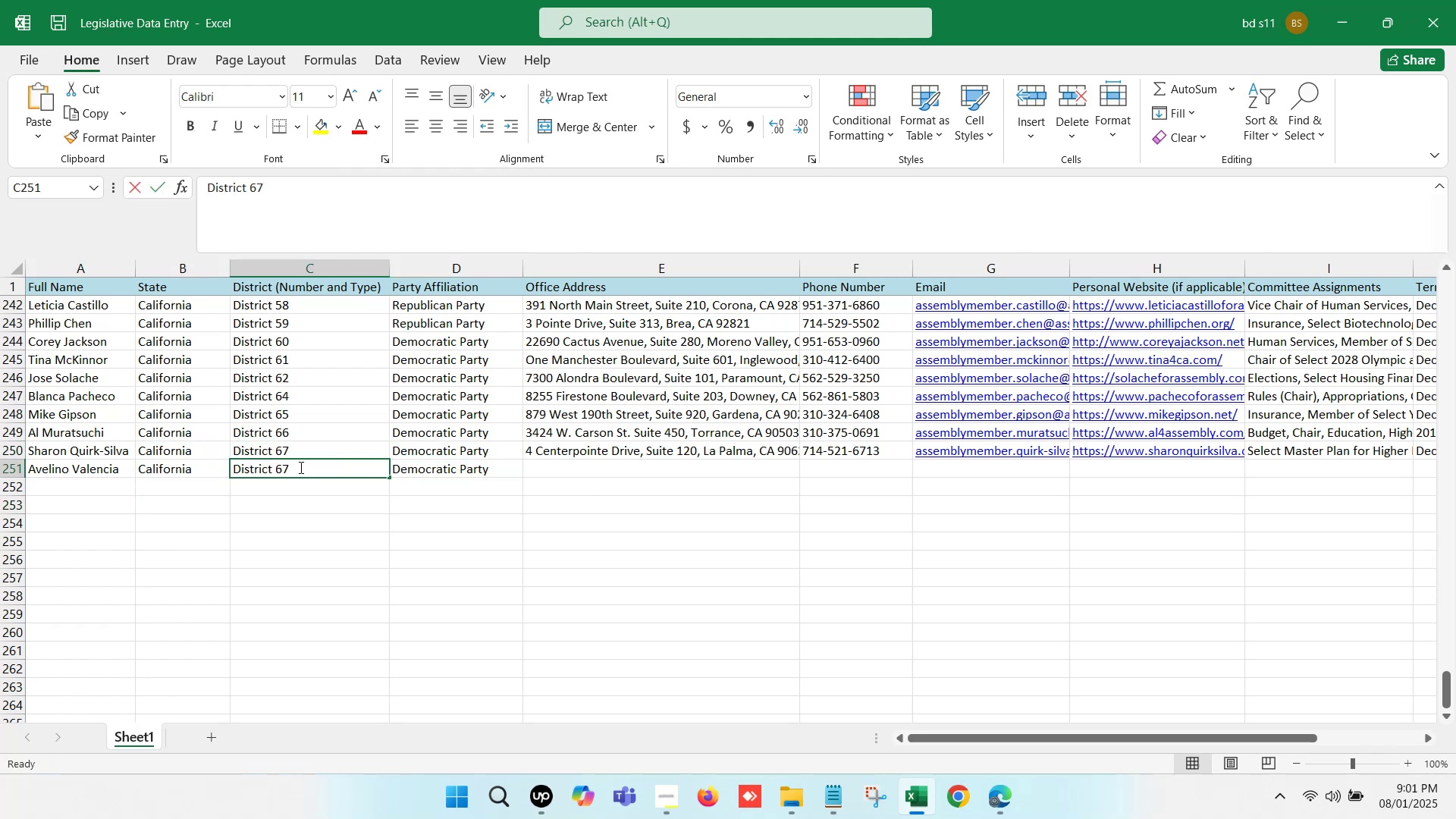 
key(Backspace)
 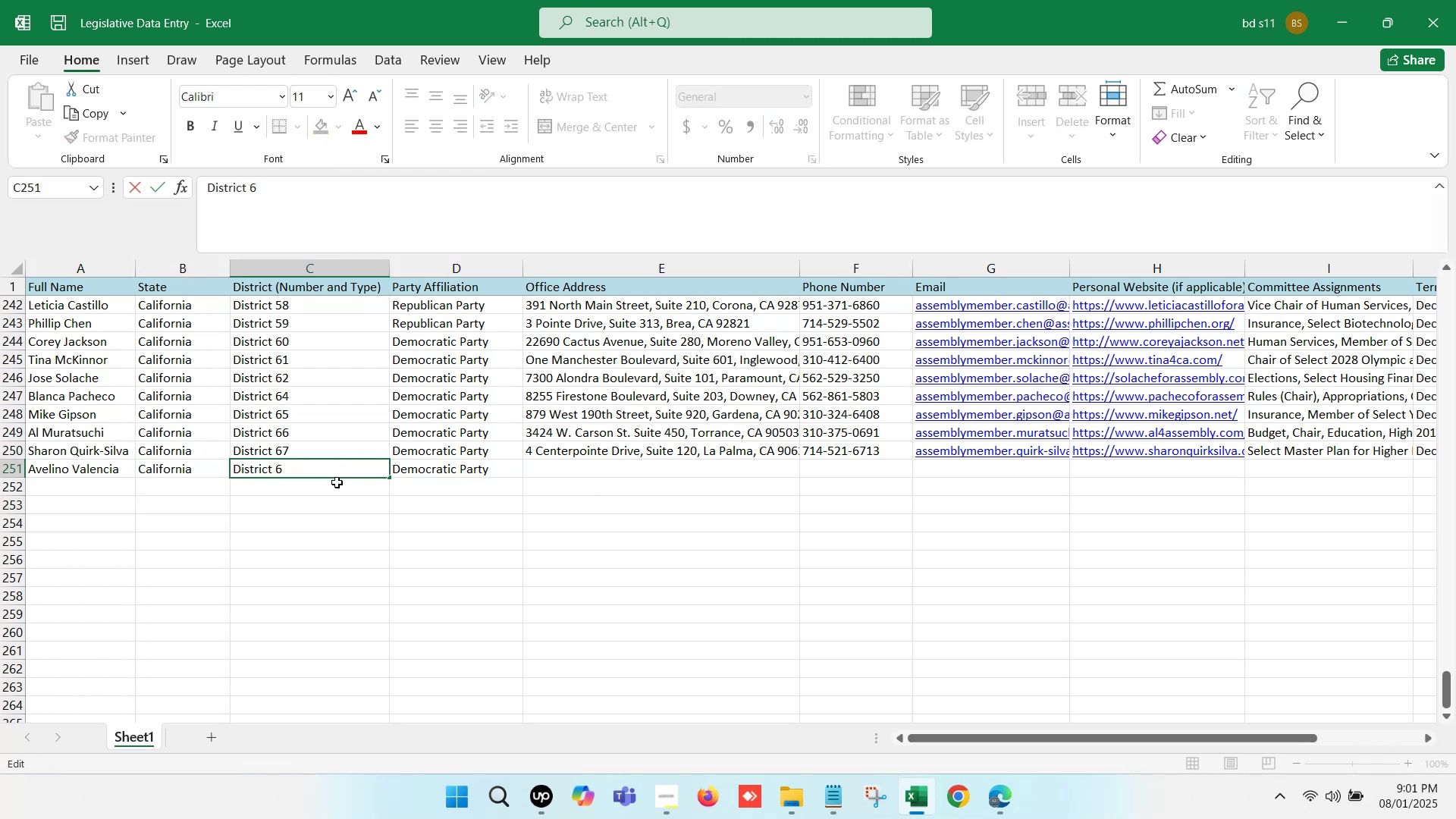 
key(8)
 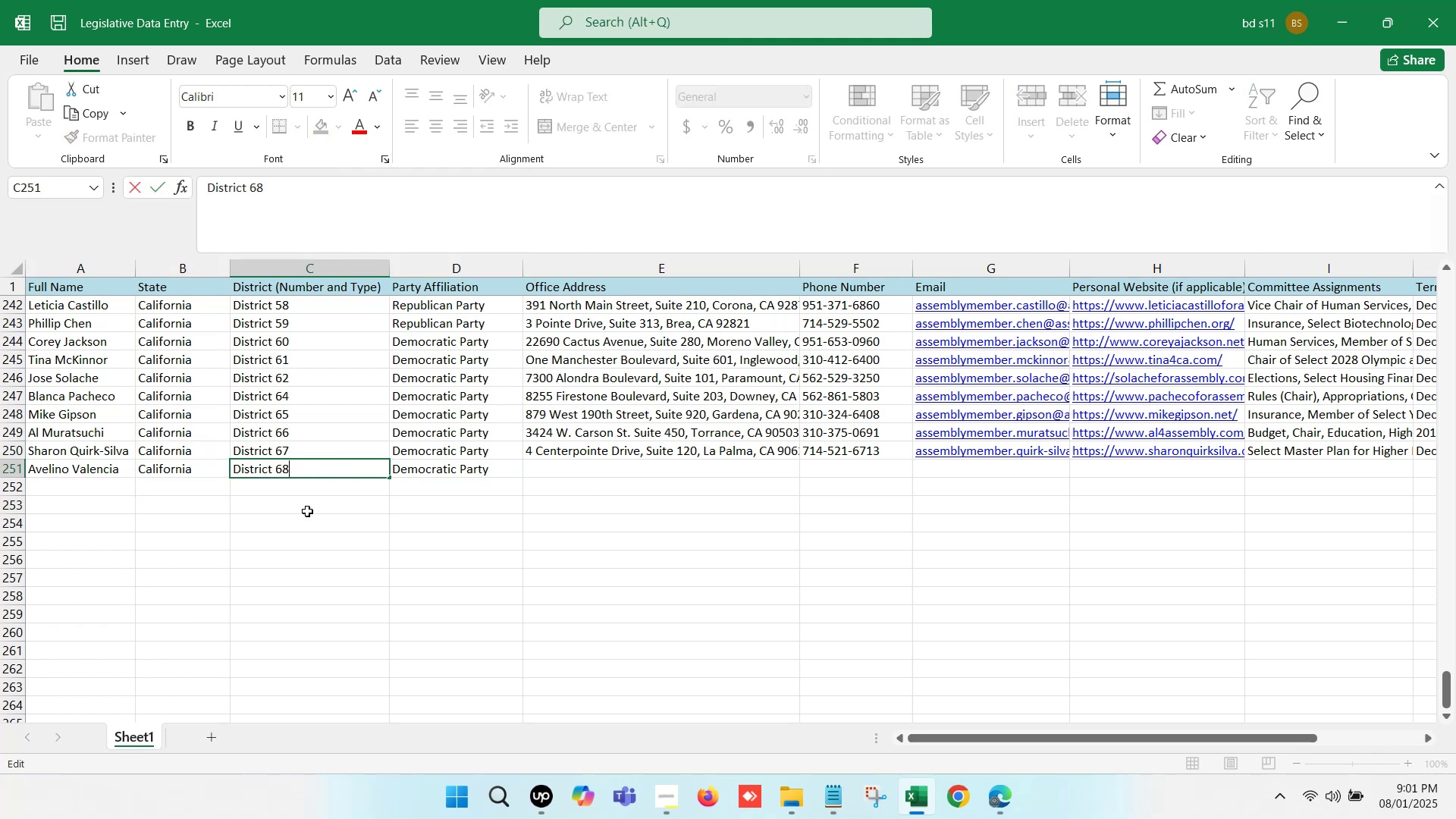 
left_click([307, 511])
 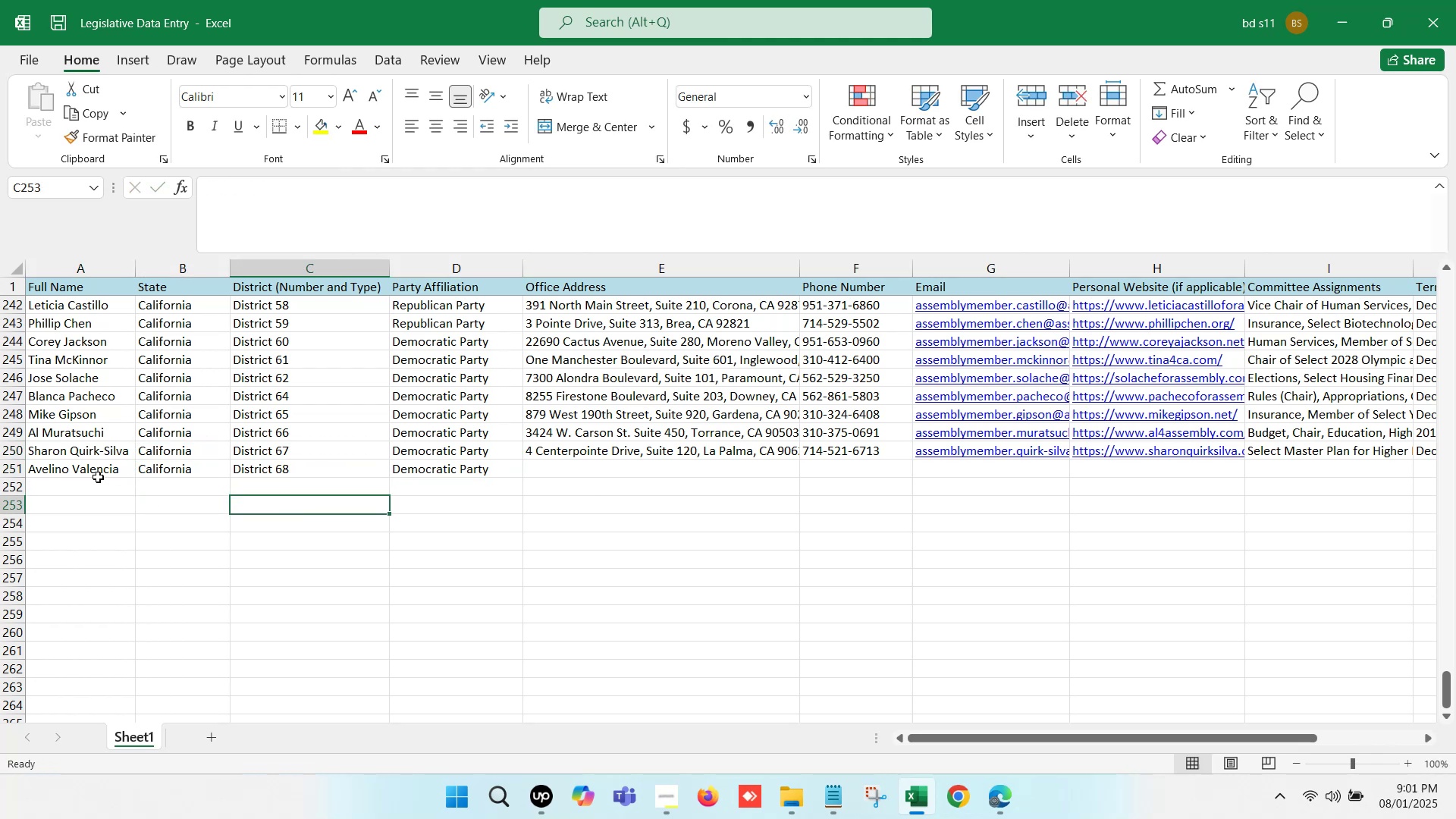 
left_click([94, 475])
 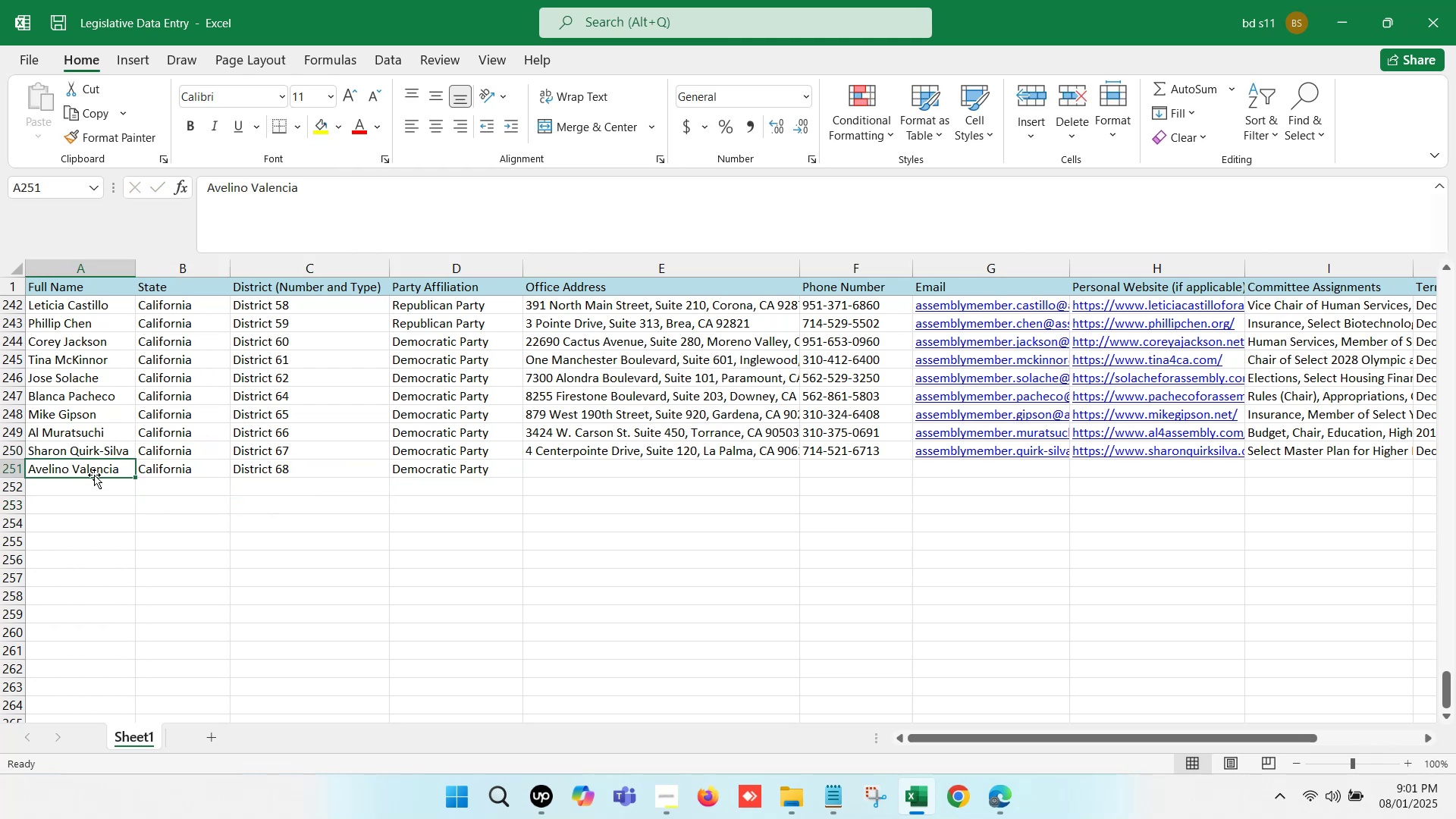 
key(Control+C)
 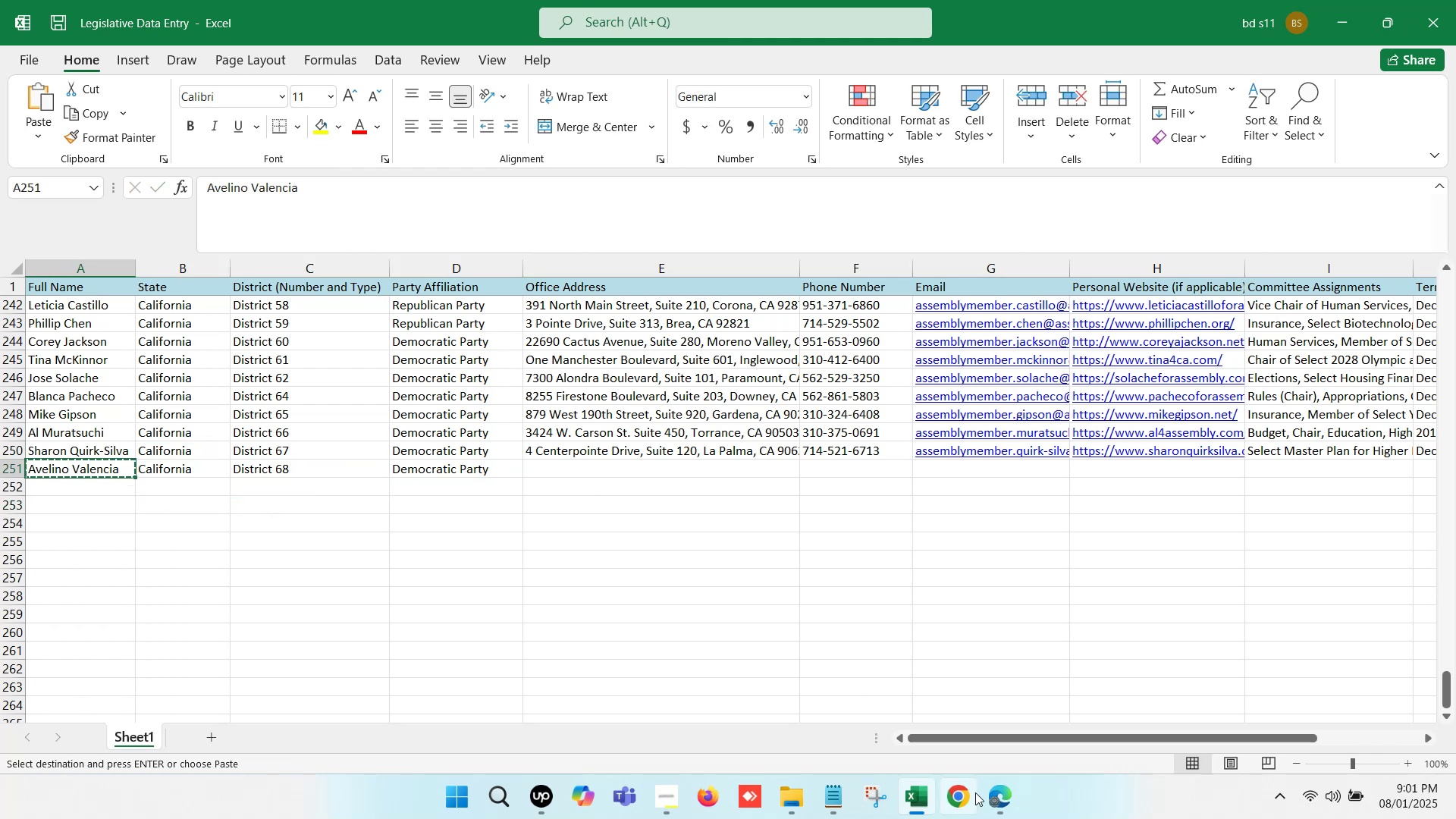 
left_click([996, 790])
 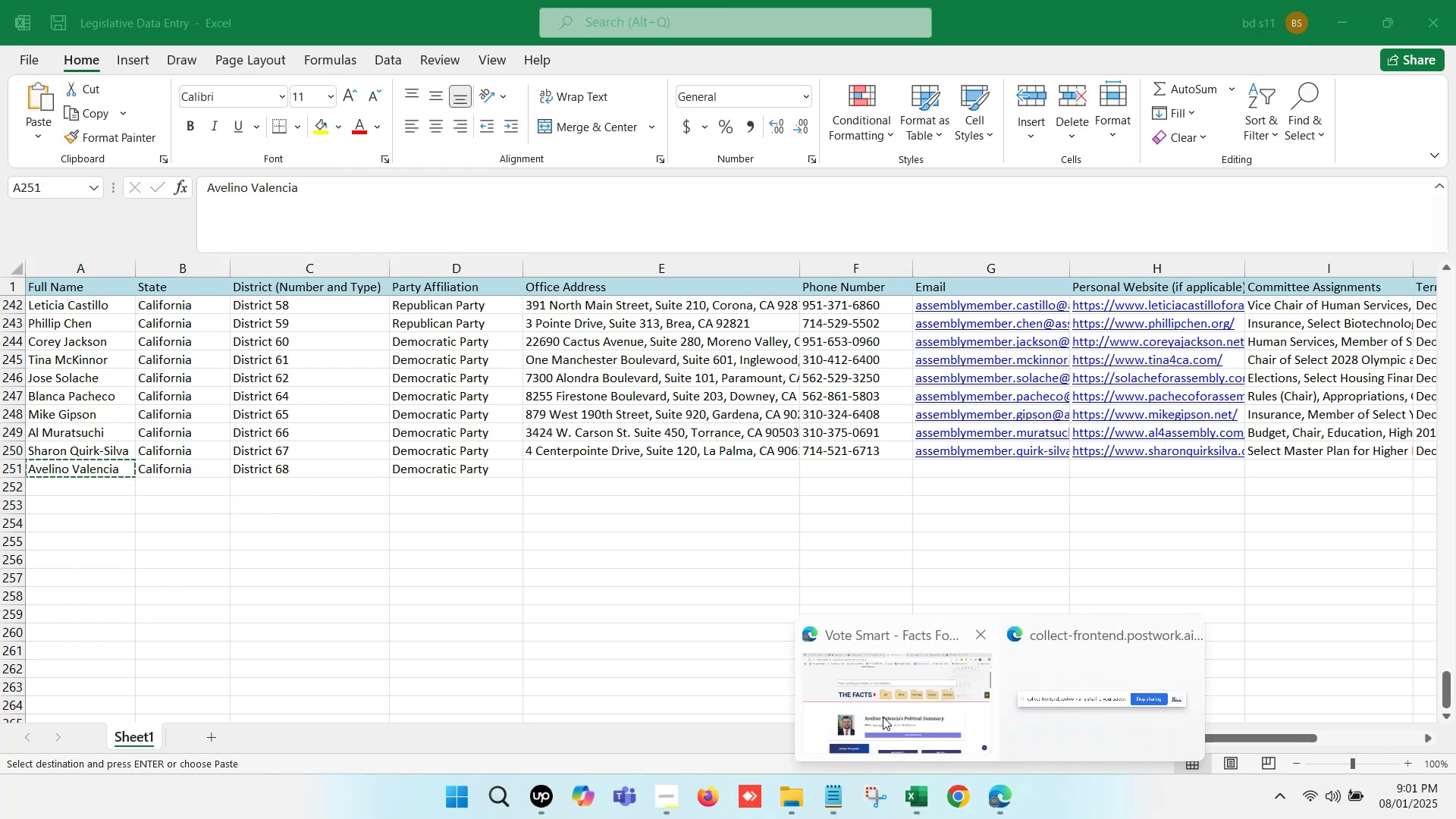 
left_click([880, 710])
 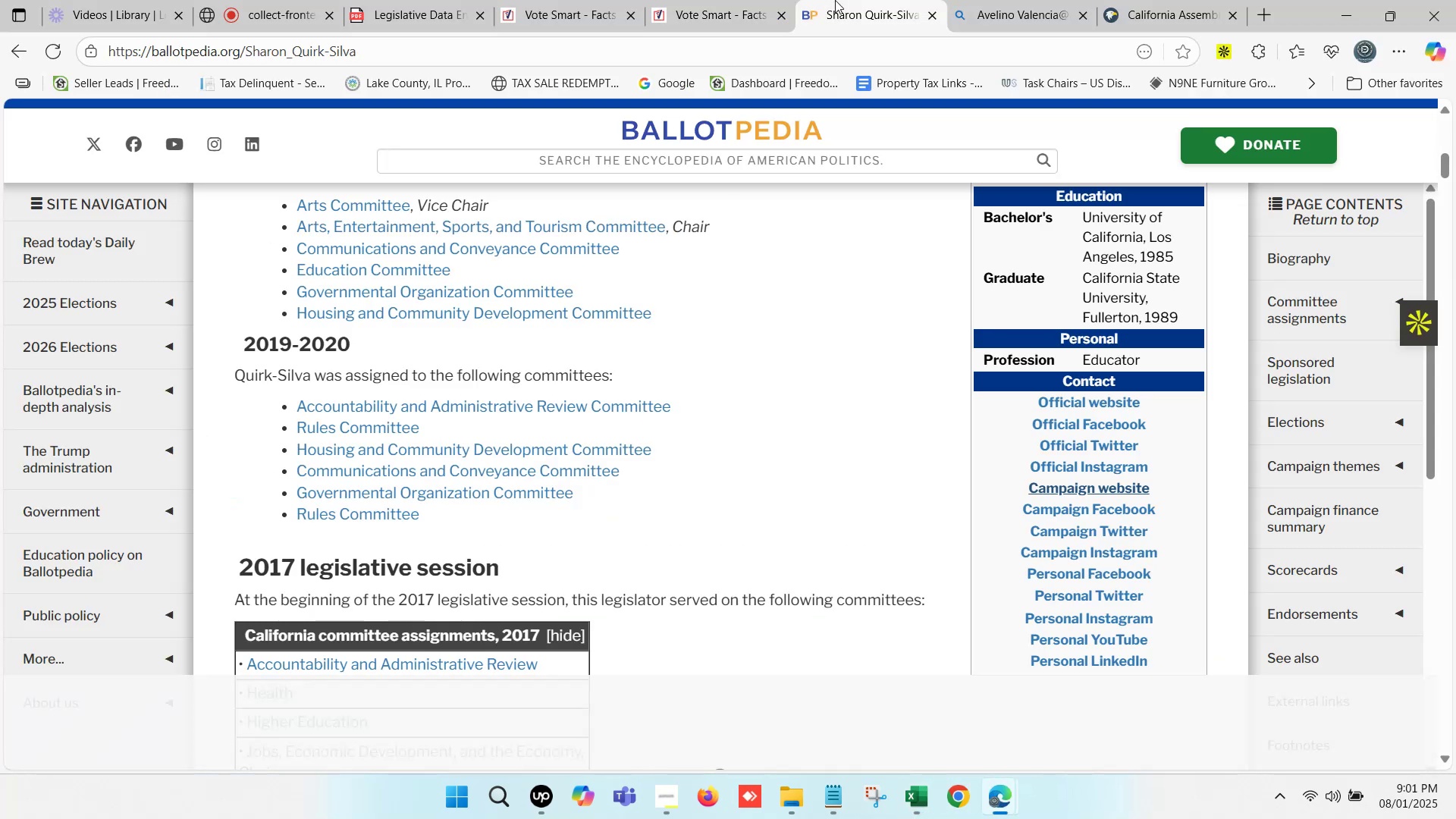 
scroll: coordinate [584, 165], scroll_direction: up, amount: 6.0
 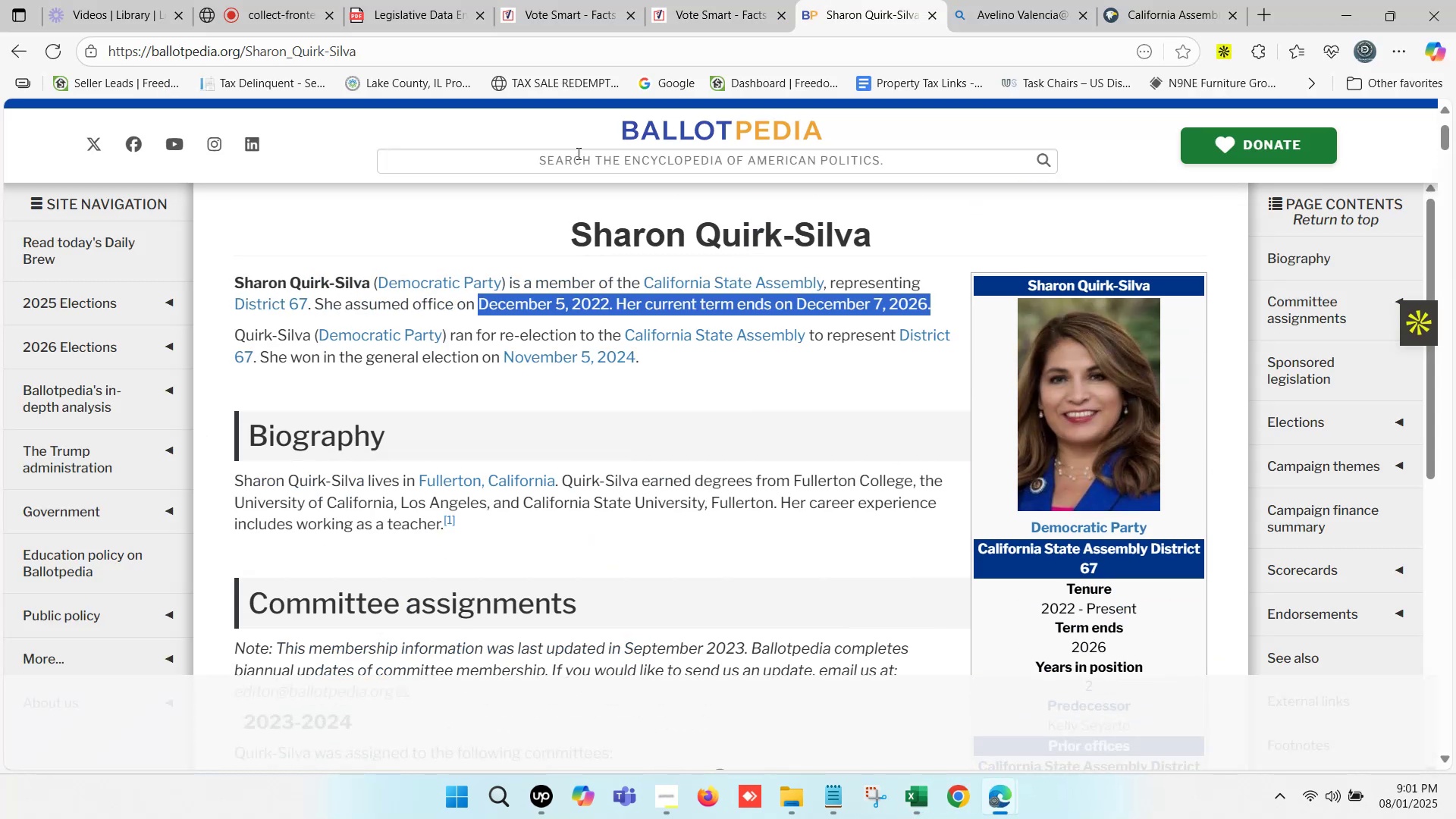 
left_click([577, 153])
 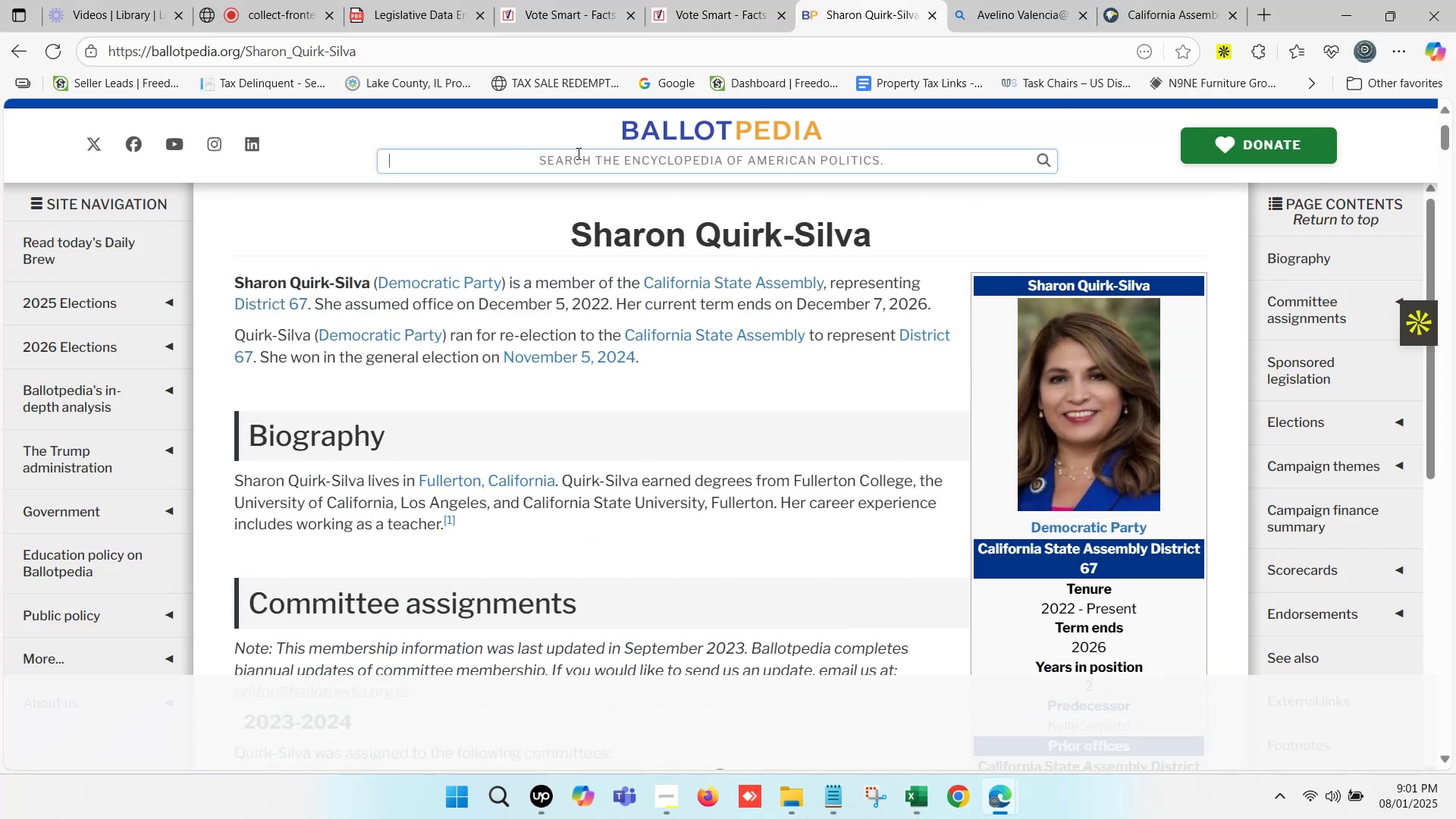 
key(Control+V)
 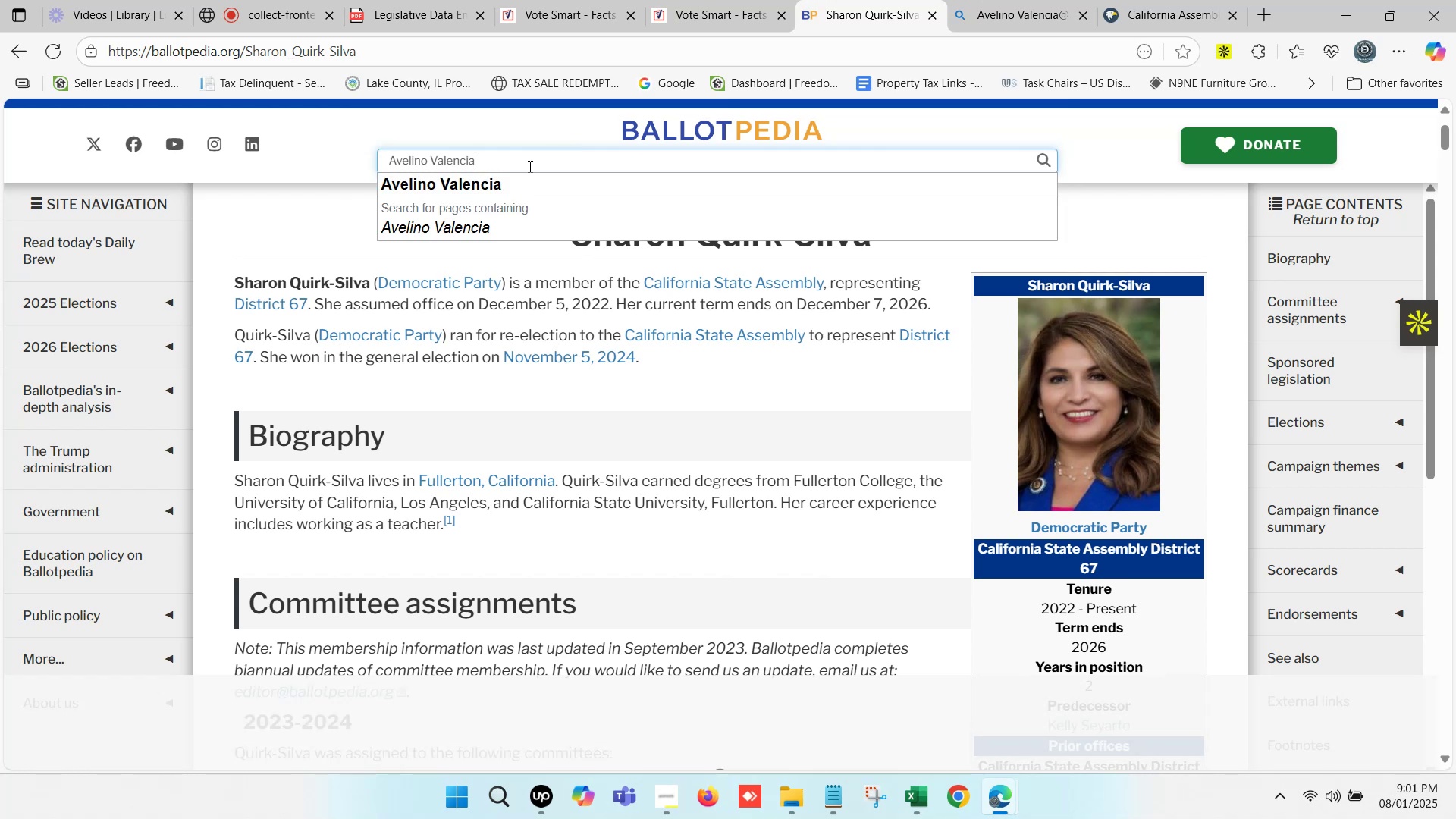 
left_click([511, 182])
 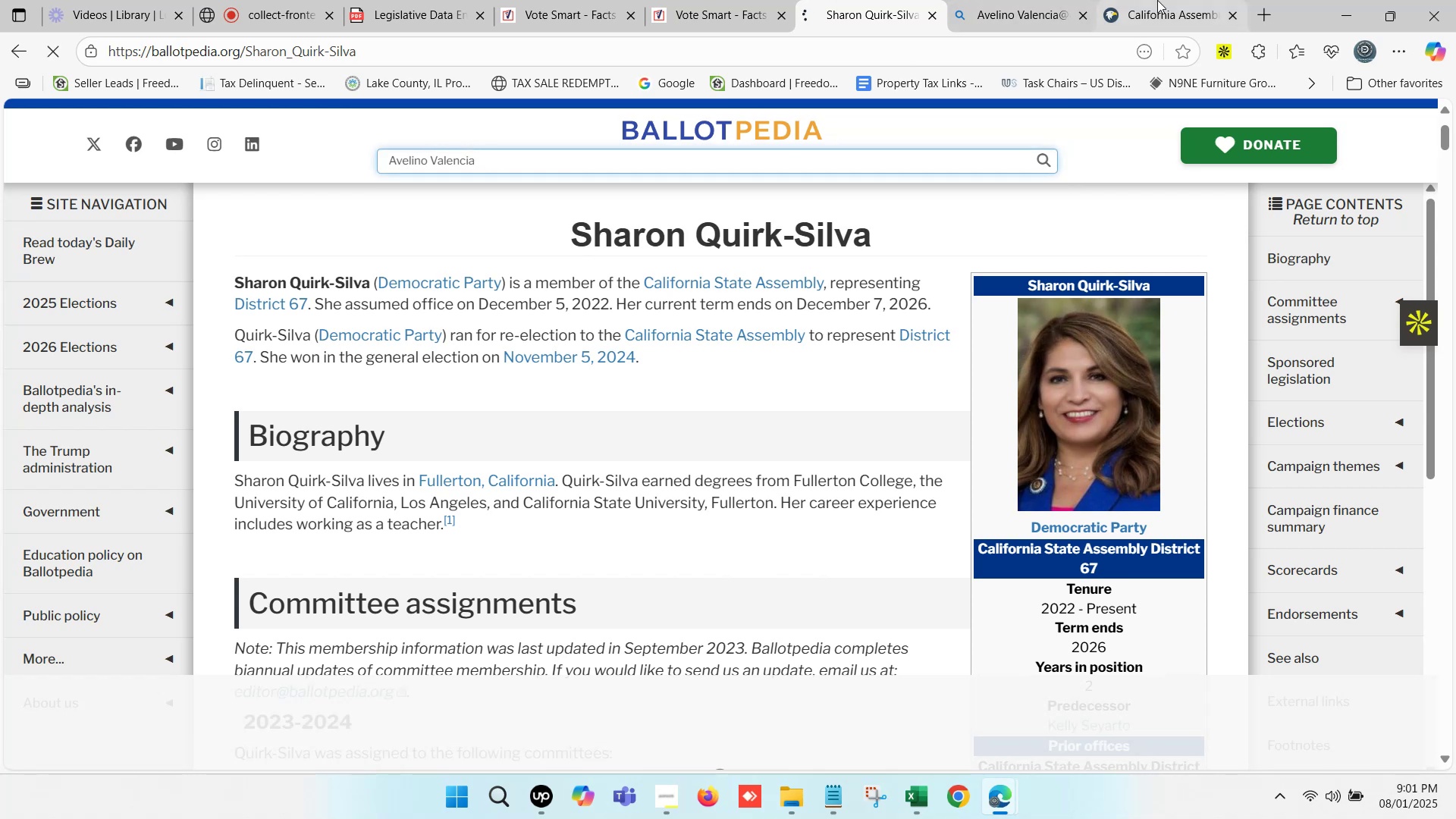 
double_click([1158, 0])
 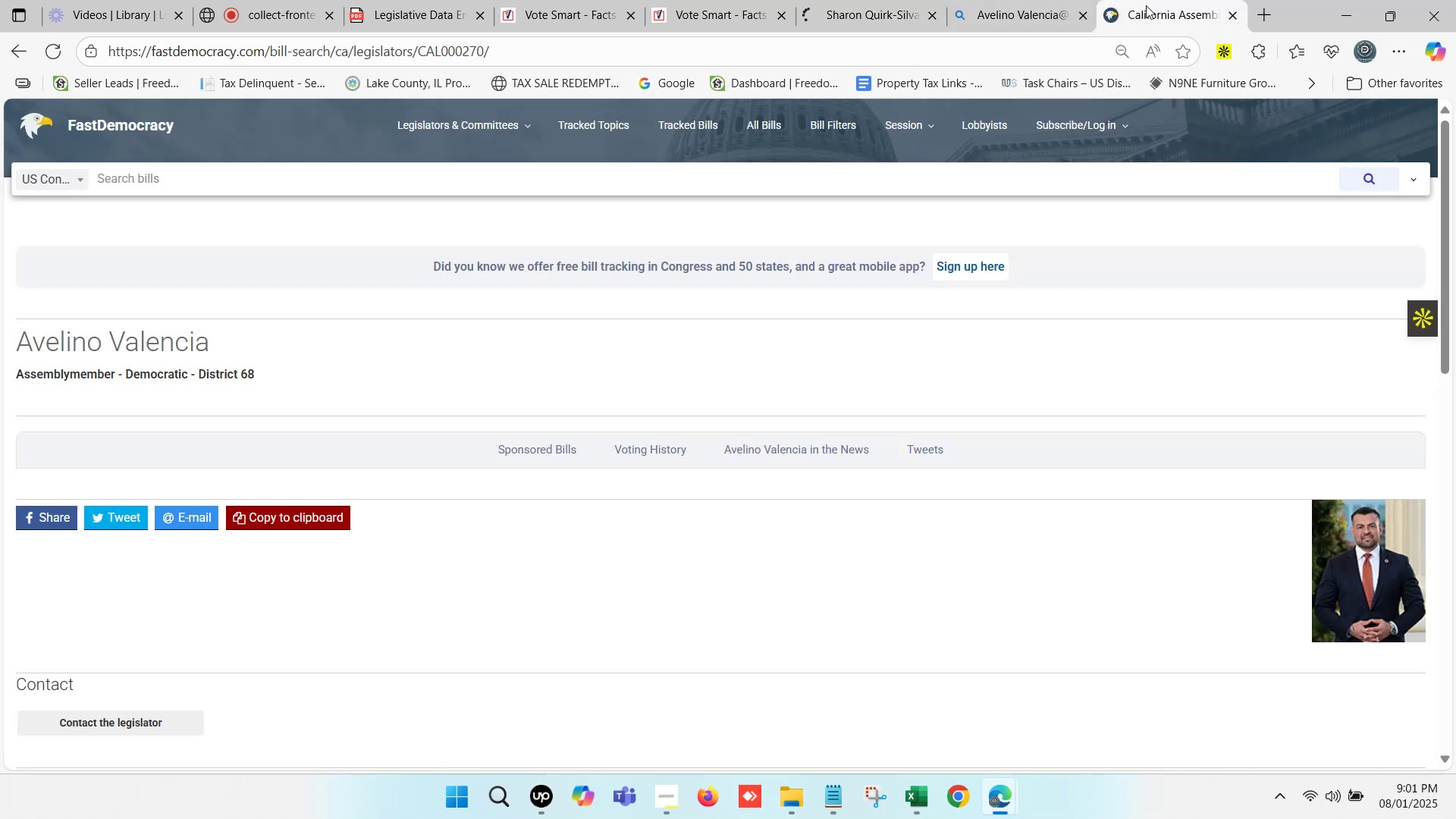 
scroll: coordinate [469, 267], scroll_direction: up, amount: 9.0
 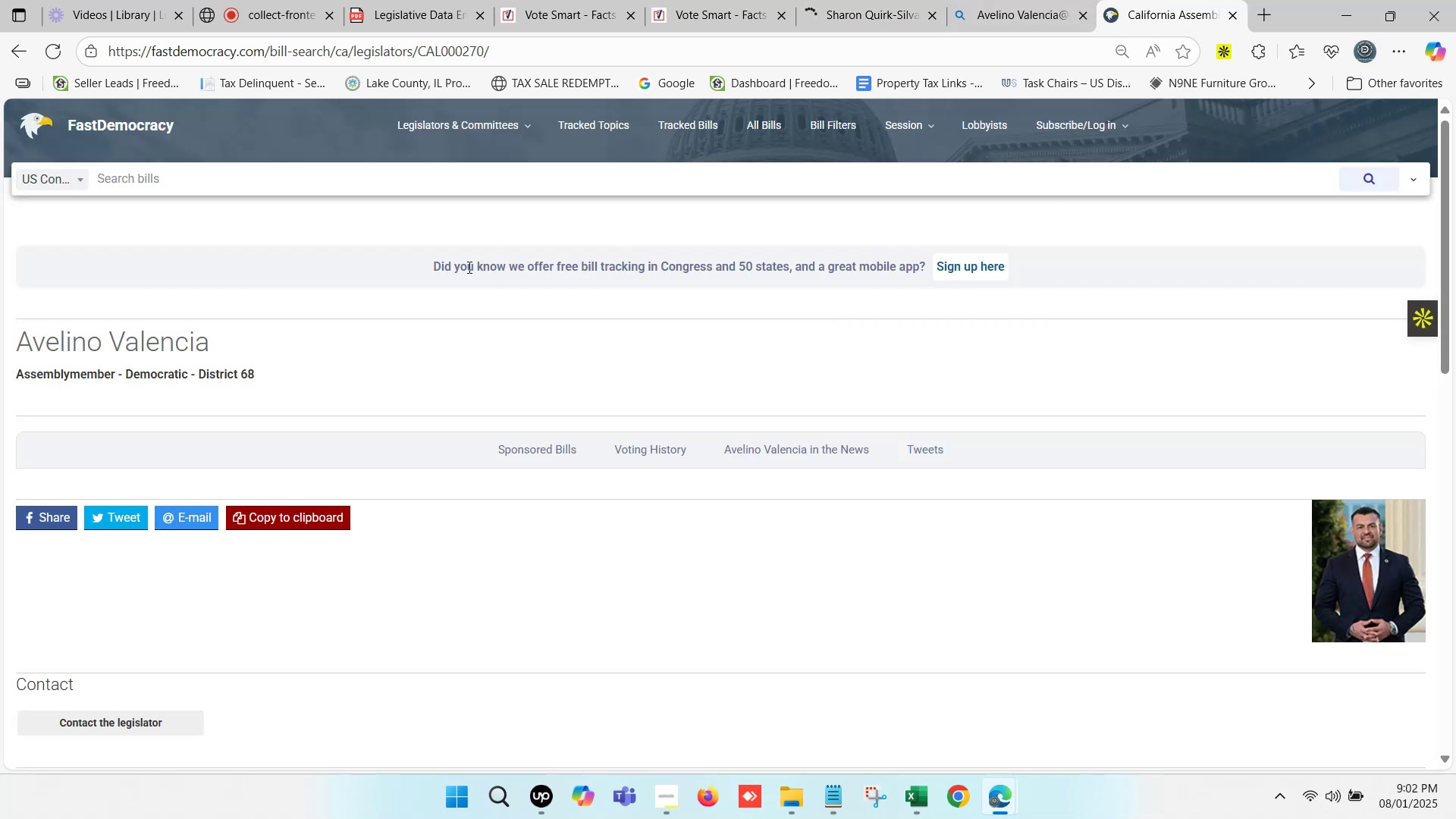 
key(Control+F)
 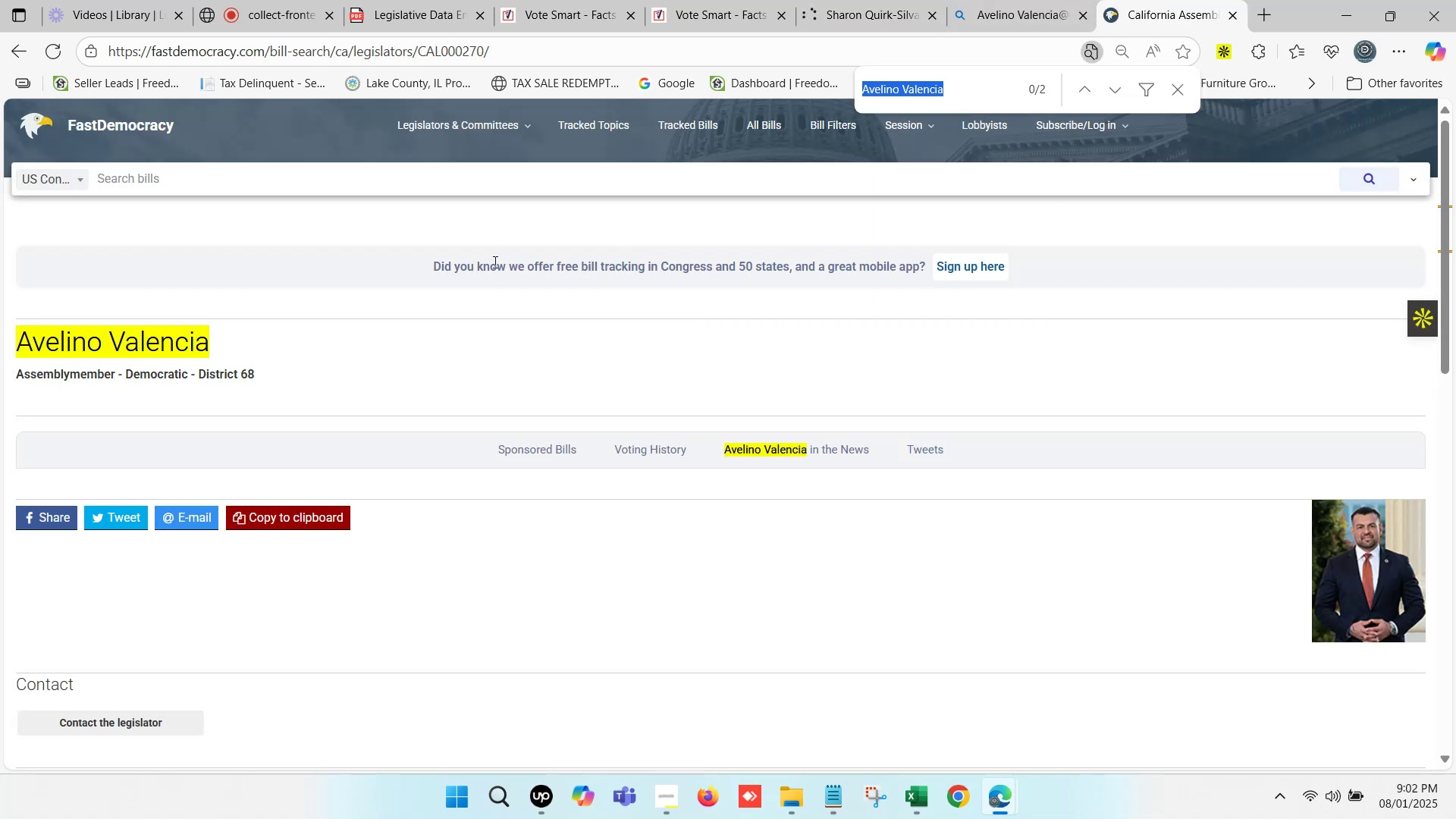 
key(Control+V)
 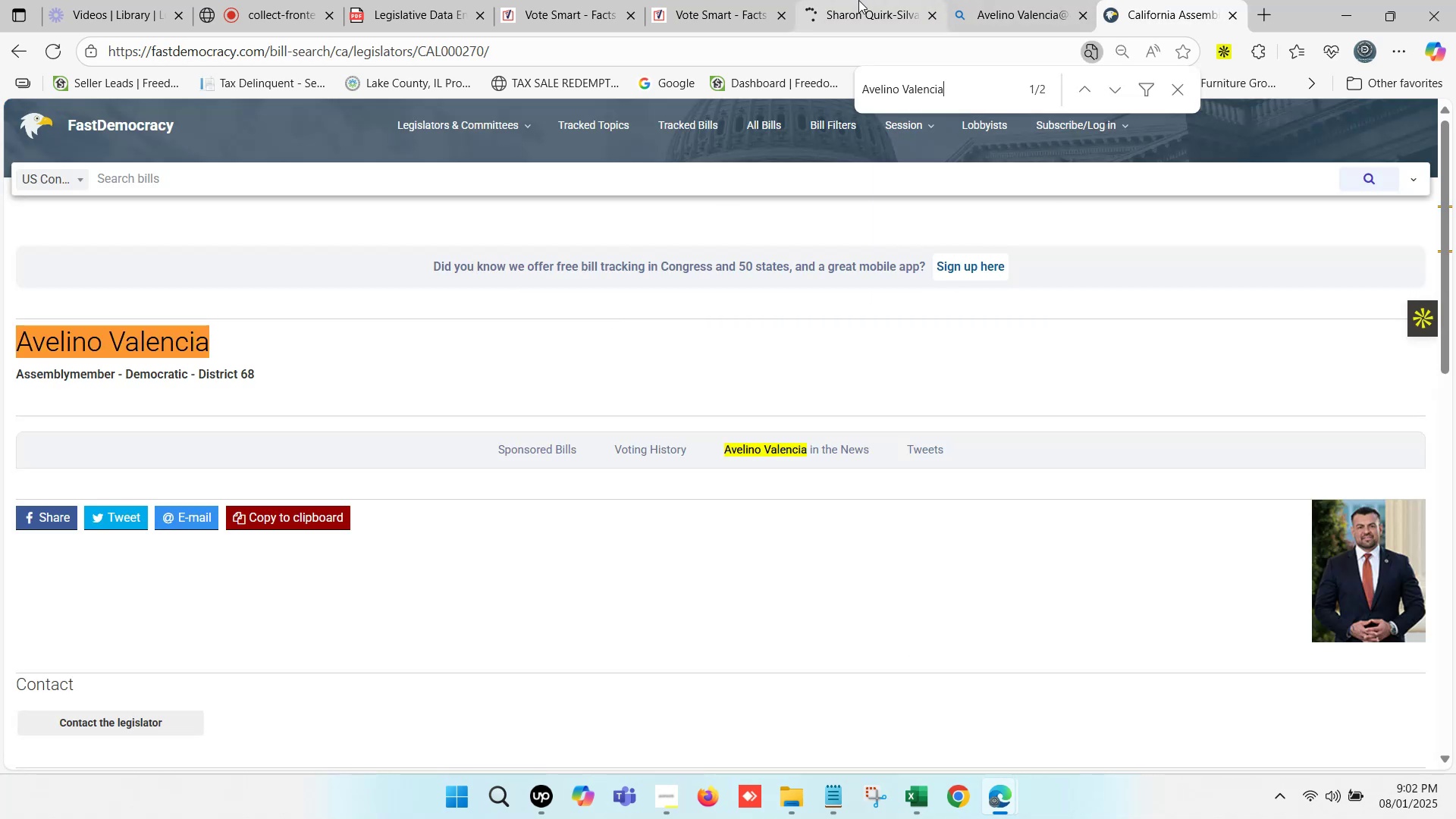 
double_click([858, 0])
 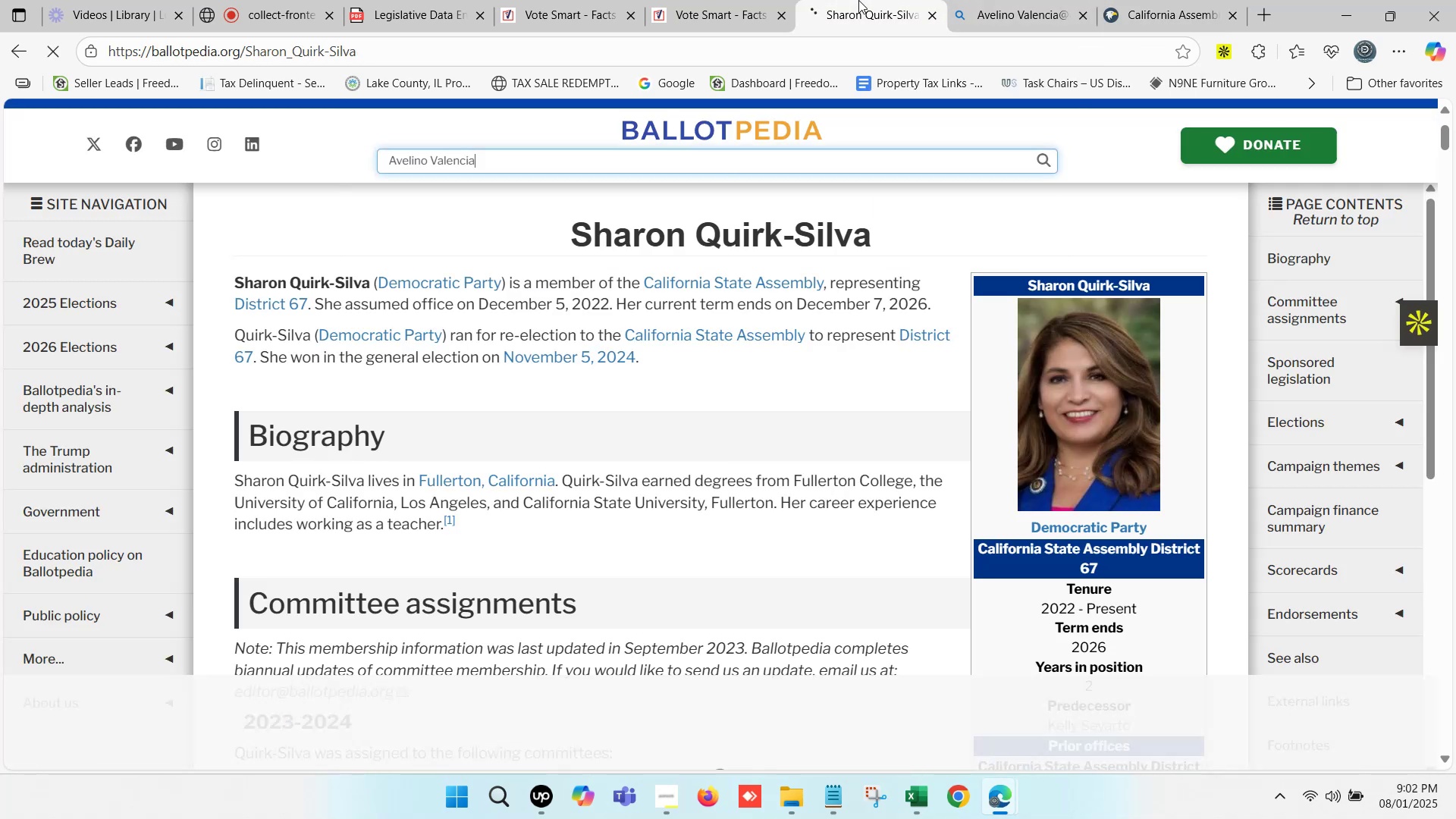 
triple_click([858, 0])
 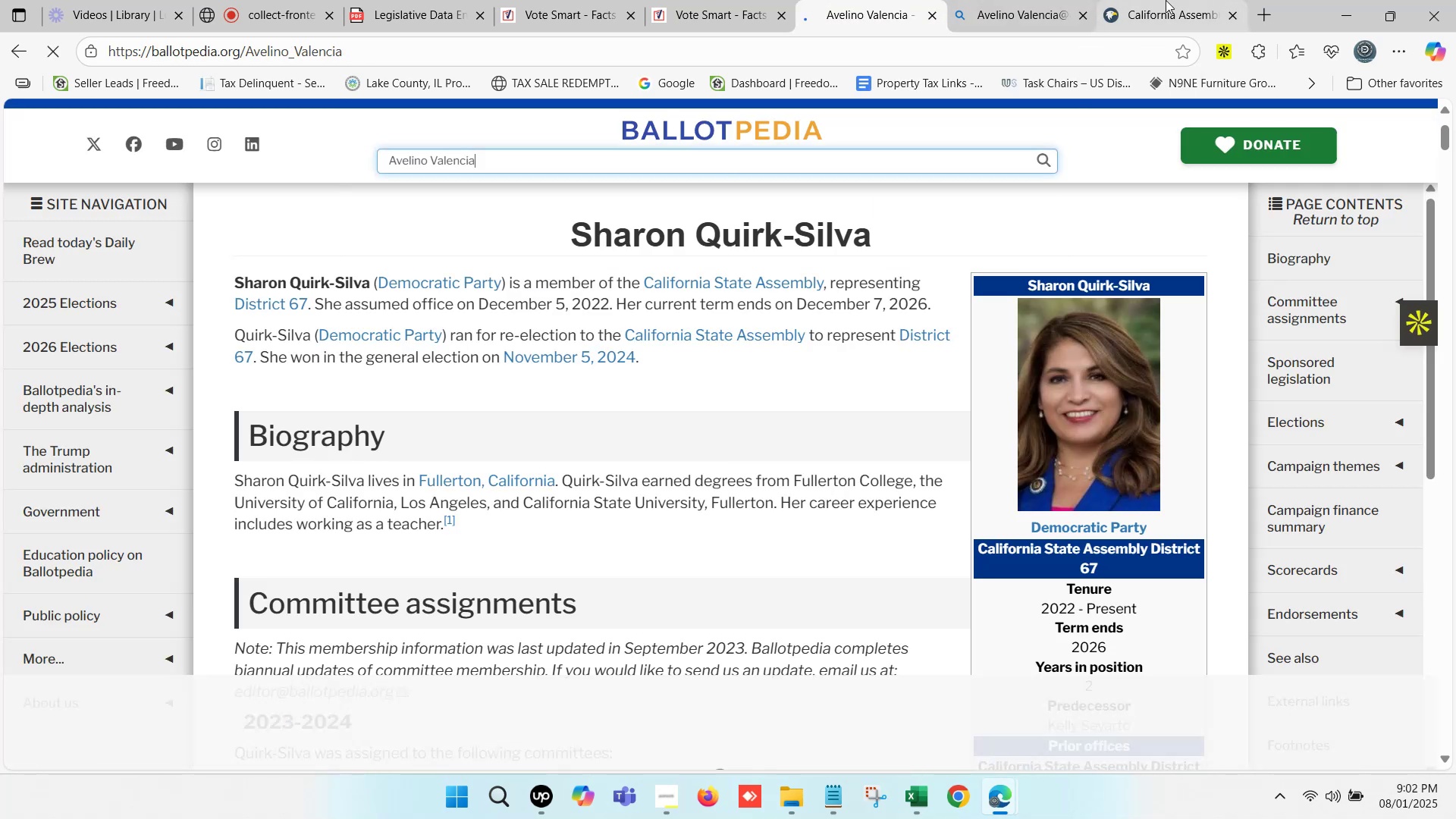 
left_click([1165, 0])
 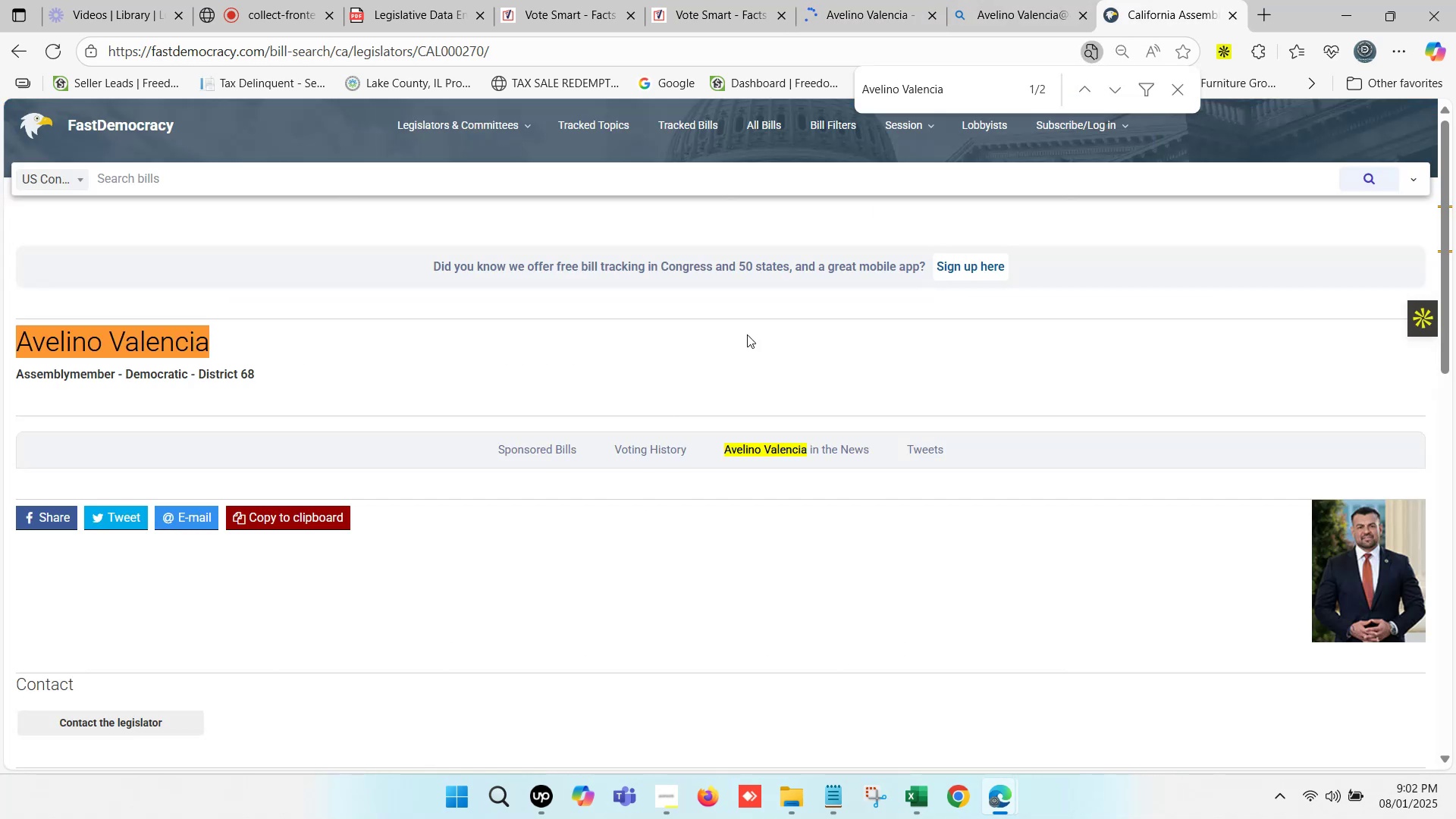 
left_click([995, 0])
 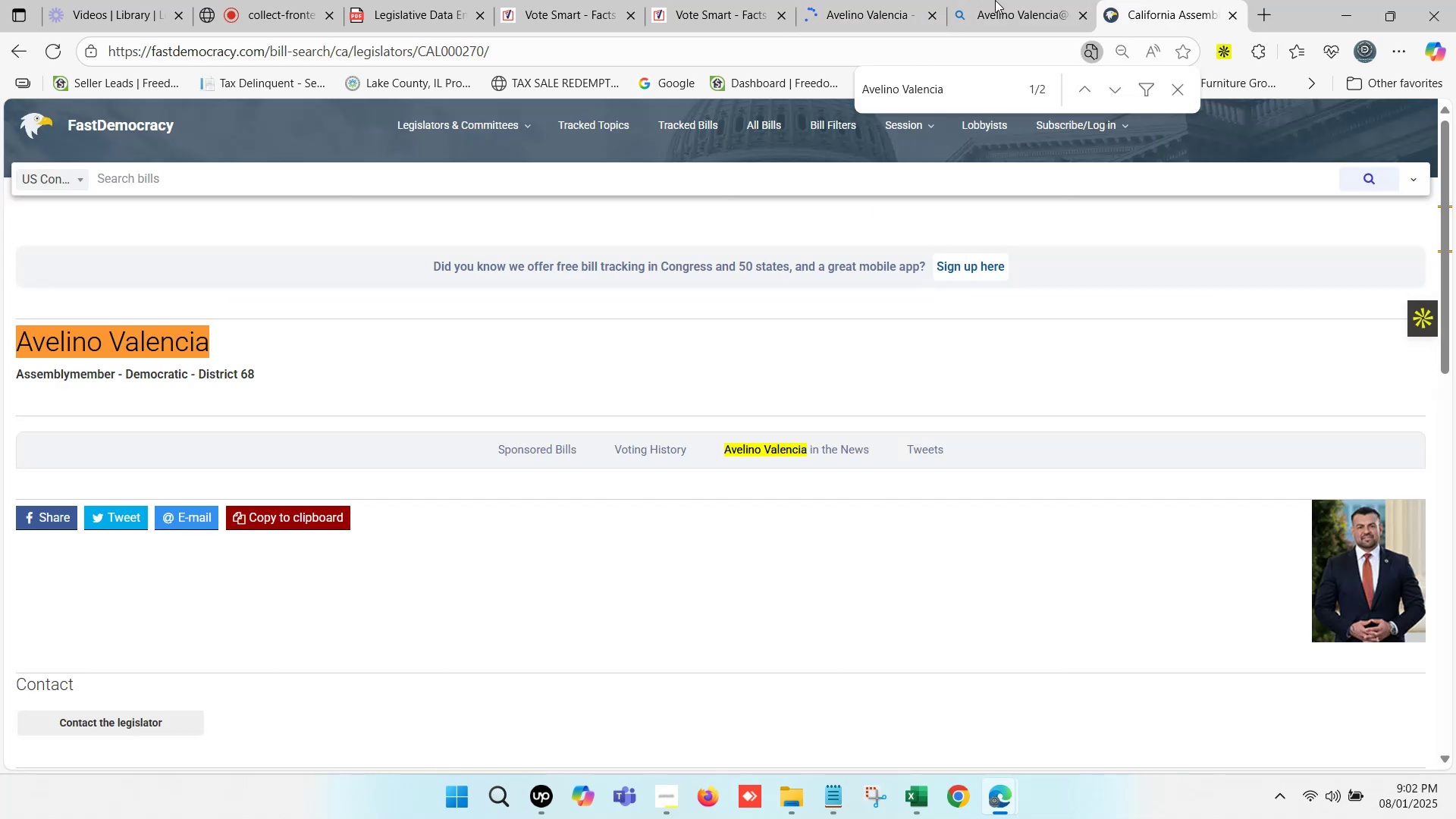 
key(Control+F)
 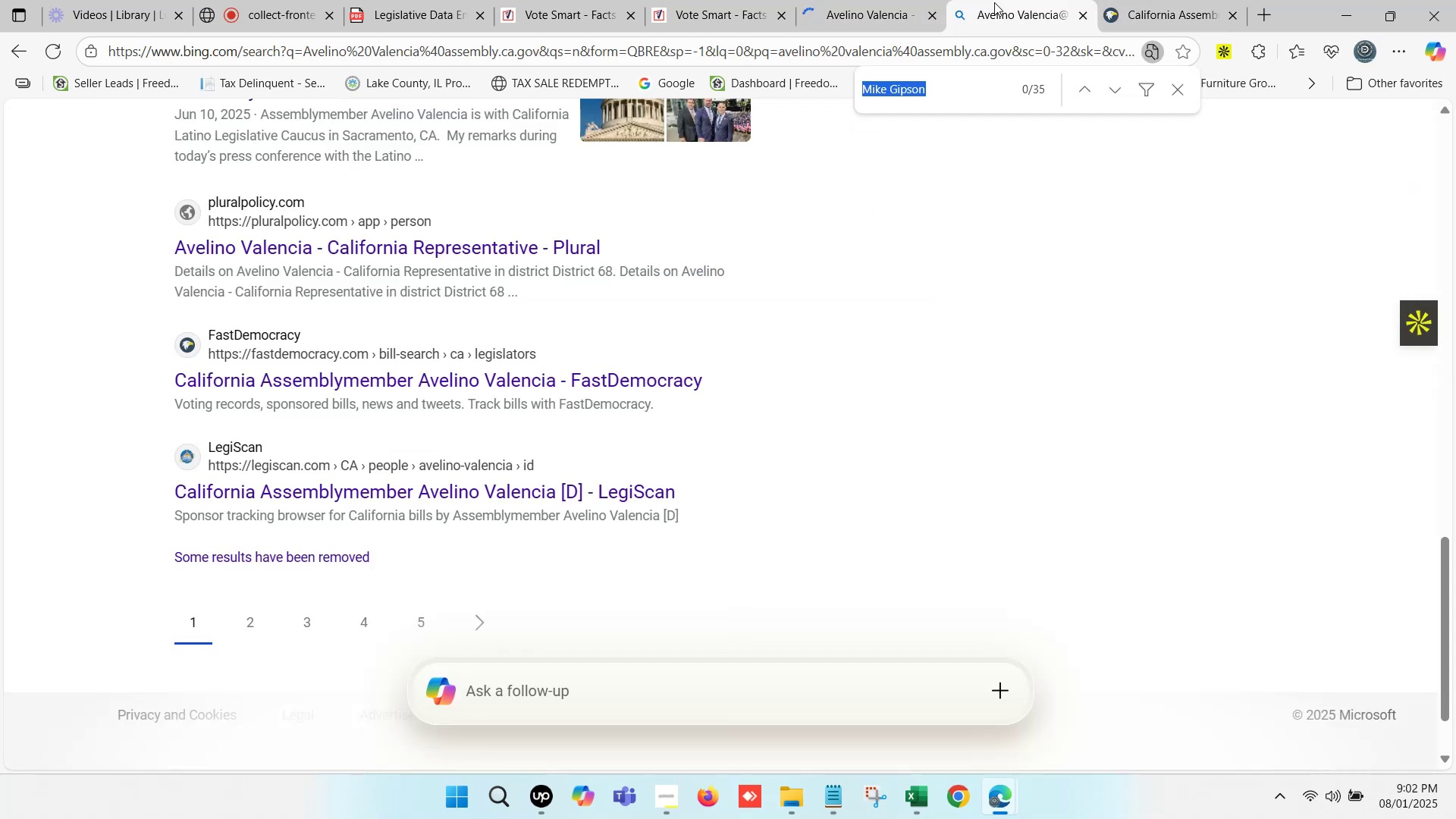 
key(Control+V)
 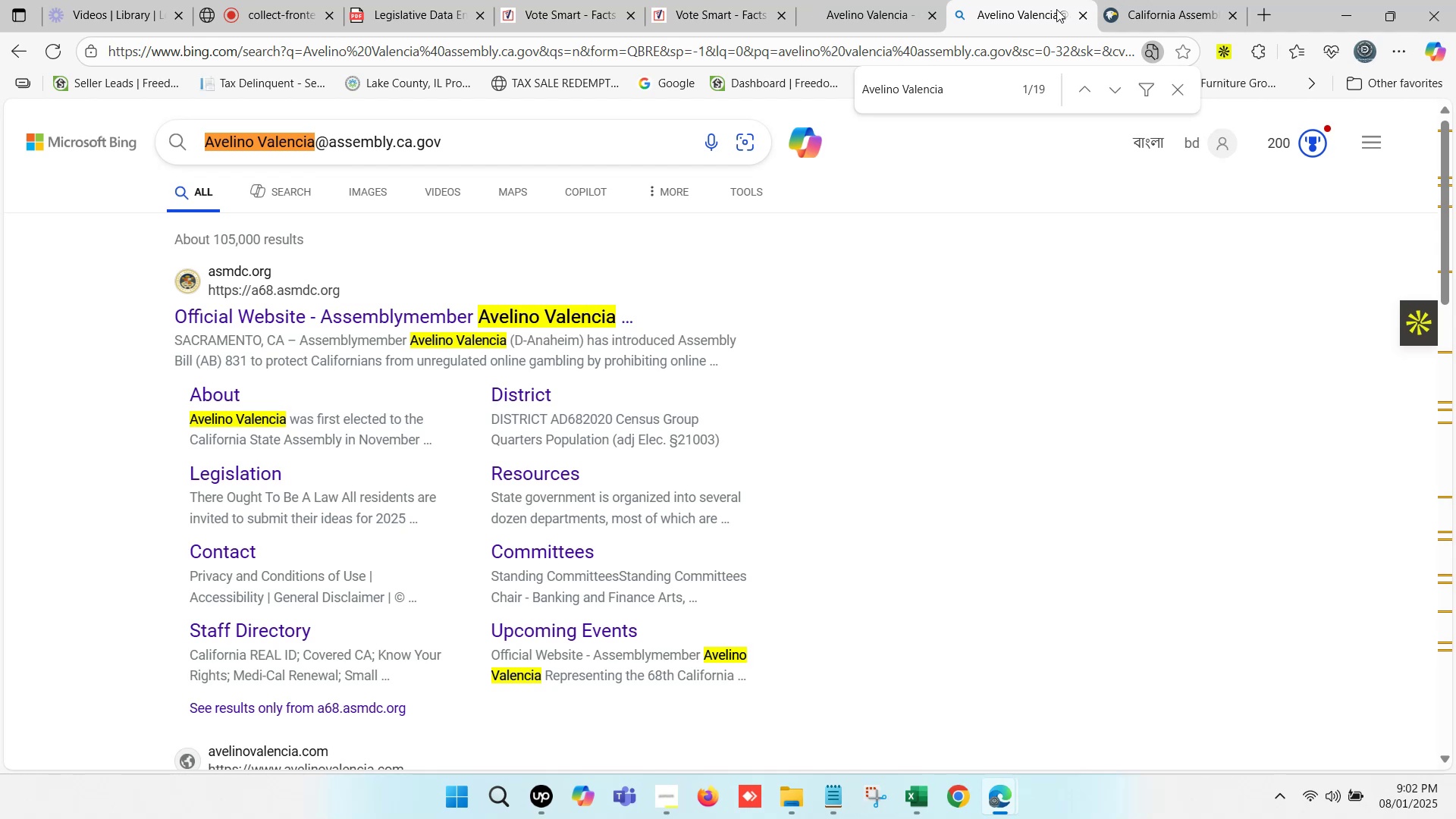 
left_click([1138, 0])
 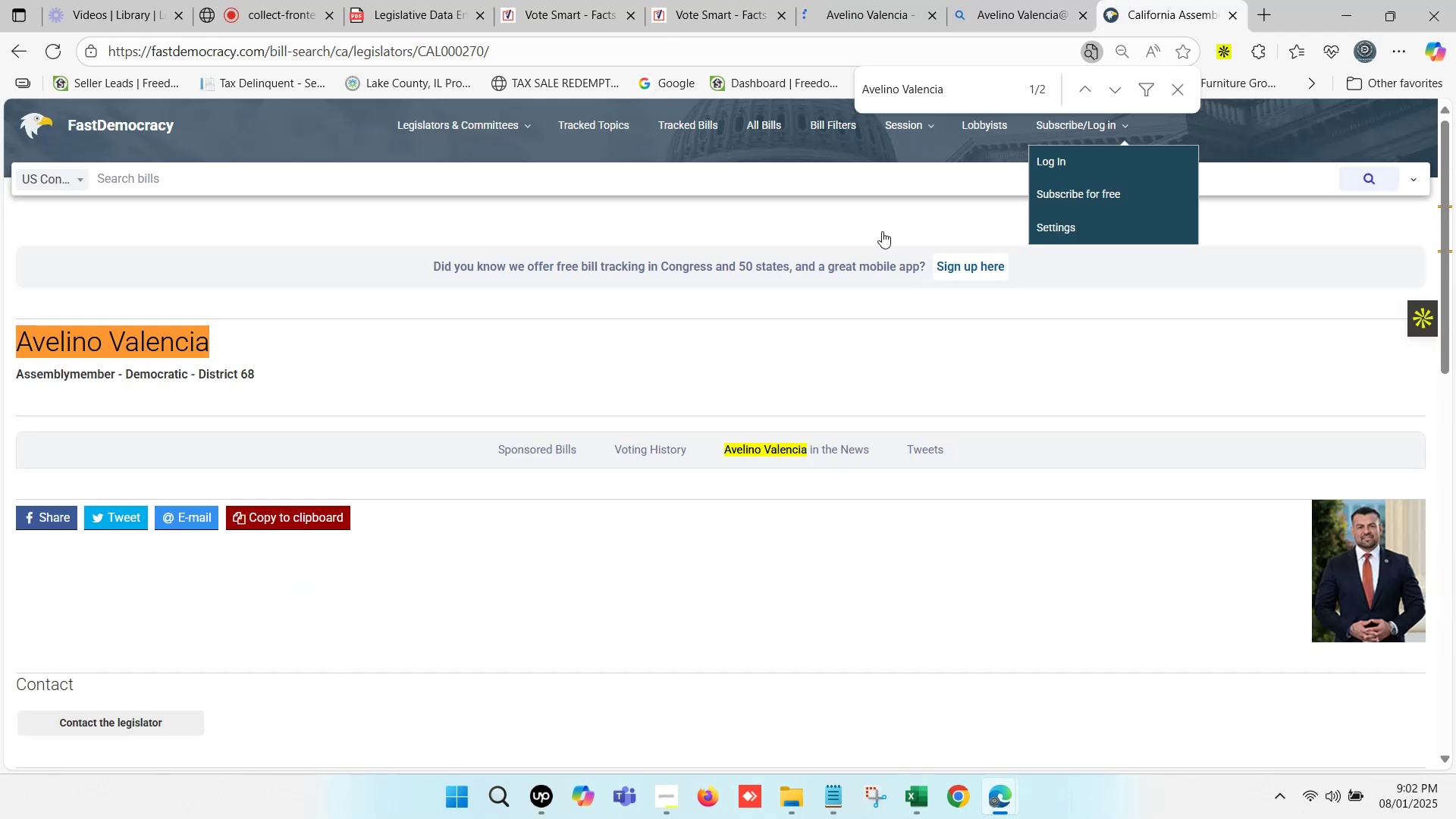 
scroll: coordinate [658, 390], scroll_direction: down, amount: 3.0
 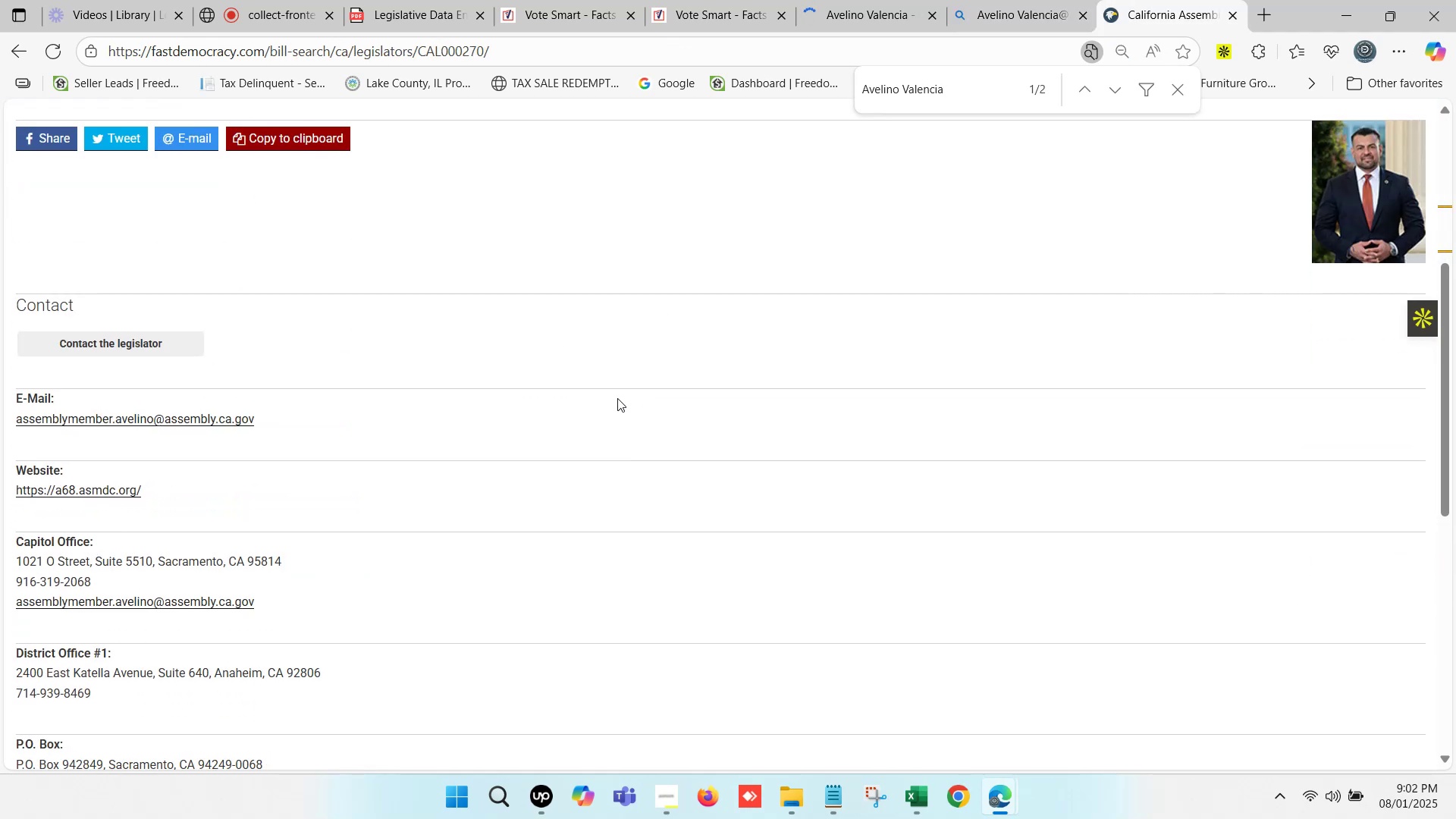 
hold_key(key=ControlLeft, duration=0.34)
 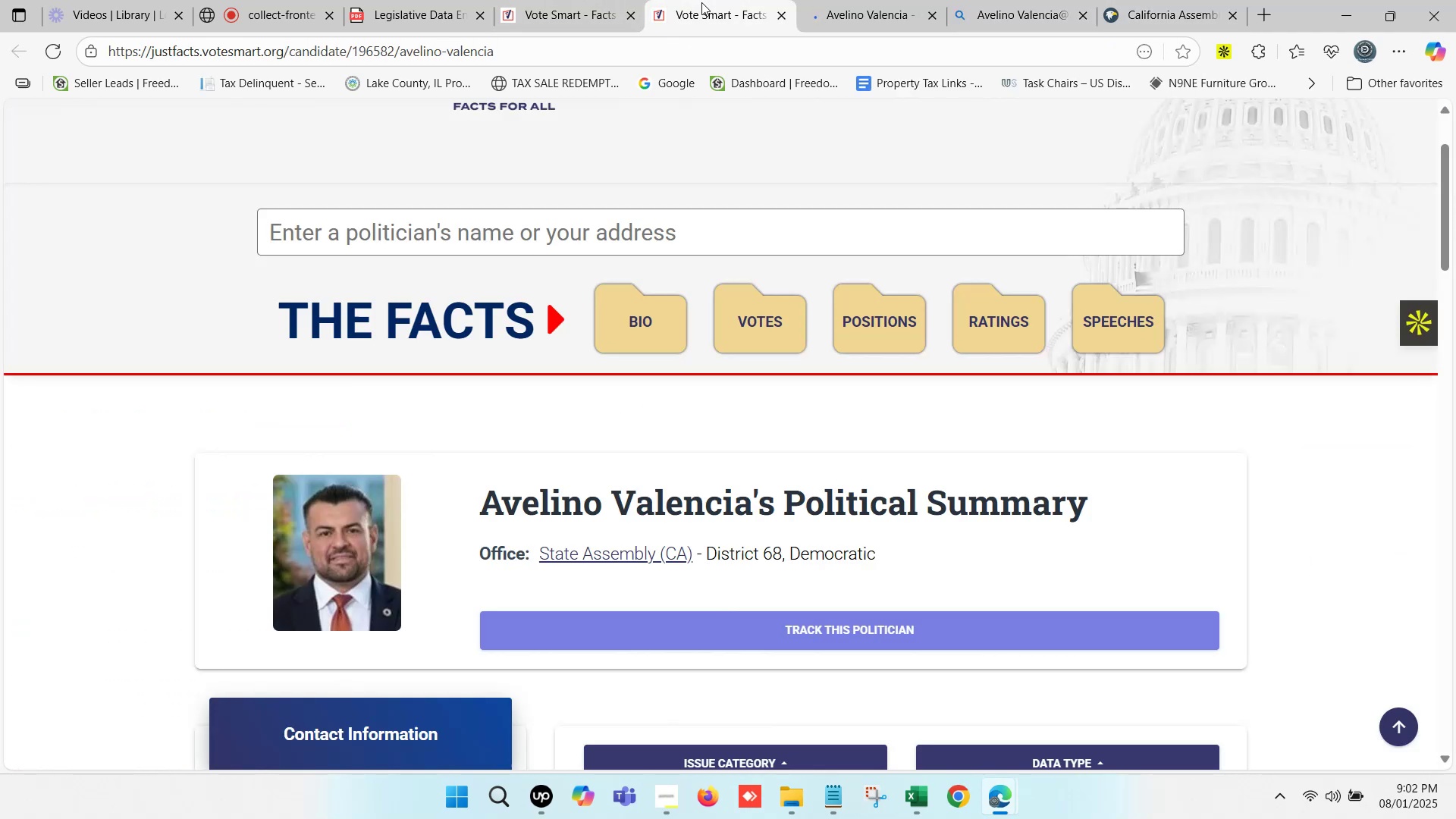 
left_click([874, 0])
 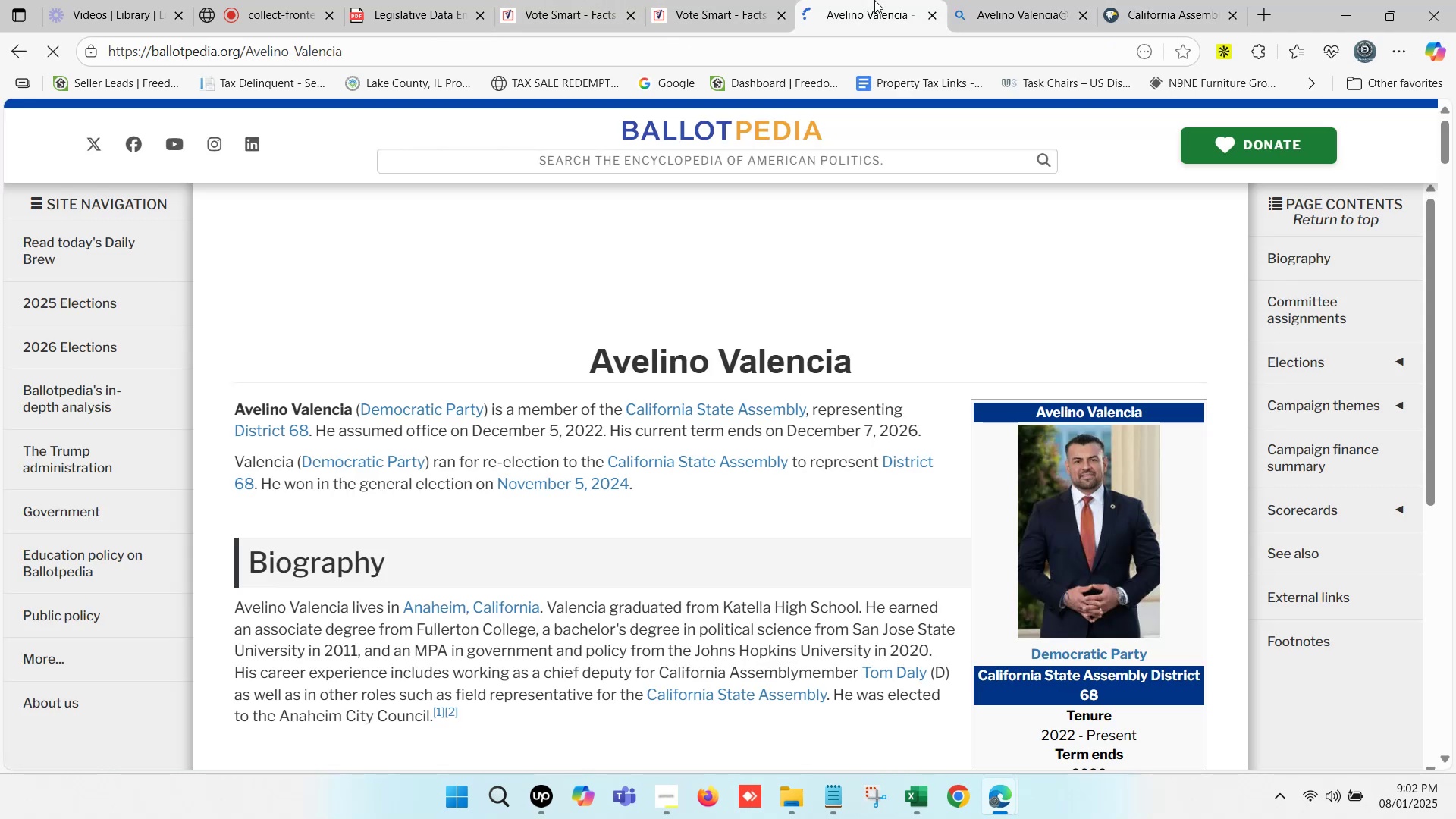 
left_click([1159, 0])
 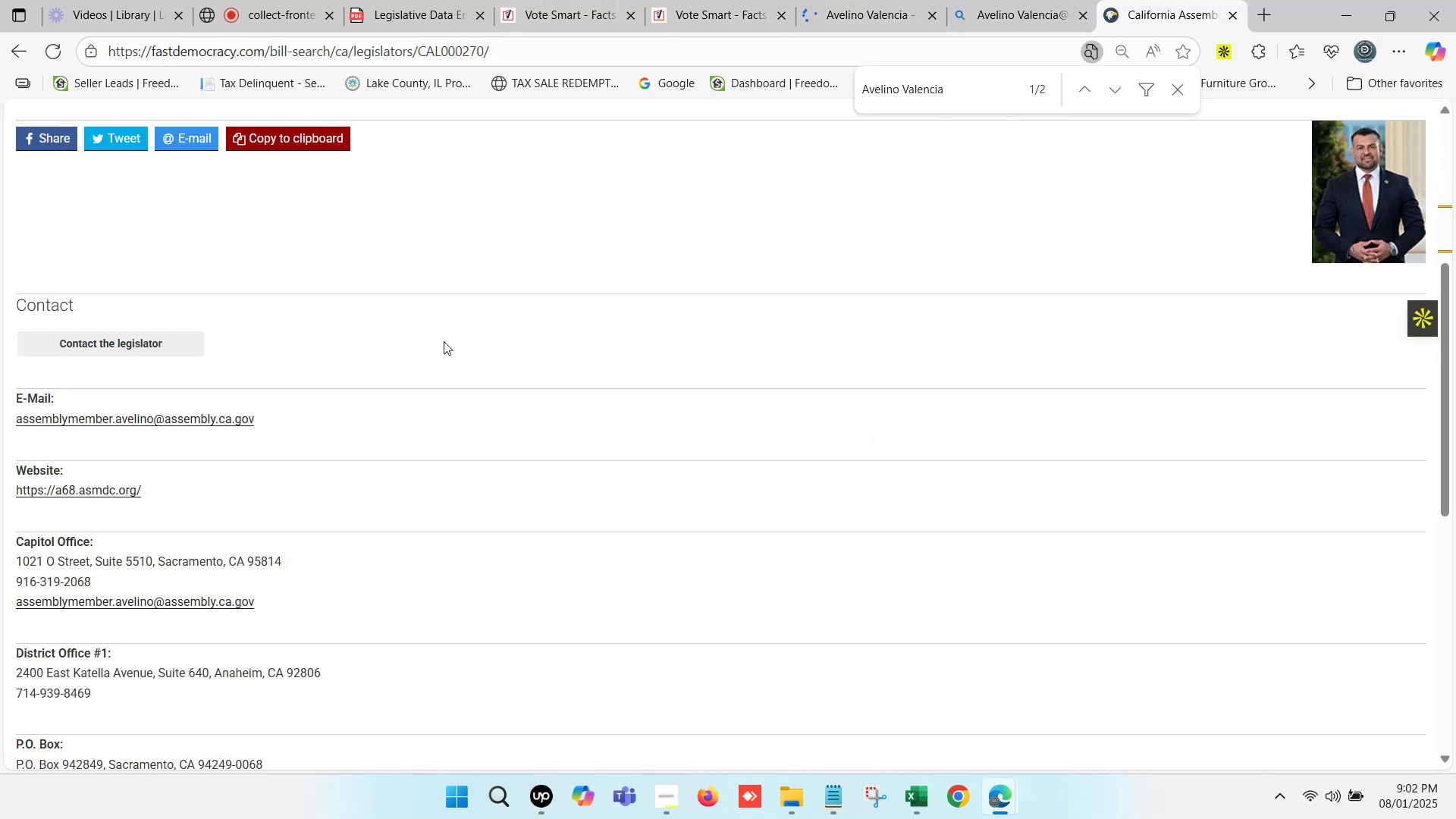 
scroll: coordinate [357, 378], scroll_direction: down, amount: 1.0
 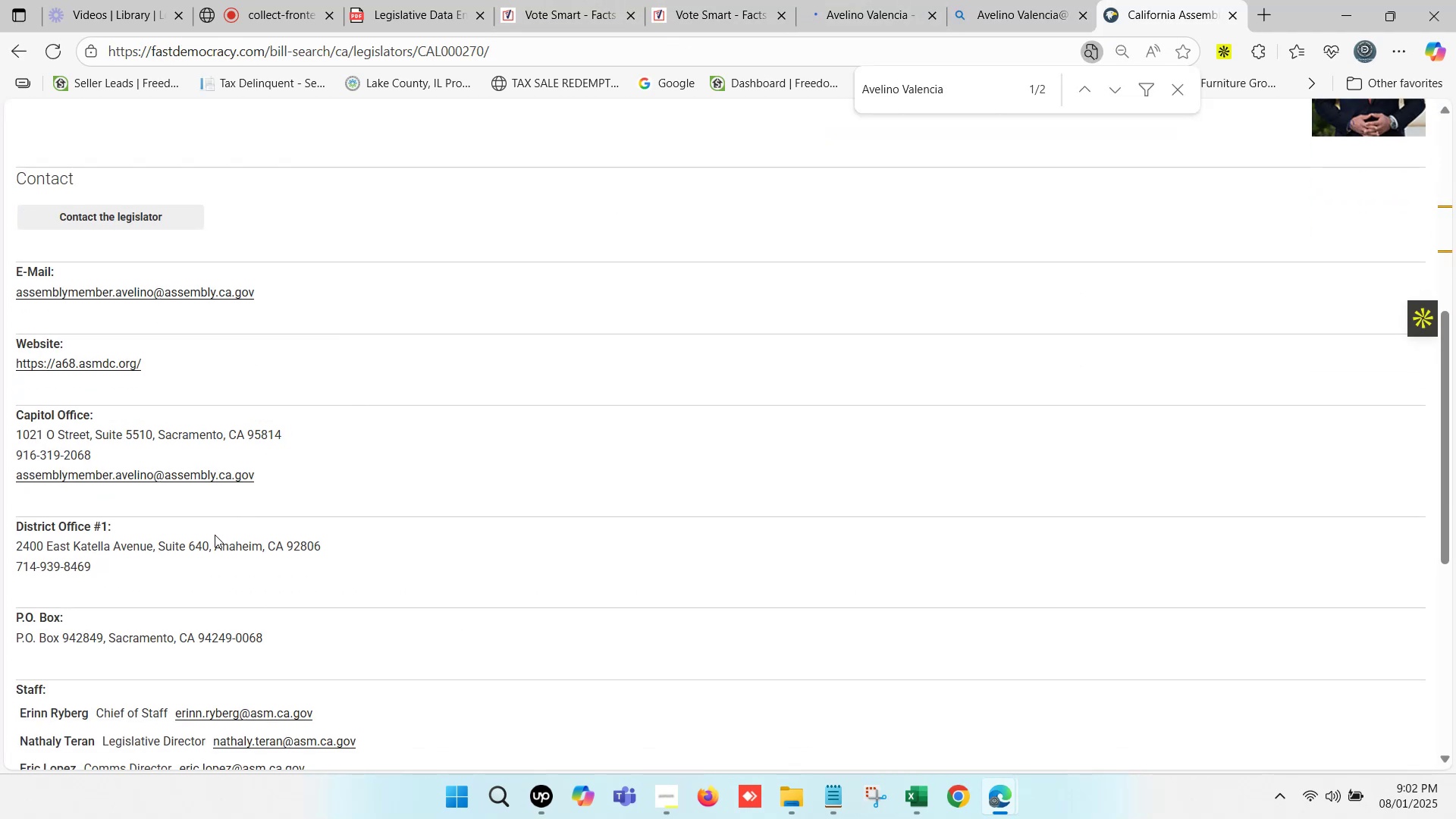 
left_click_drag(start_coordinate=[112, 566], to_coordinate=[18, 552])
 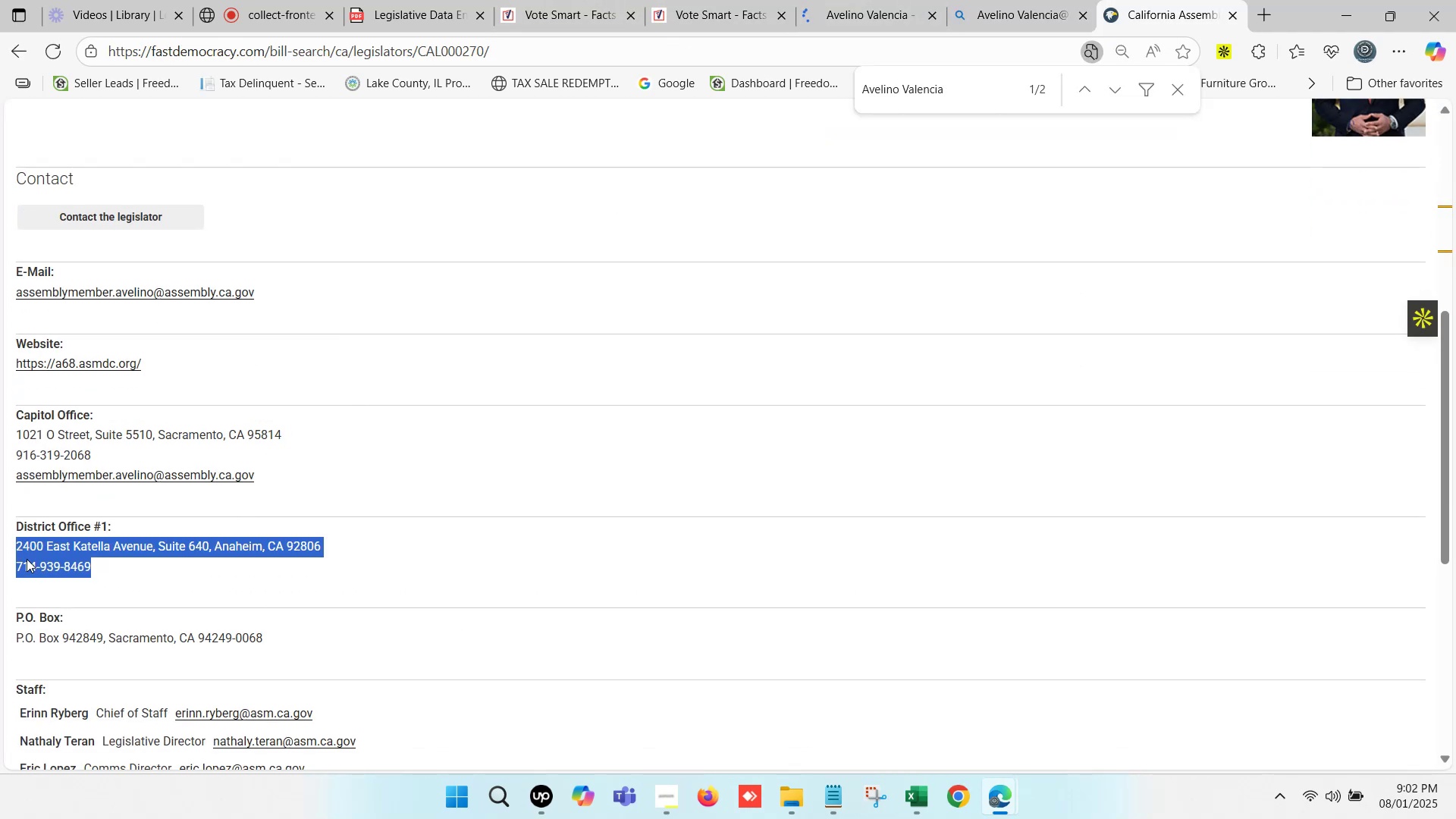 
key(Control+C)
 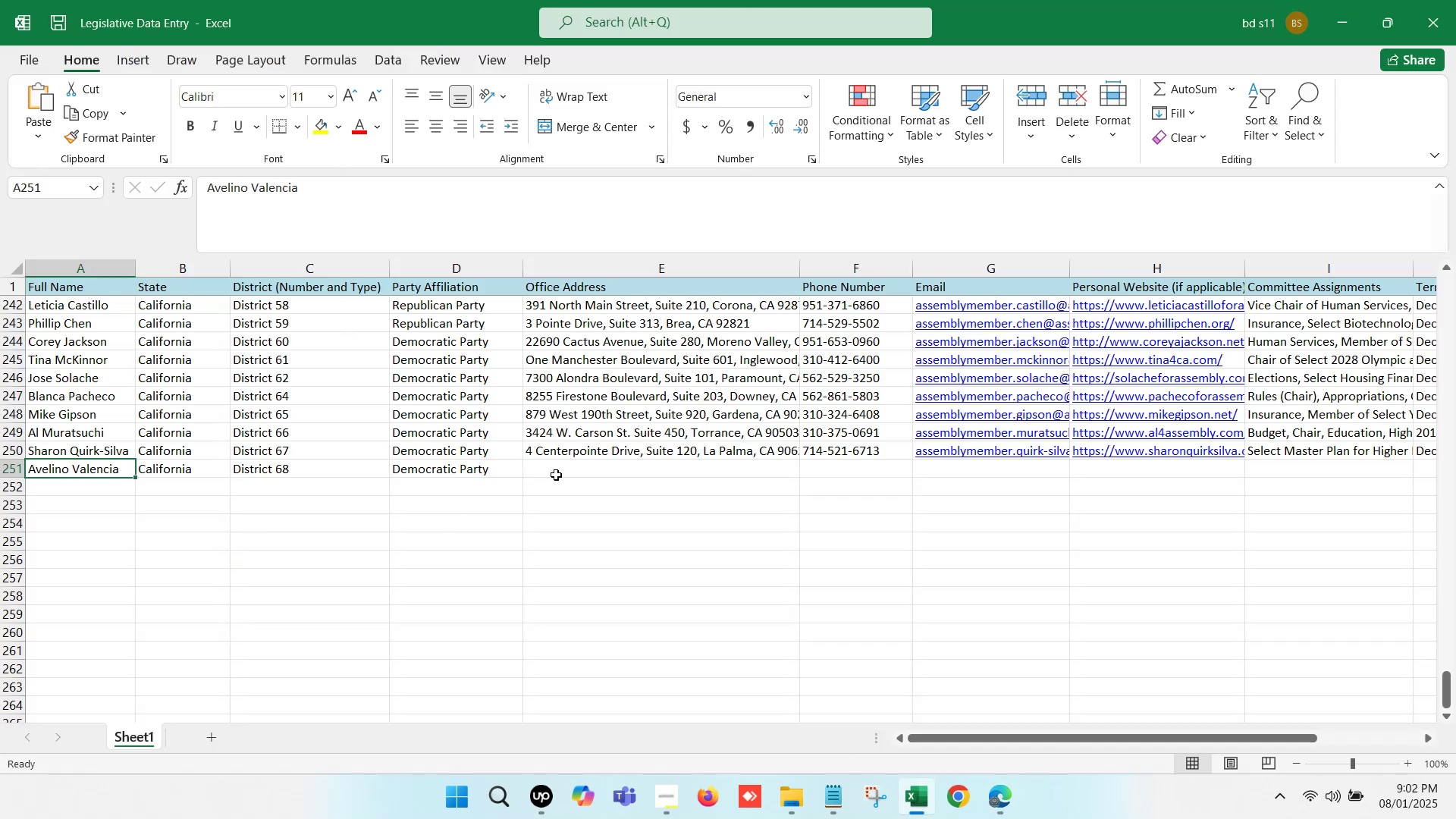 
double_click([562, 469])
 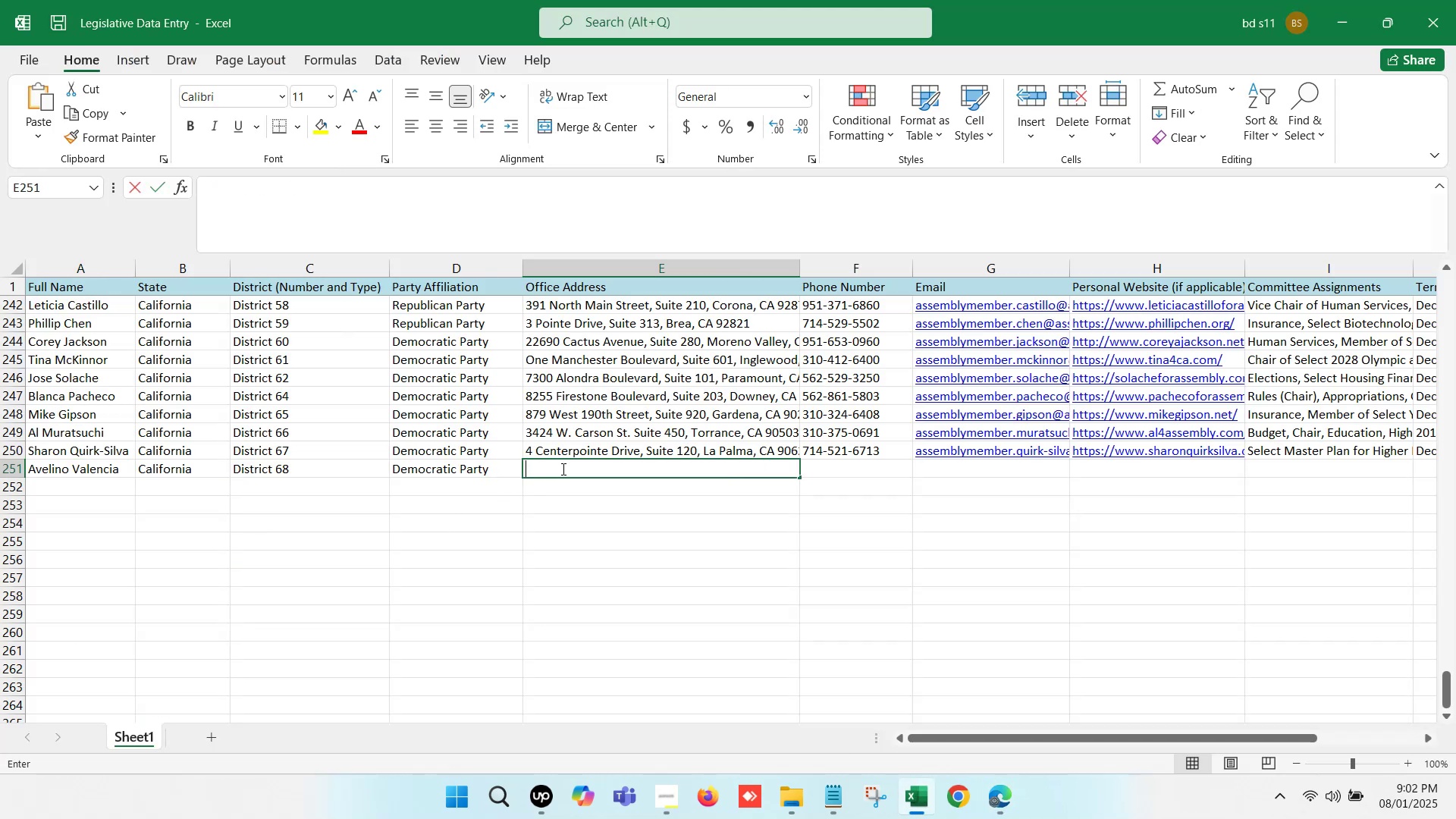 
key(Control+V)
 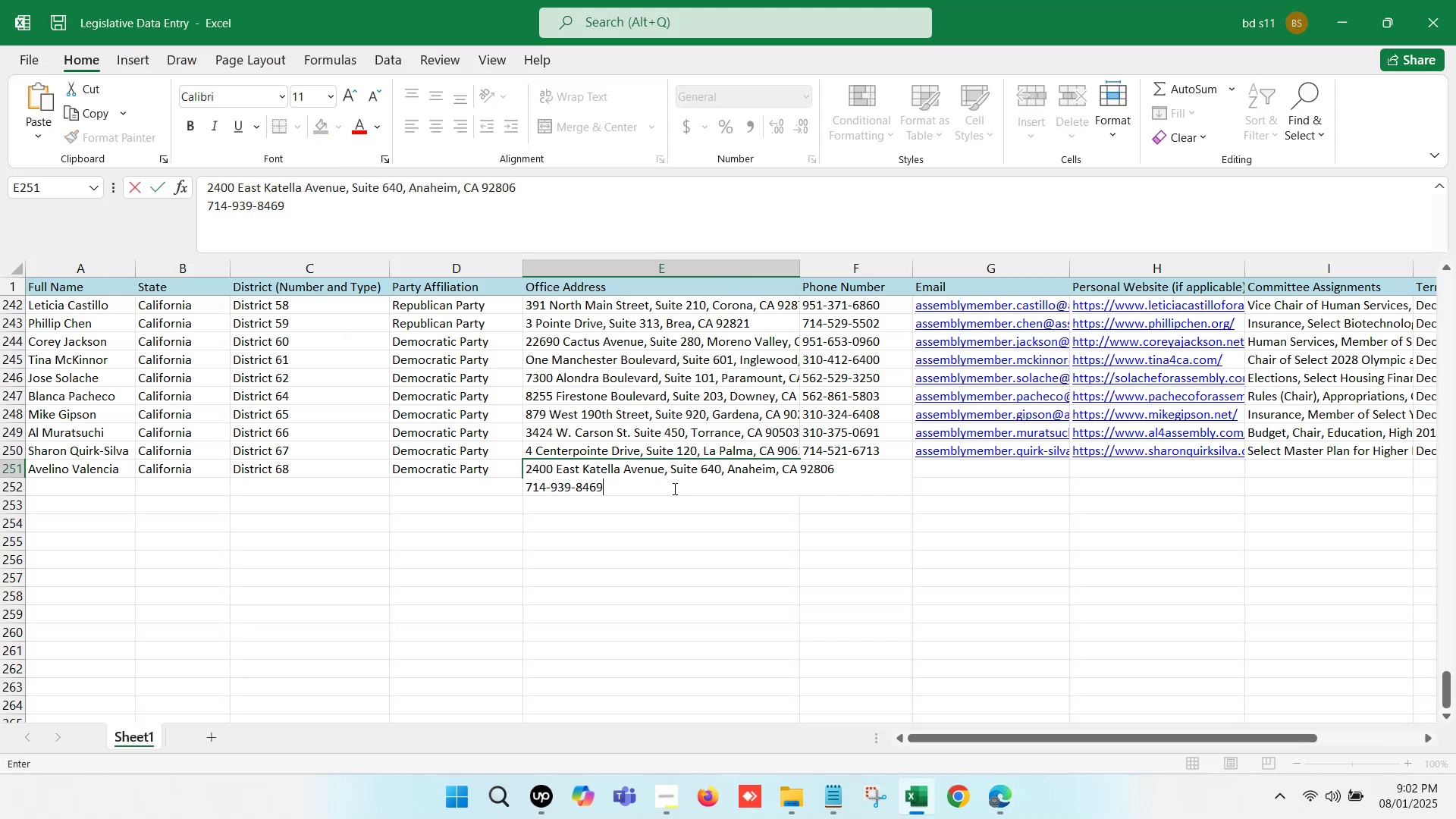 
left_click_drag(start_coordinate=[652, 488], to_coordinate=[409, 488])
 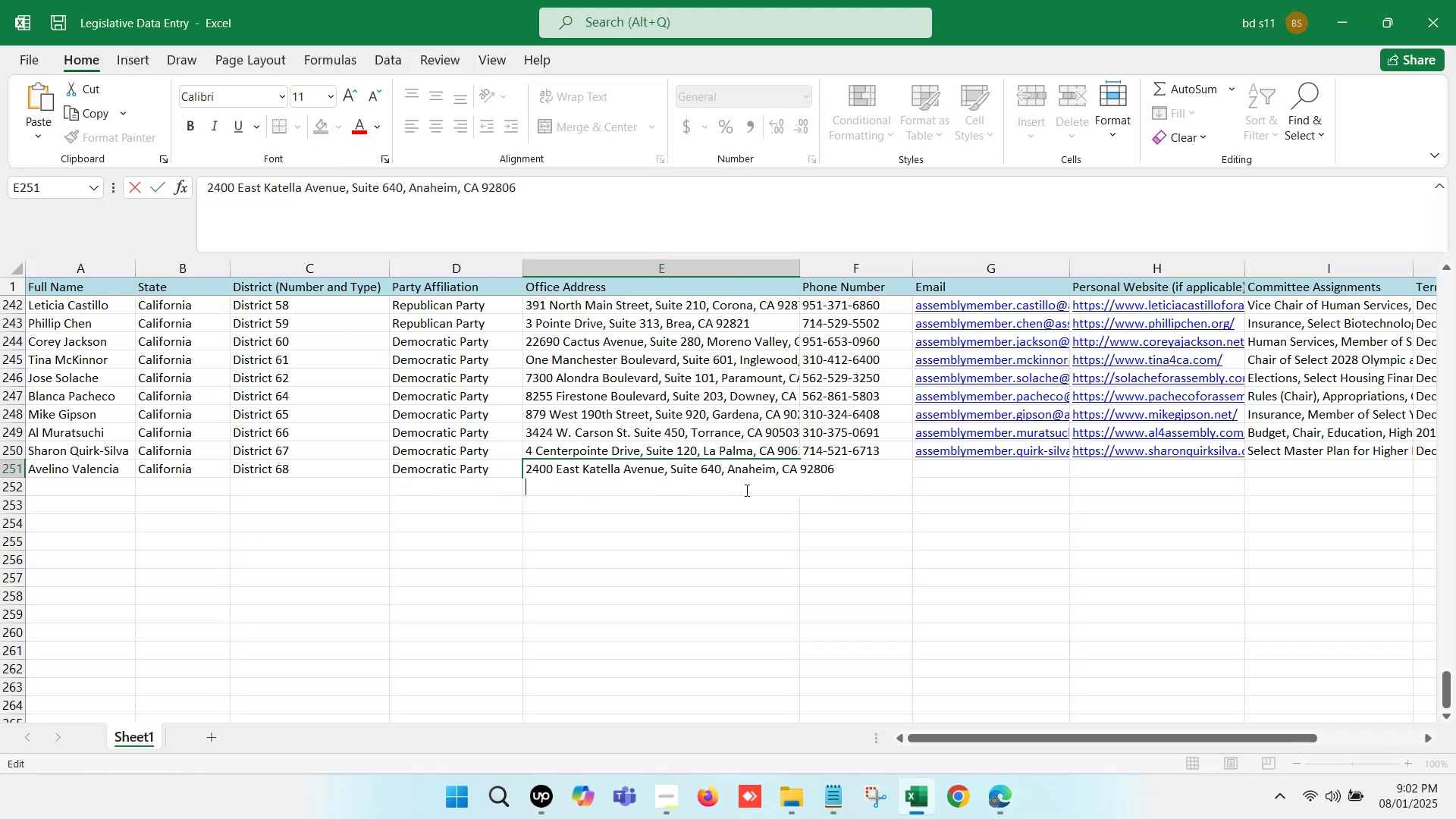 
key(Control+ControlLeft)
 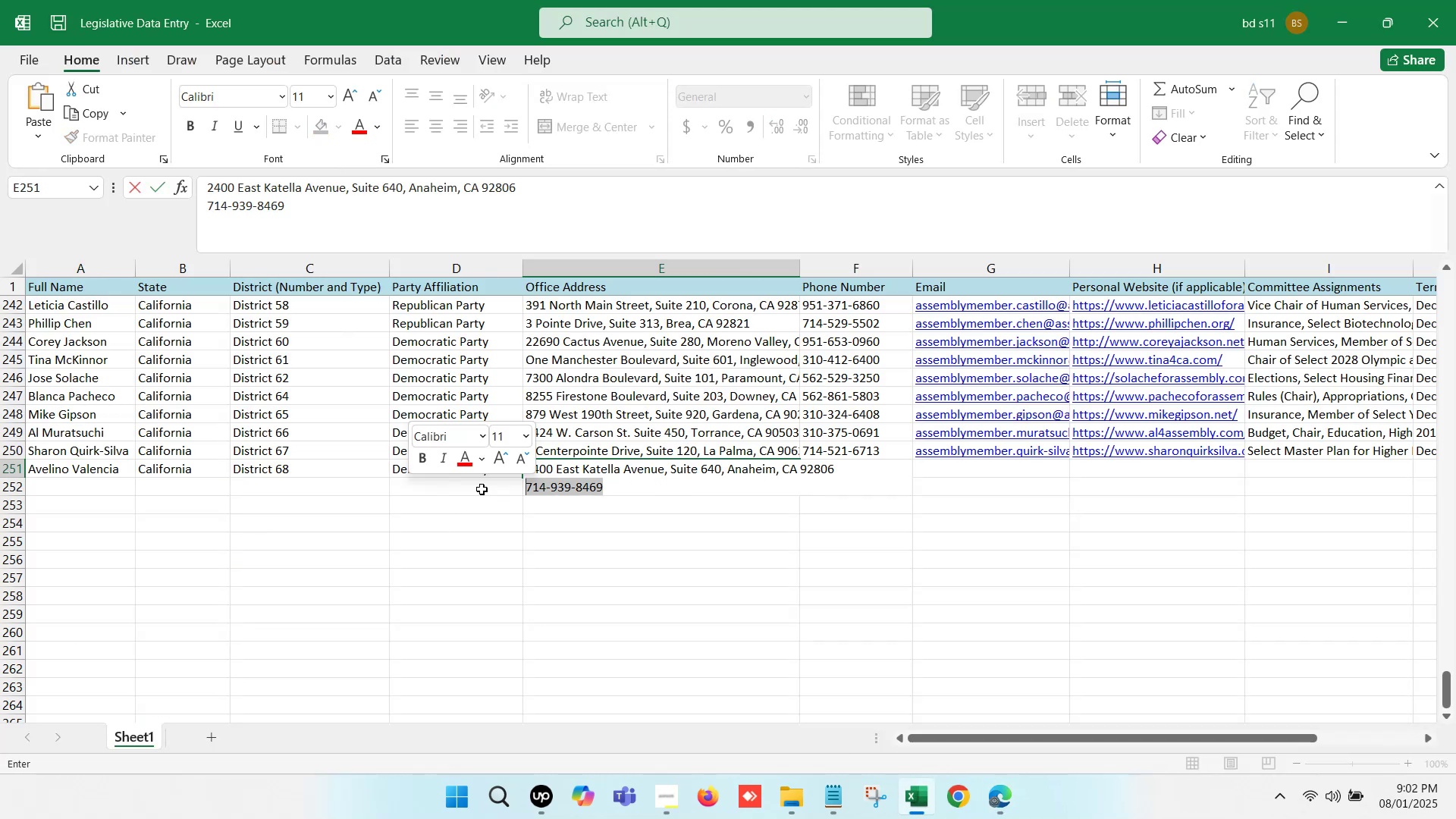 
key(Control+X)
 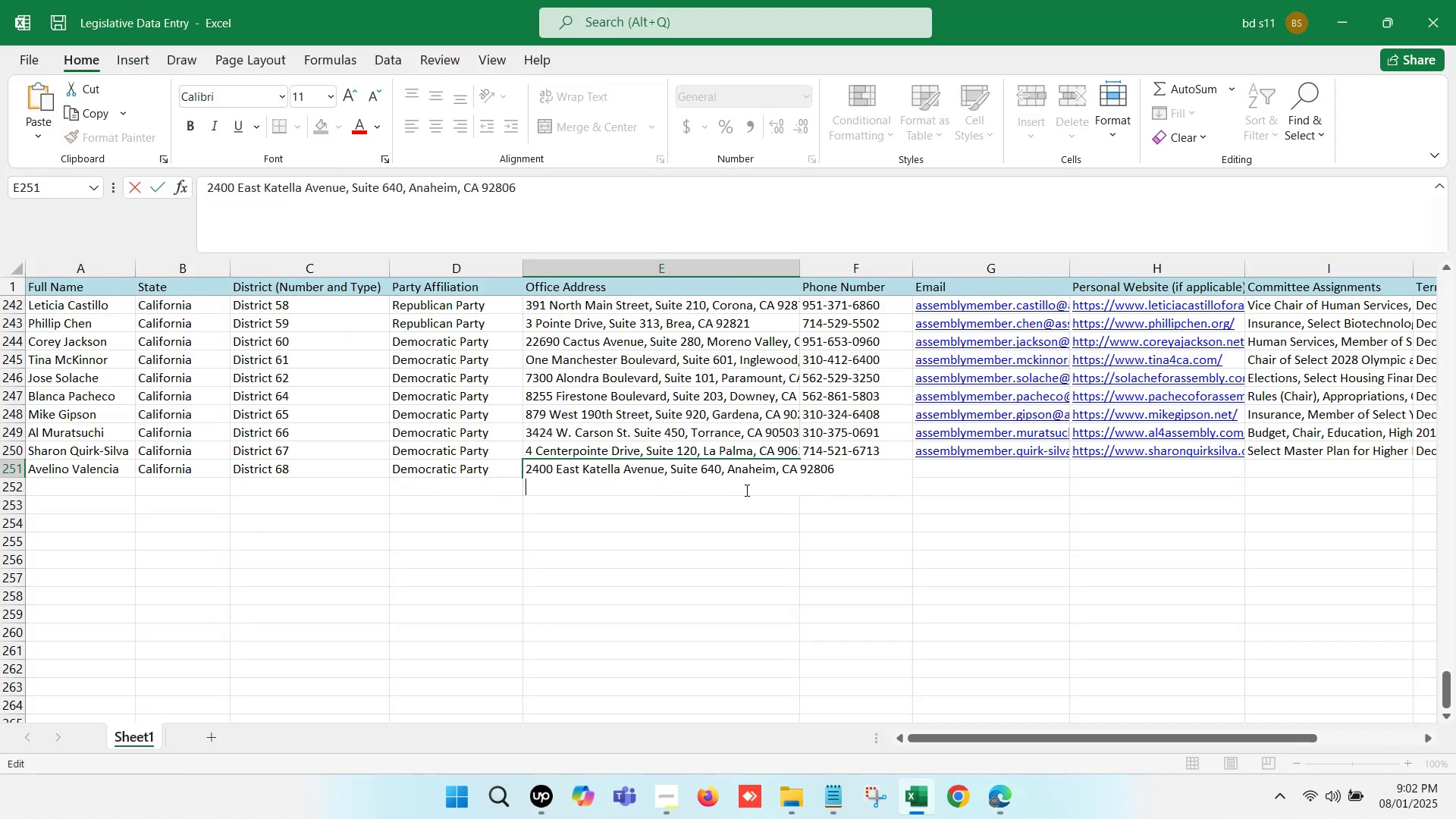 
key(Backspace)
 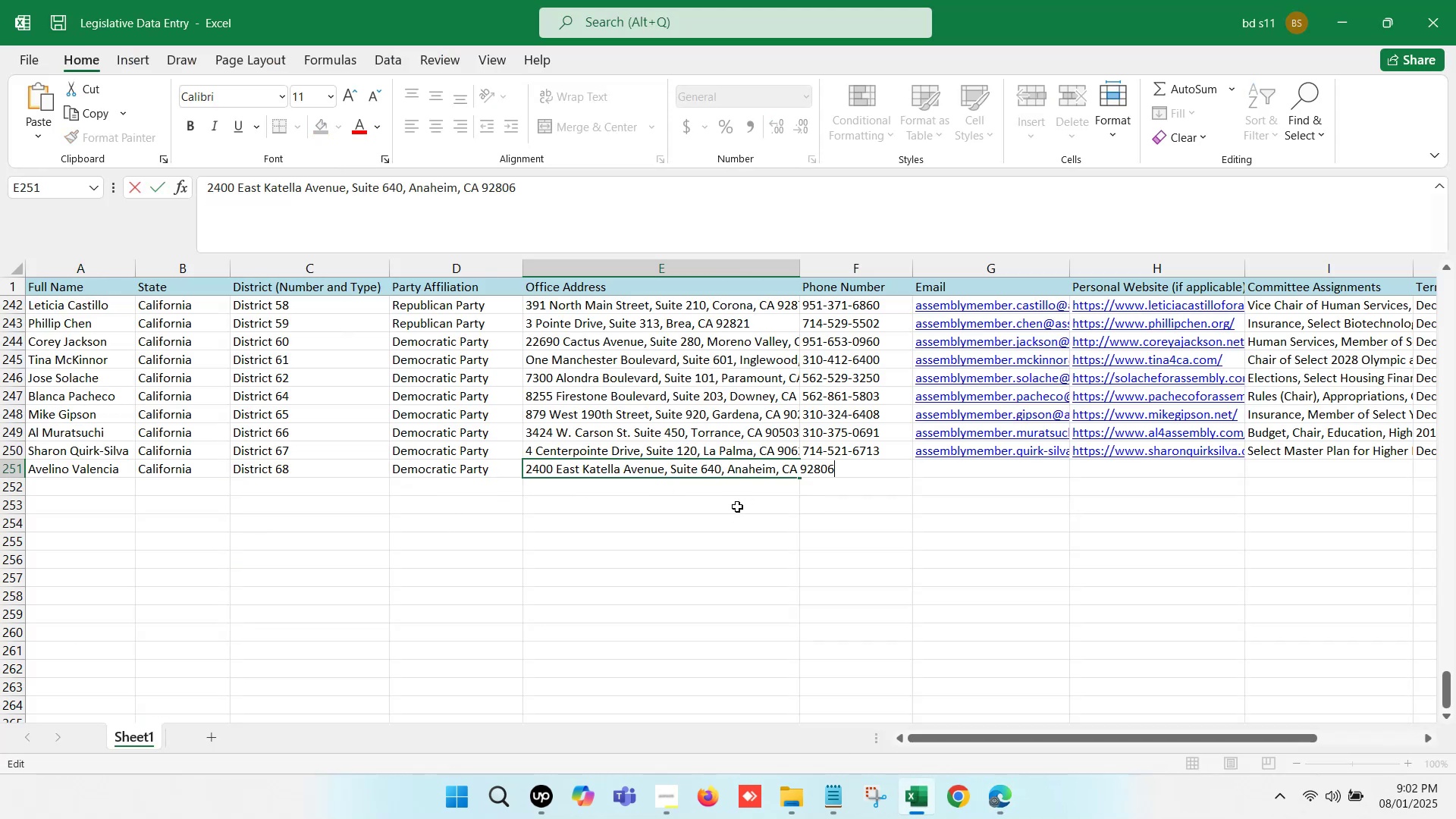 
left_click([737, 507])
 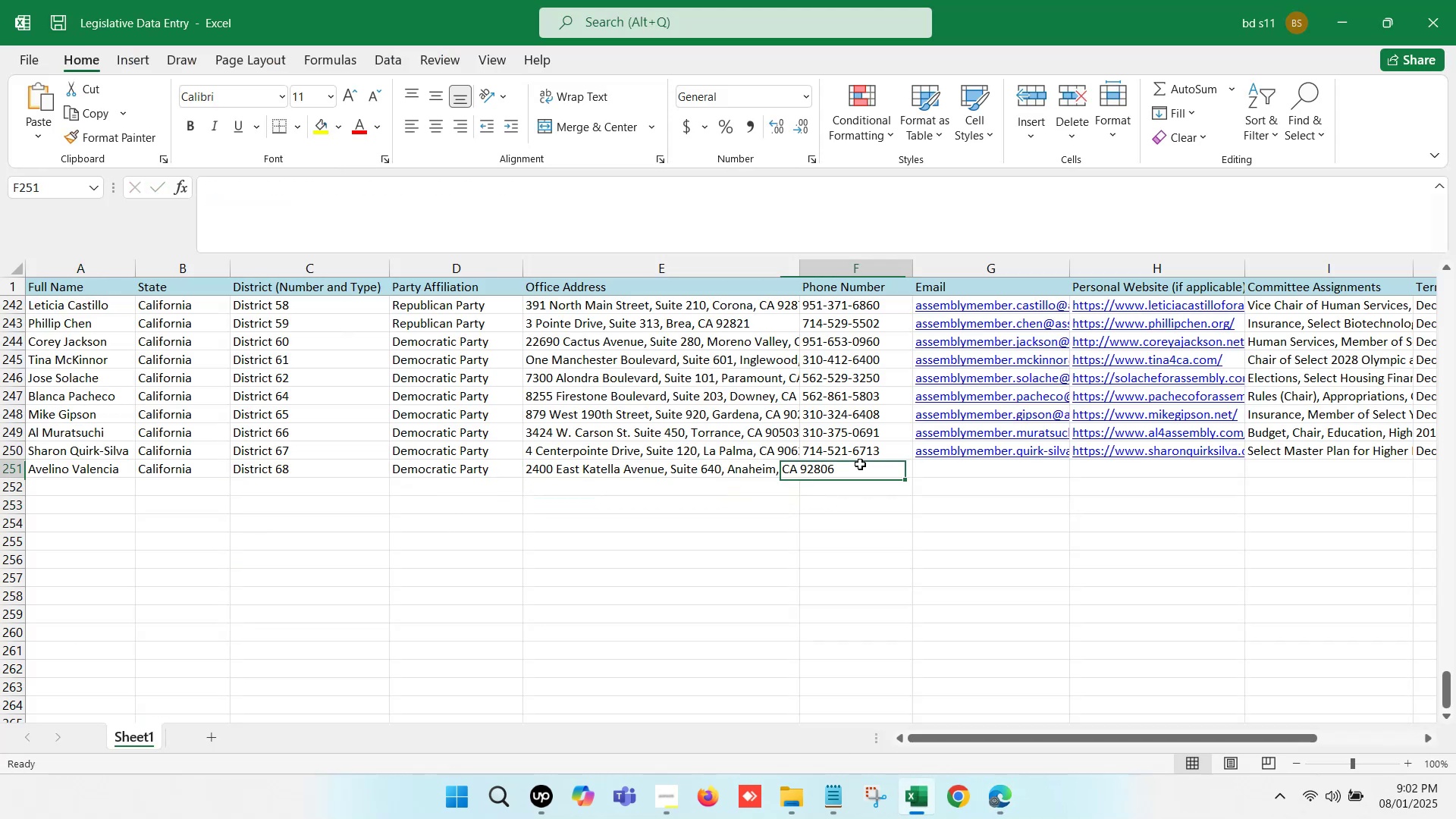 
left_click([860, 464])
 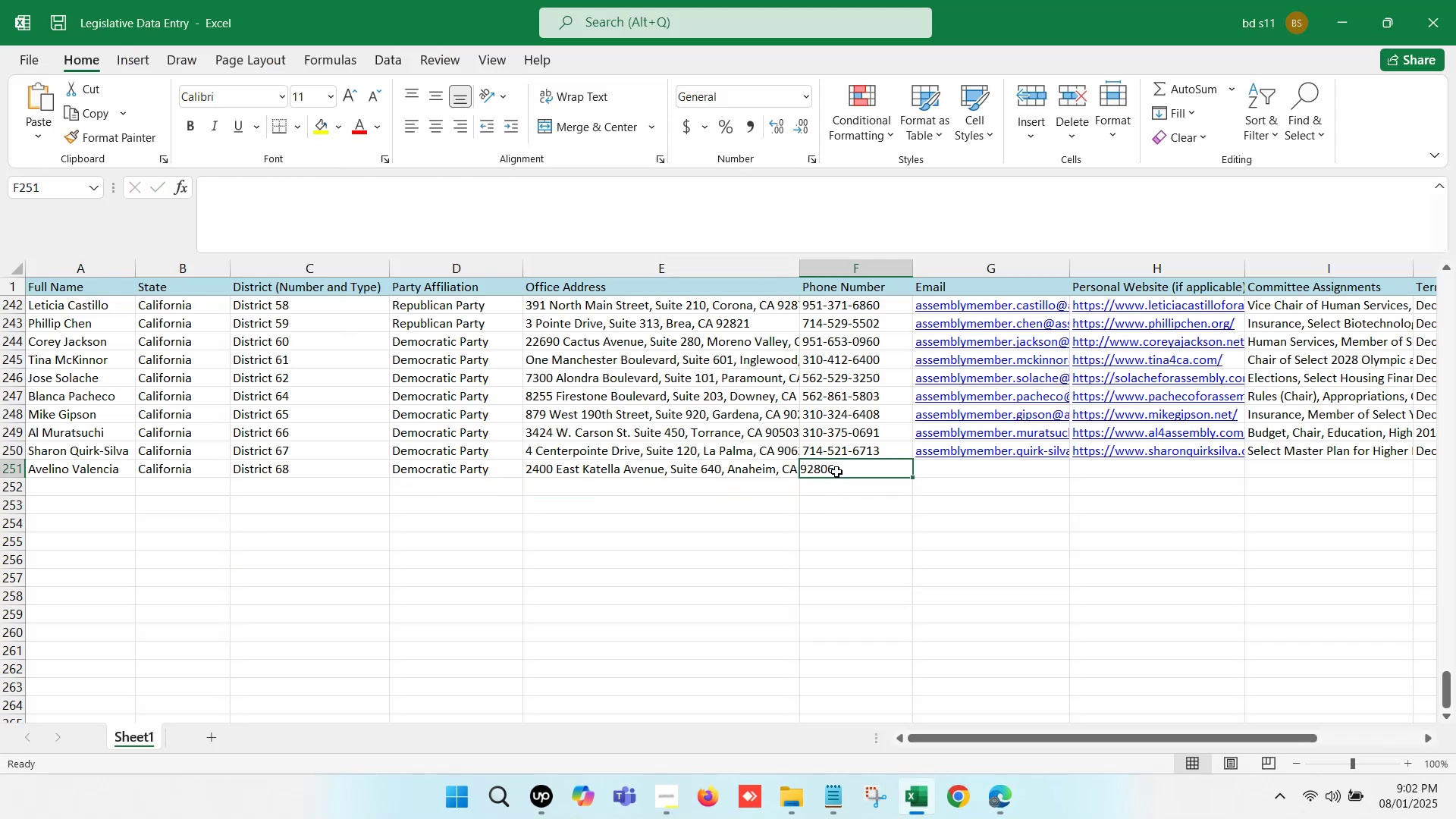 
double_click([836, 472])
 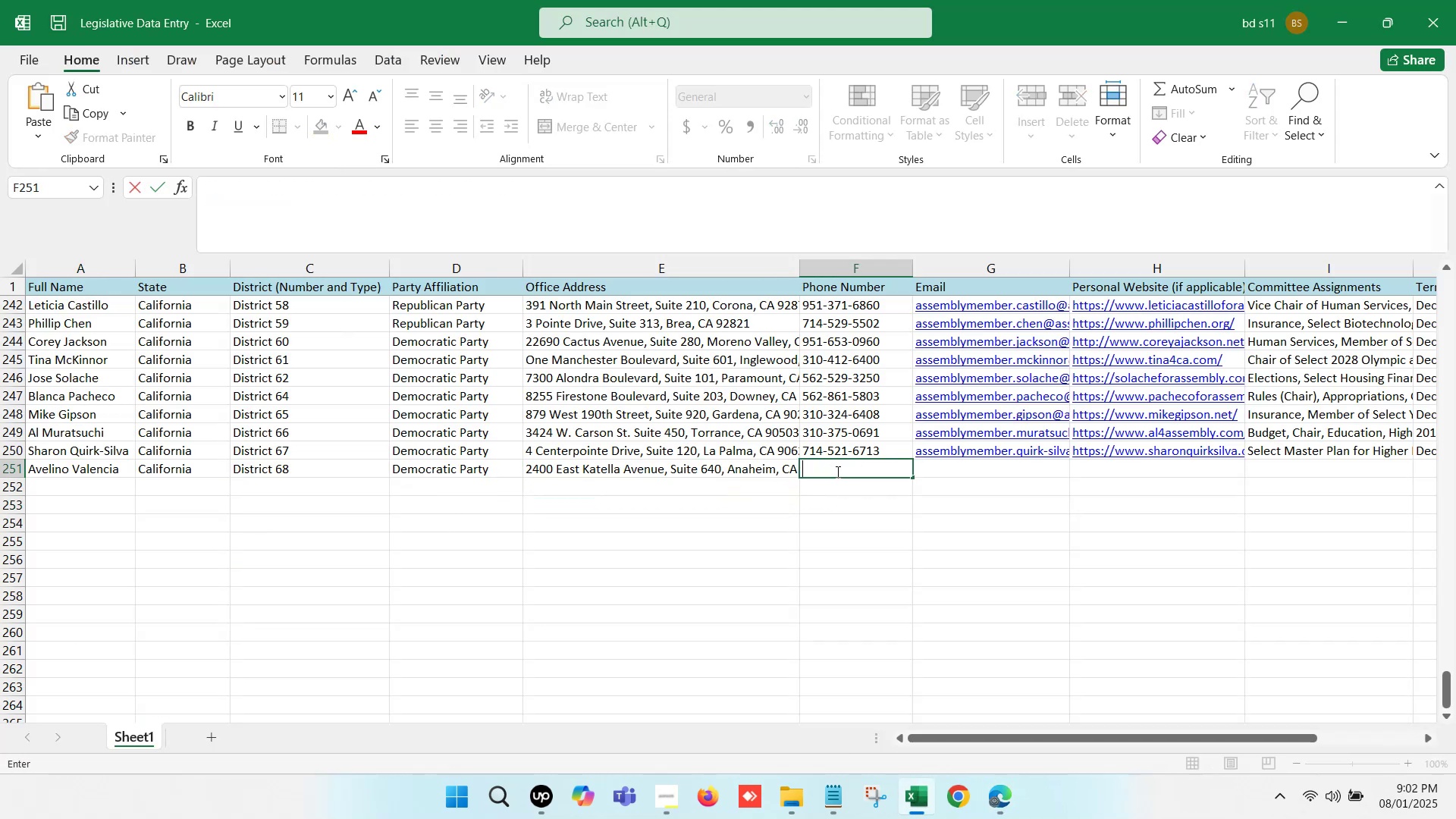 
key(Control+V)
 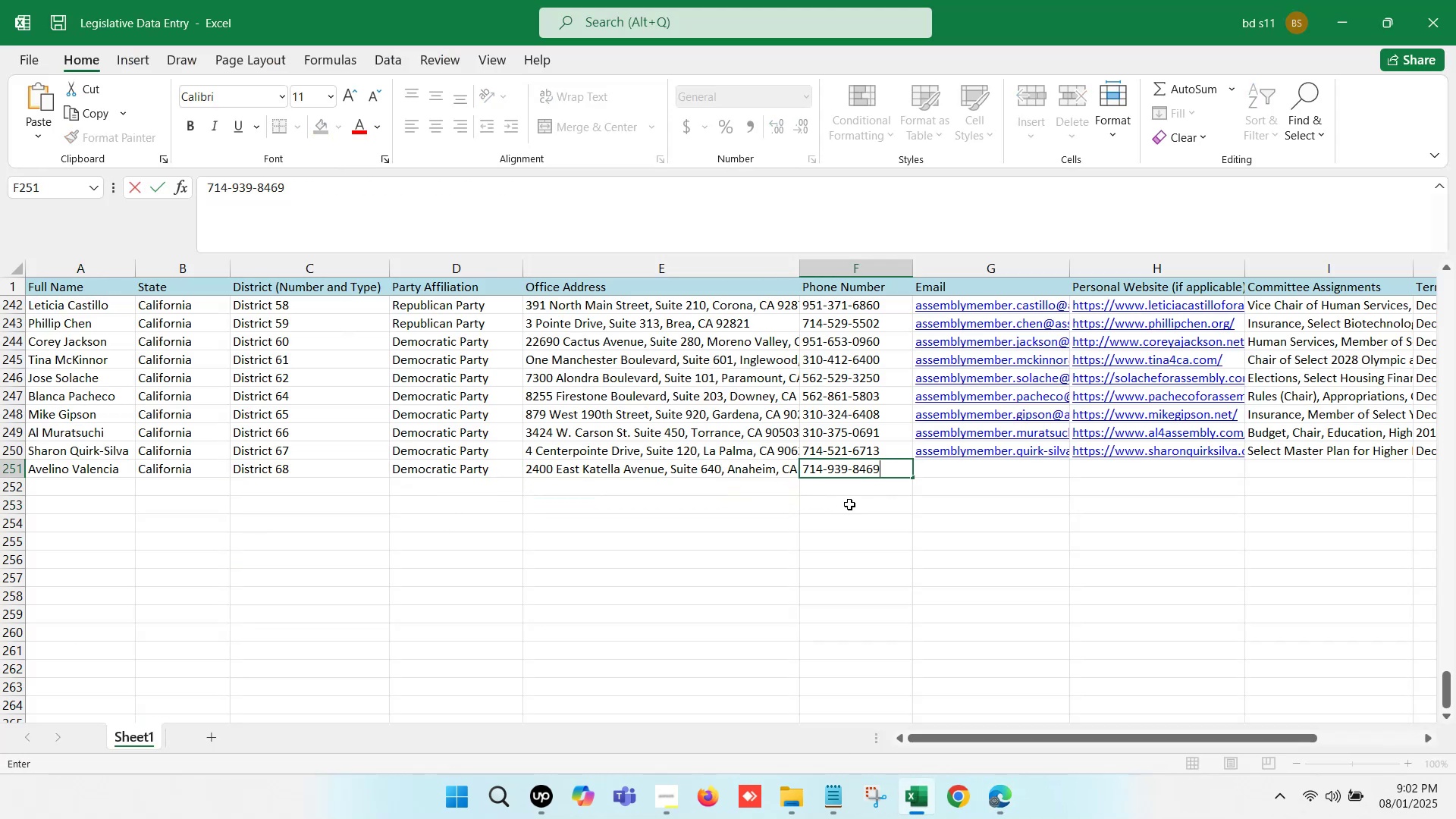 
left_click([849, 504])
 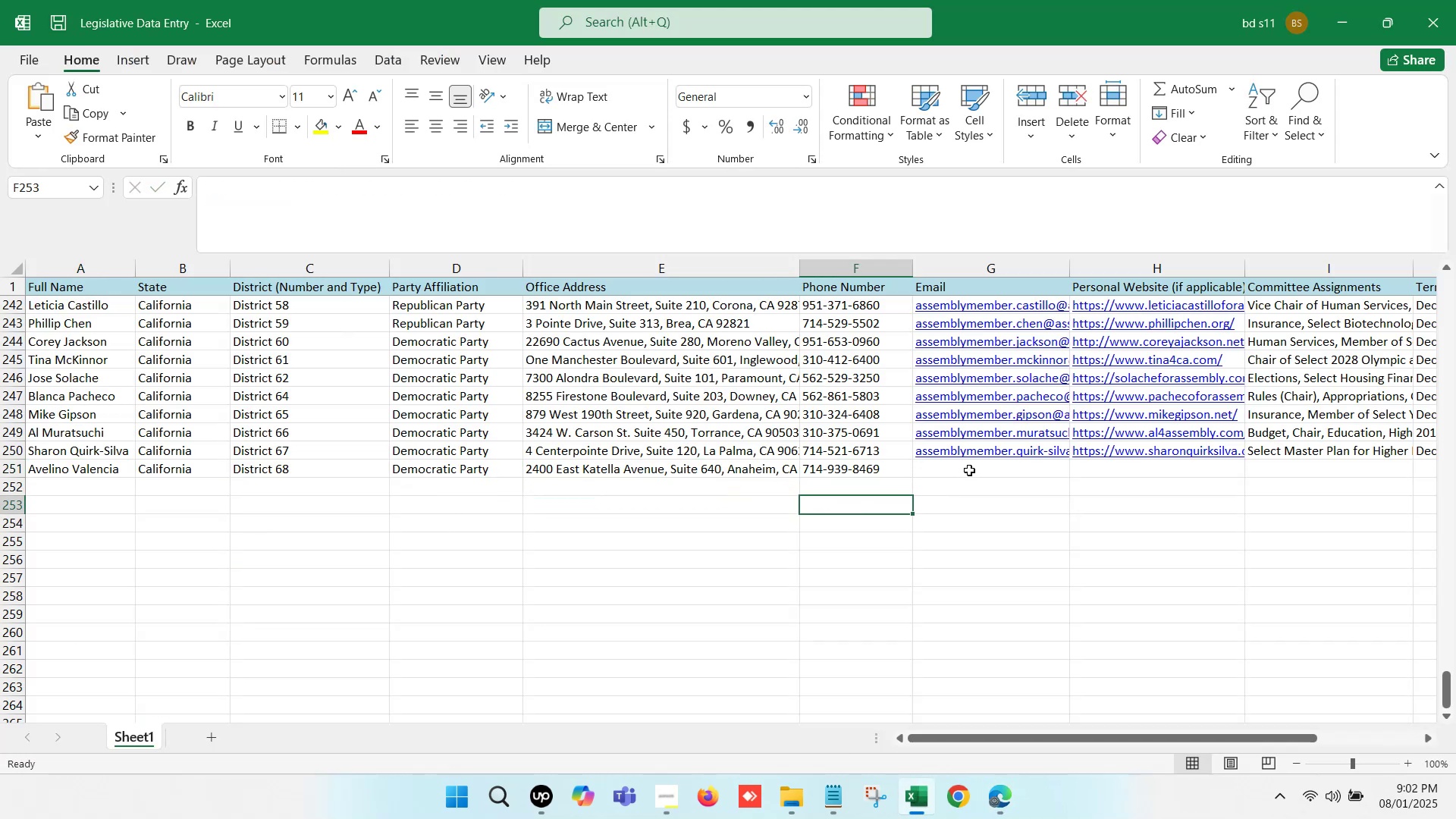 
left_click([974, 466])
 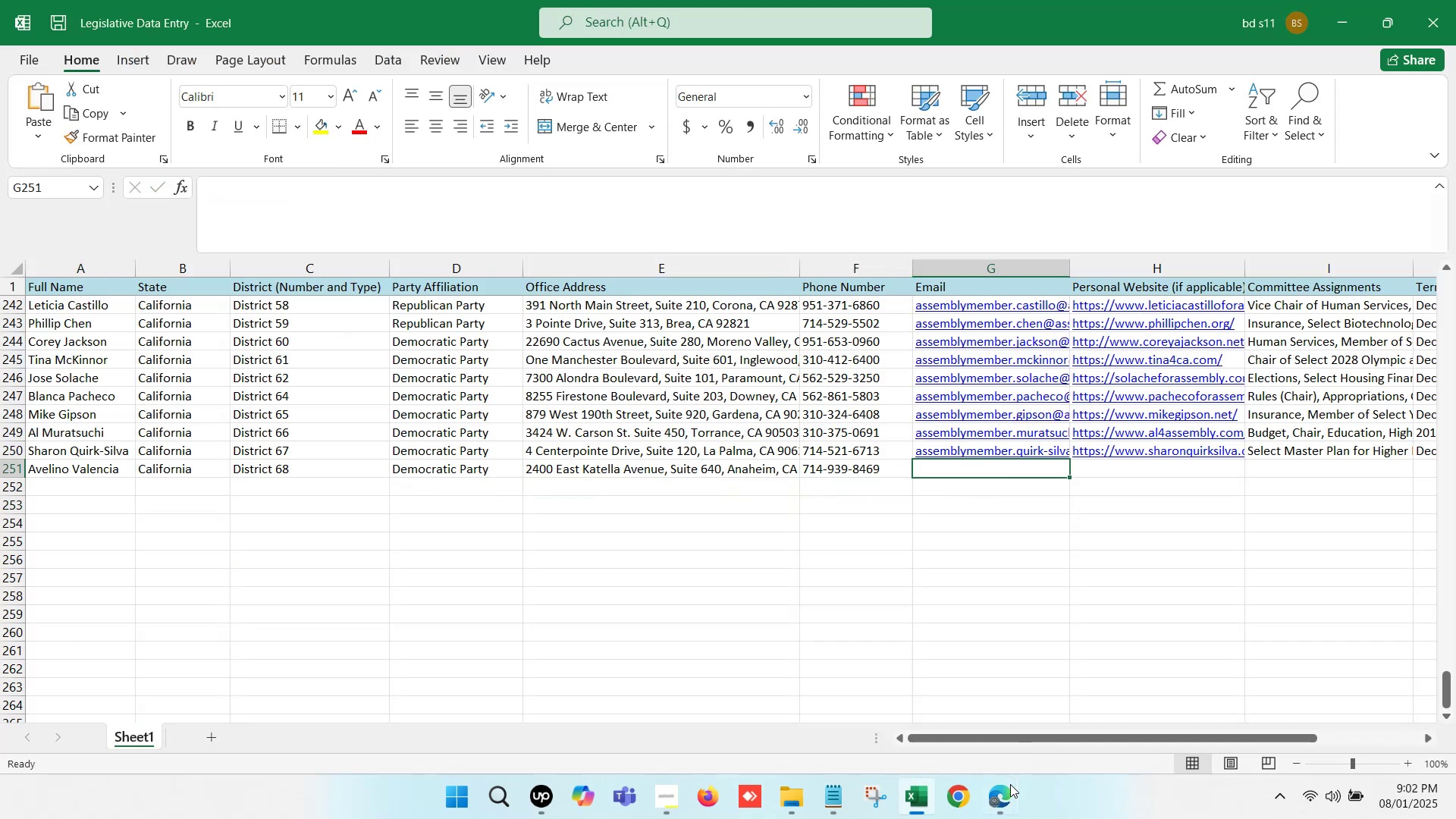 
left_click([1009, 802])
 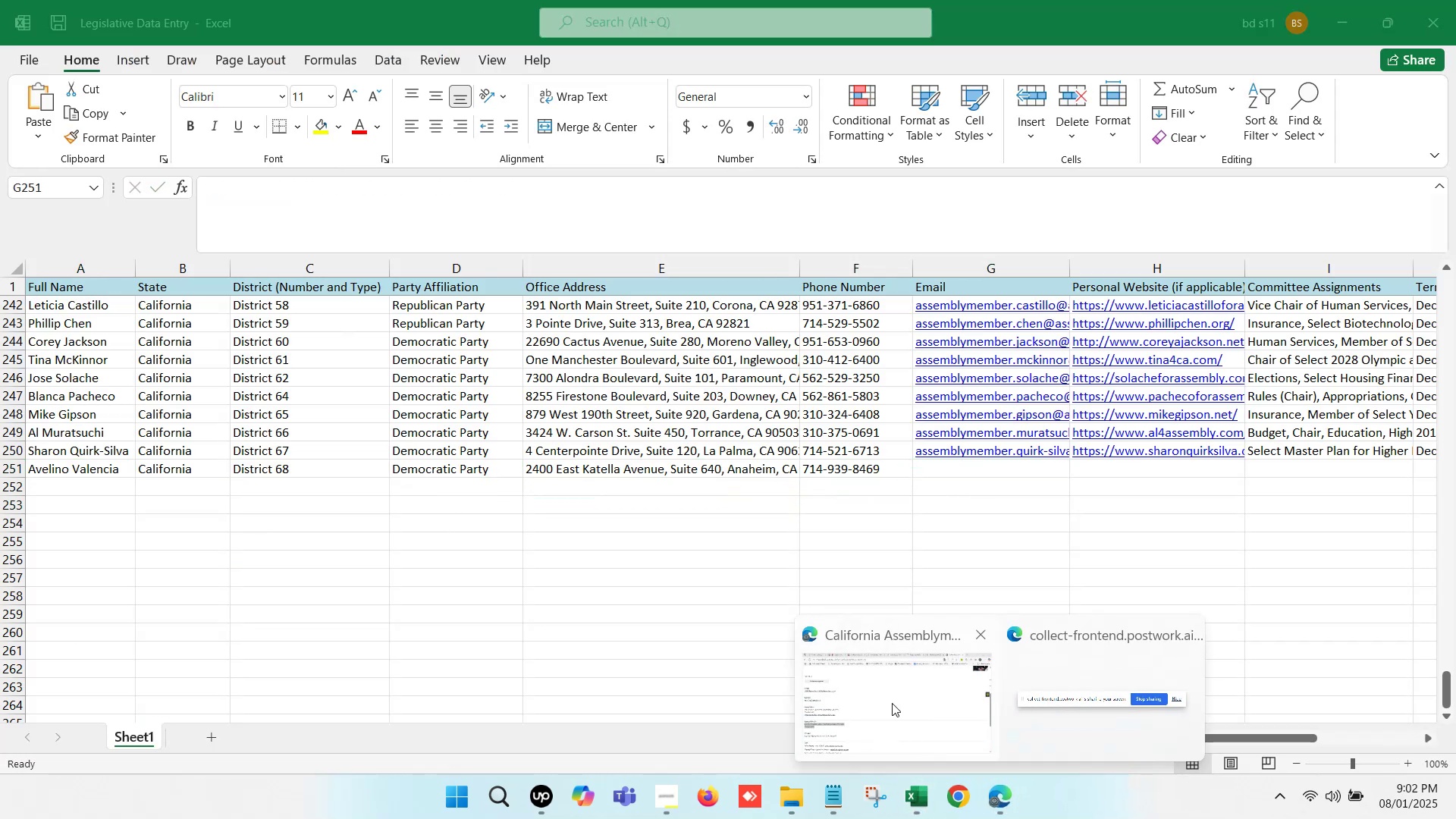 
left_click([882, 694])
 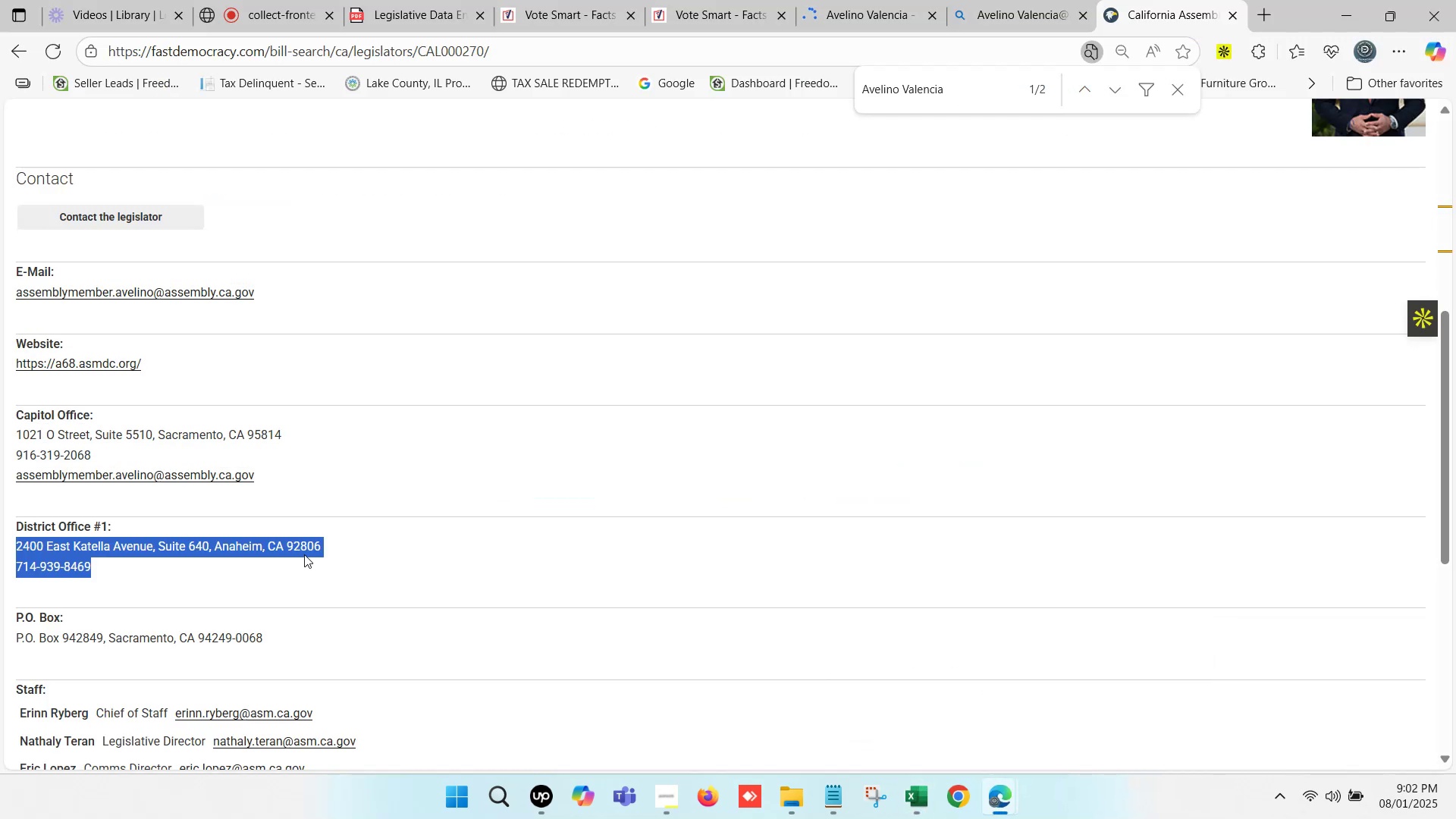 
scroll: coordinate [304, 557], scroll_direction: down, amount: 2.0
 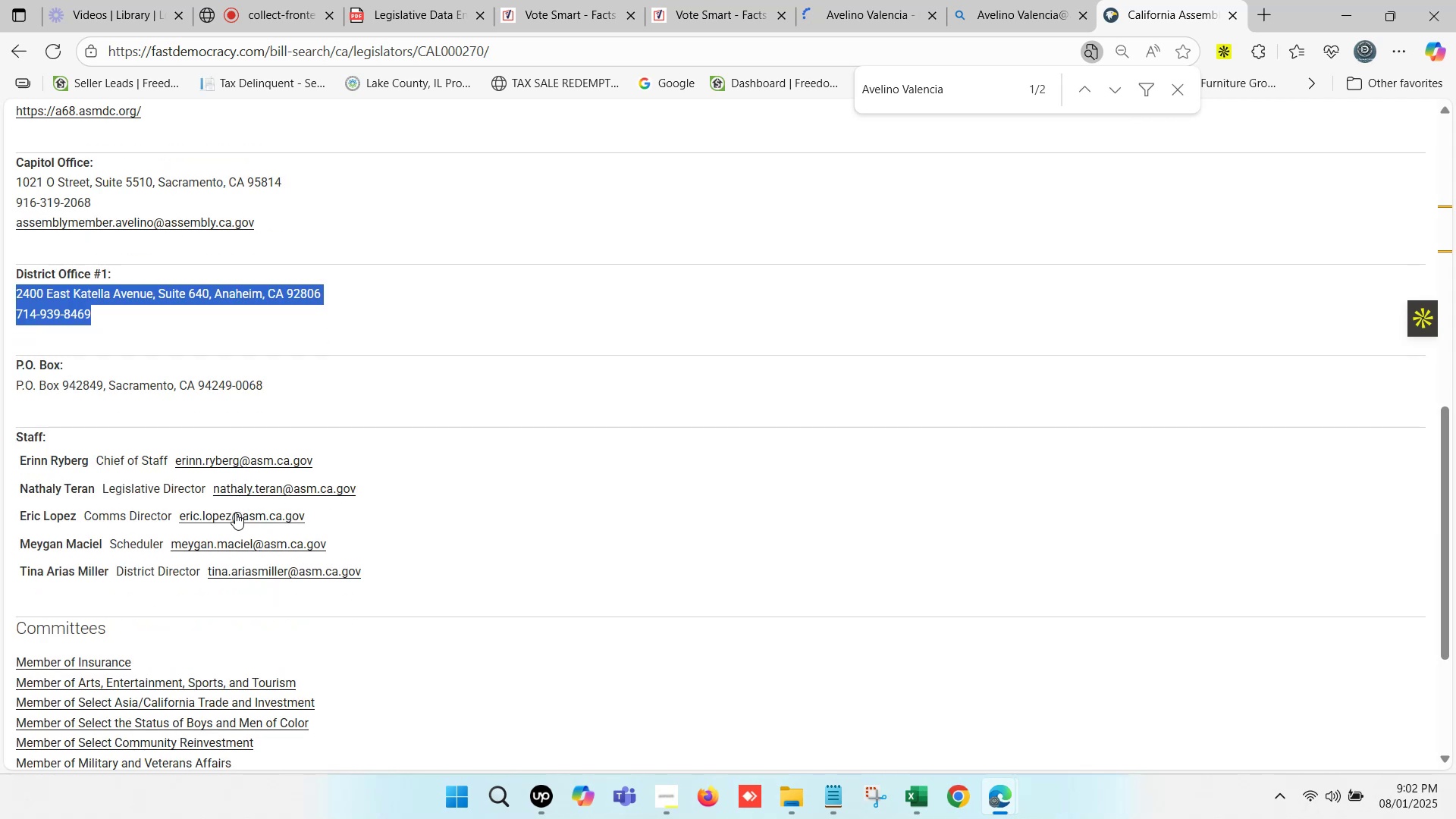 
scroll: coordinate [249, 453], scroll_direction: up, amount: 2.0
 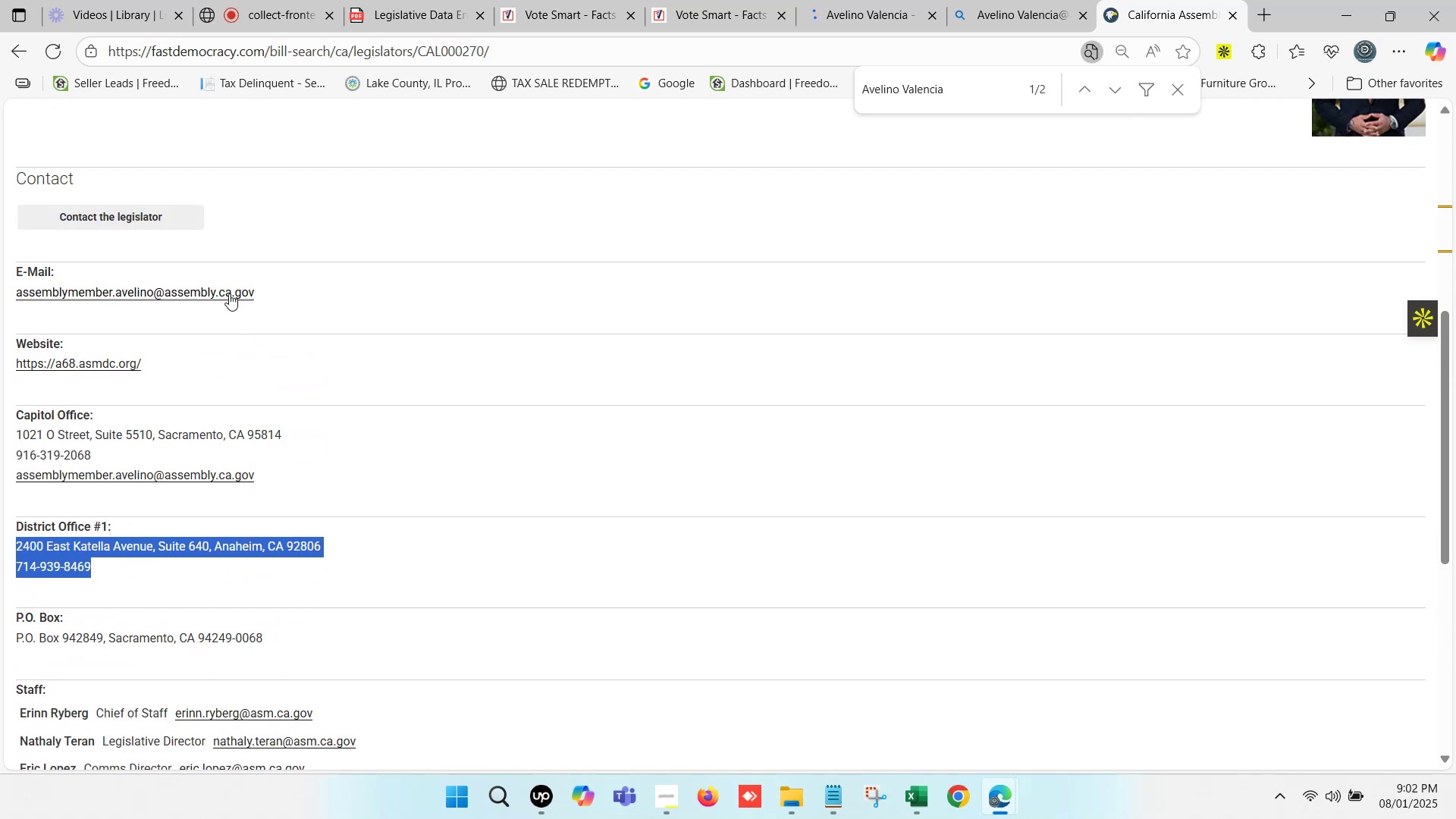 
right_click([228, 289])
 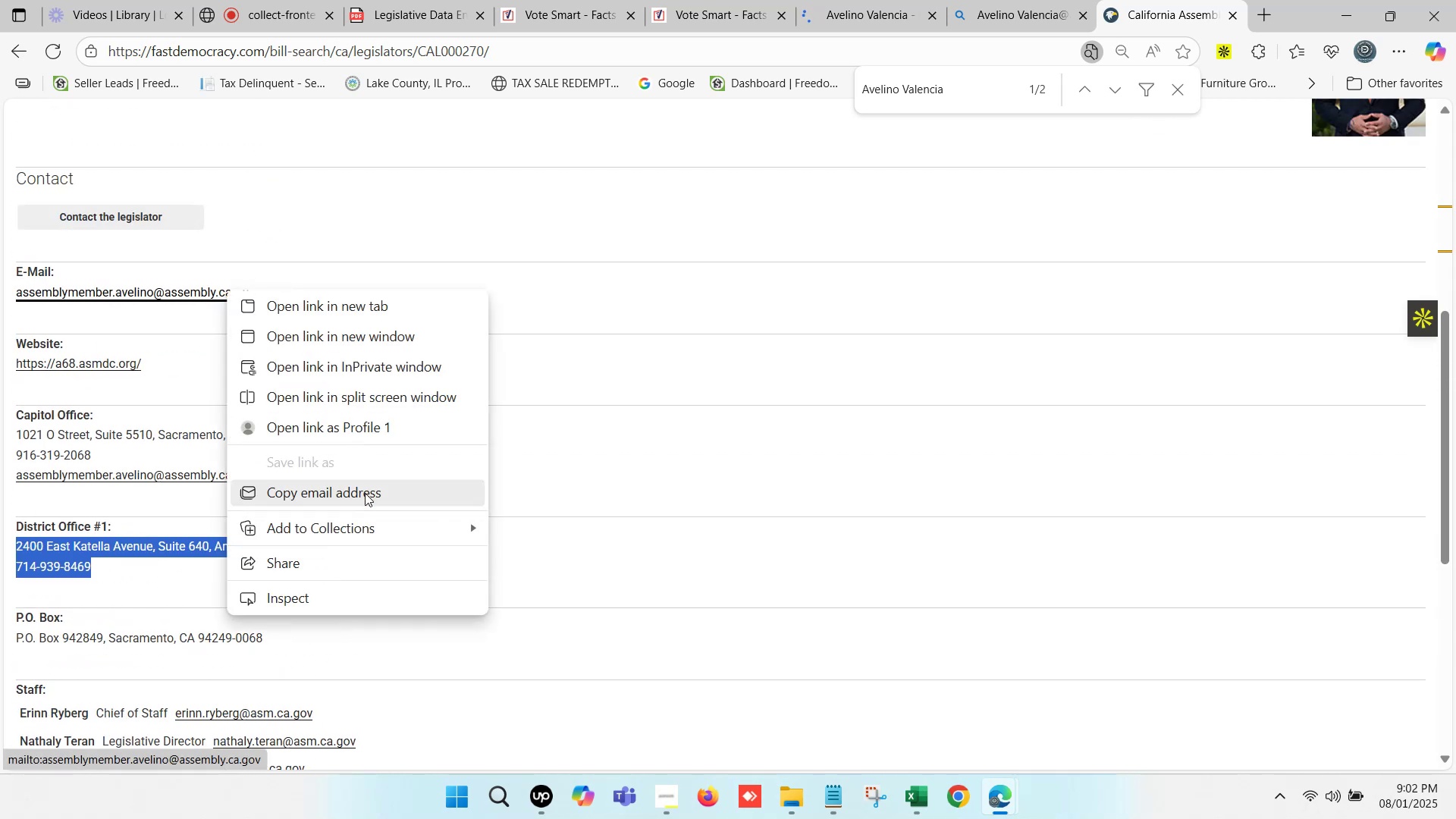 
left_click([365, 493])
 